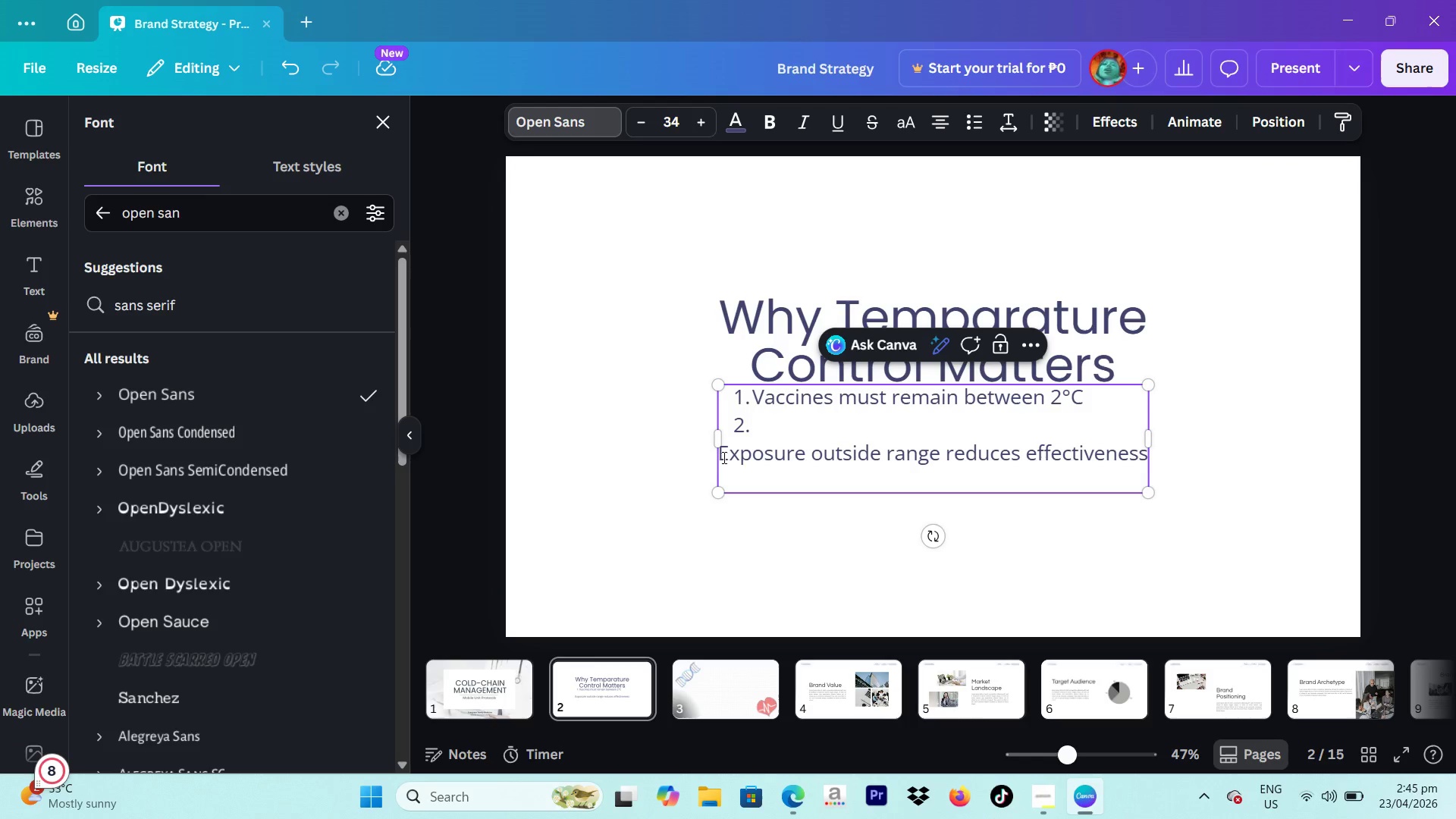 
left_click([777, 460])
 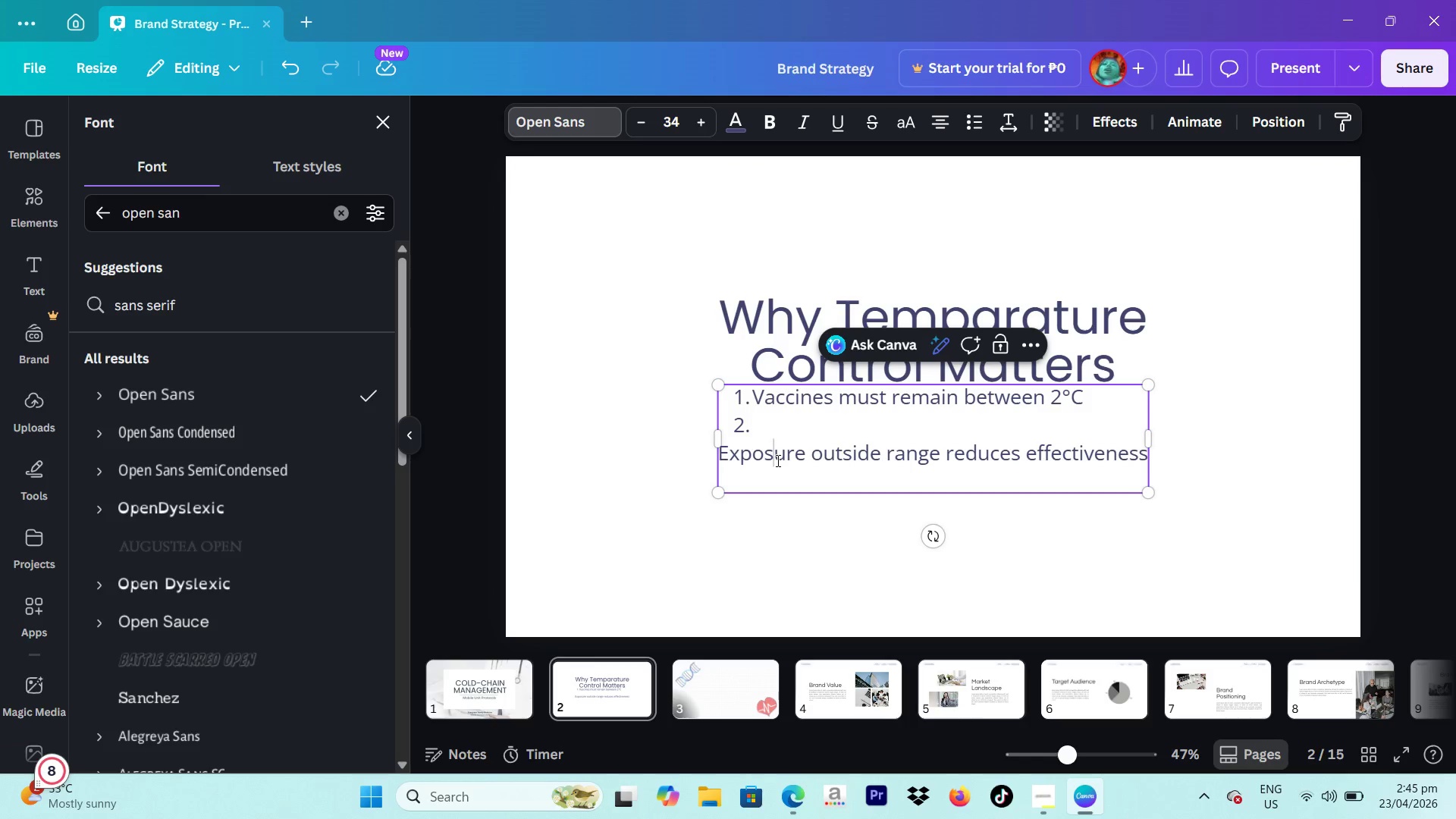 
key(ArrowLeft)
 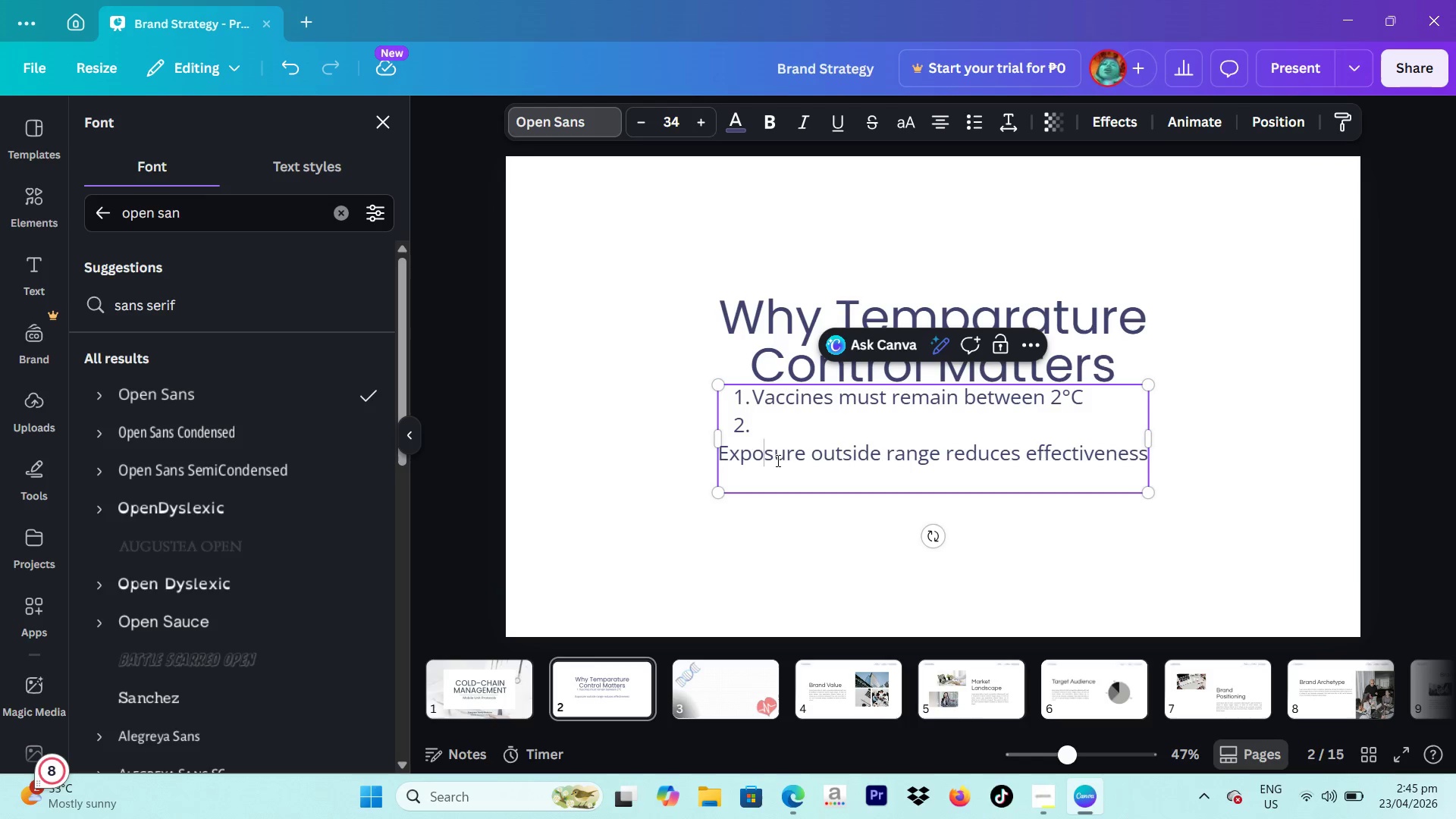 
key(ArrowLeft)
 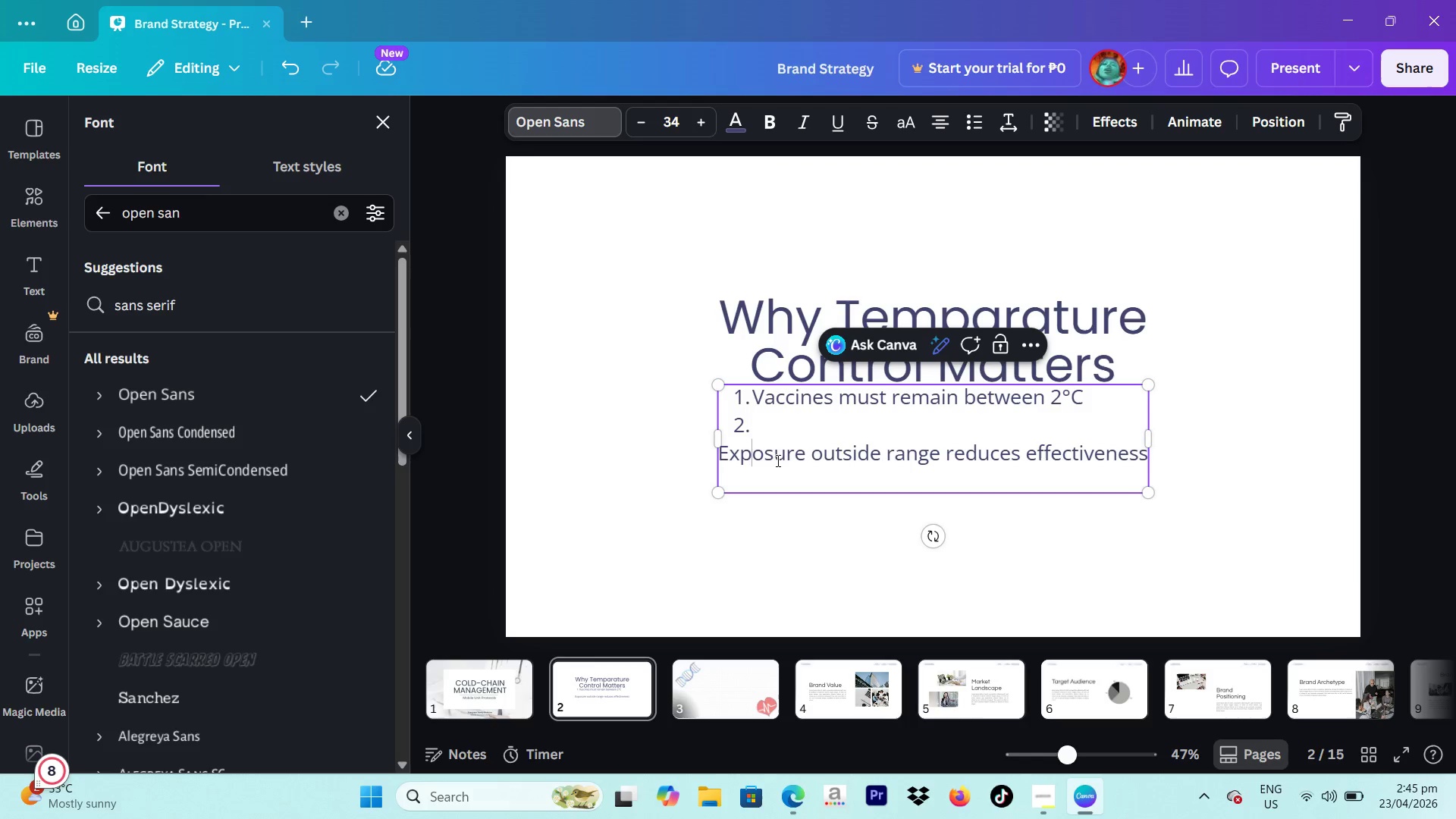 
key(ArrowLeft)
 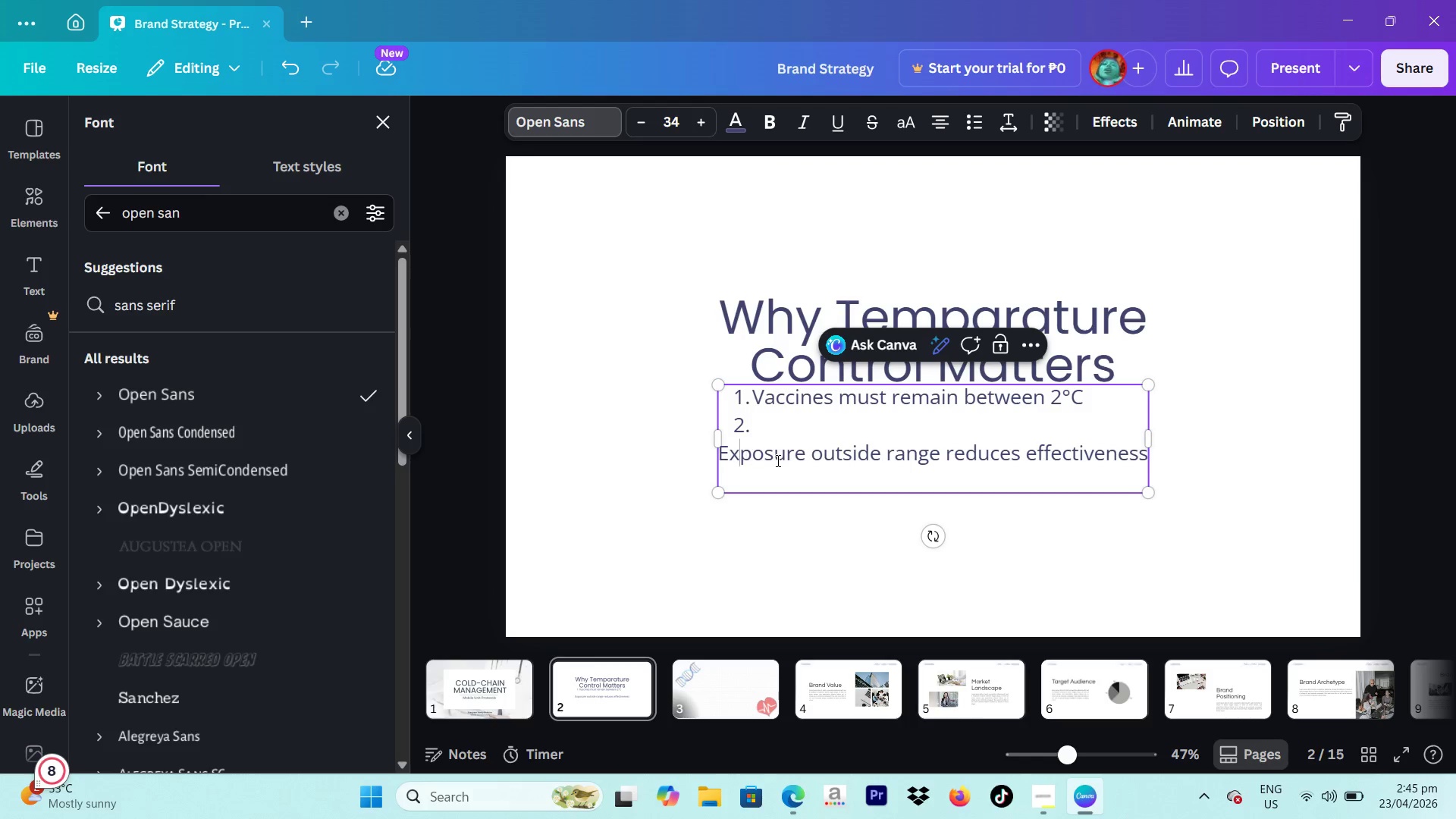 
key(ArrowLeft)
 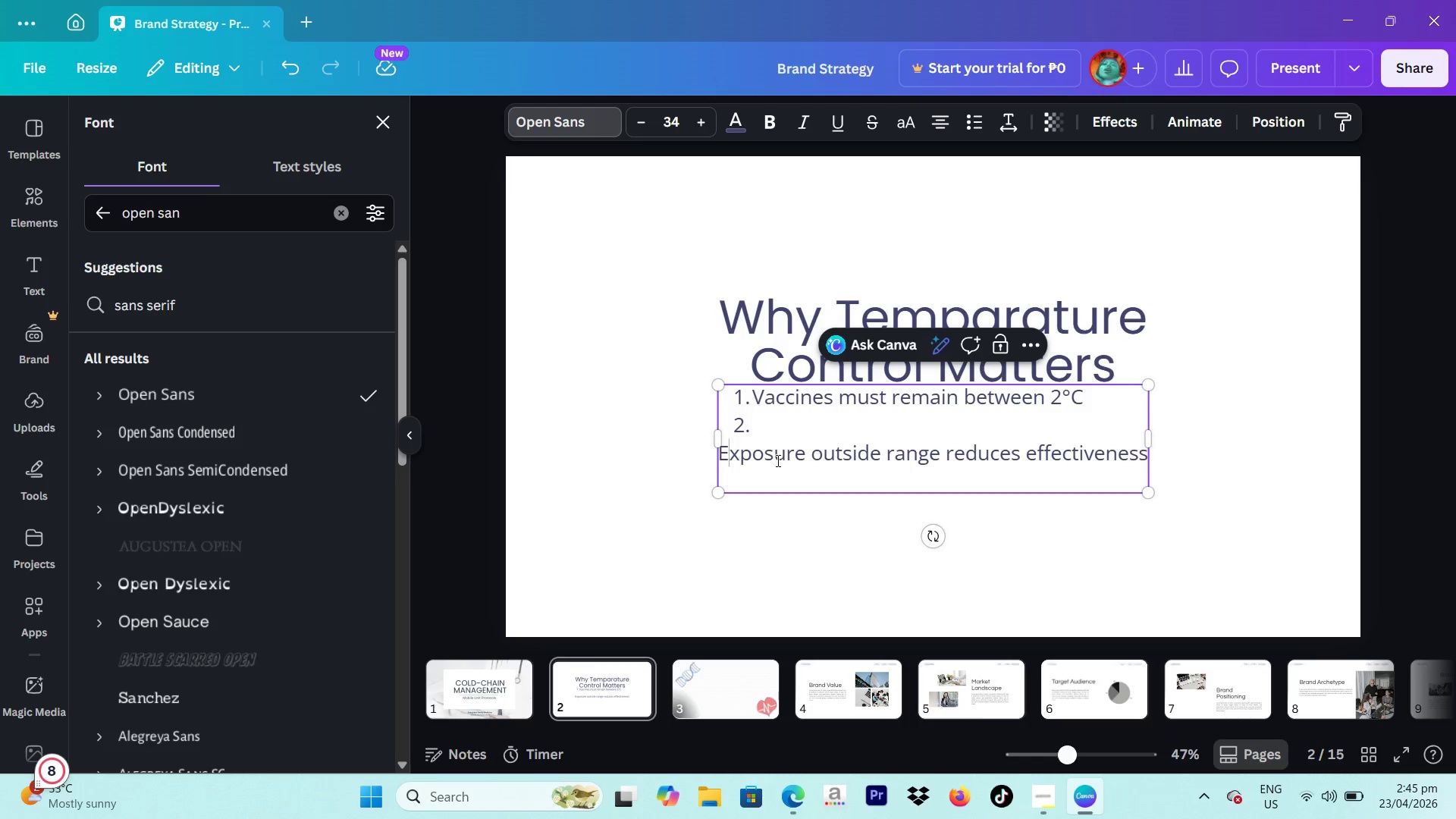 
key(ArrowLeft)
 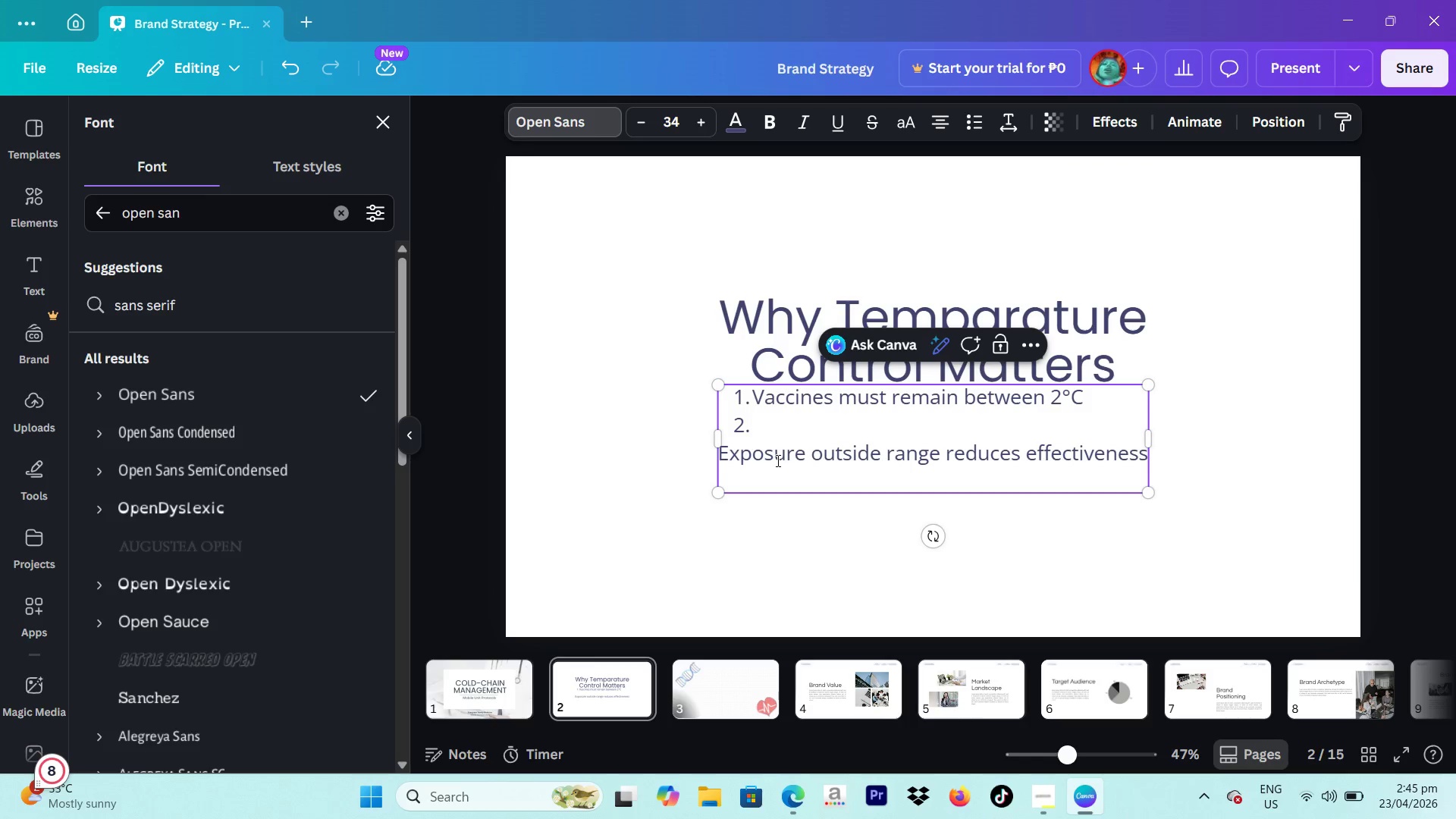 
key(Backspace)
 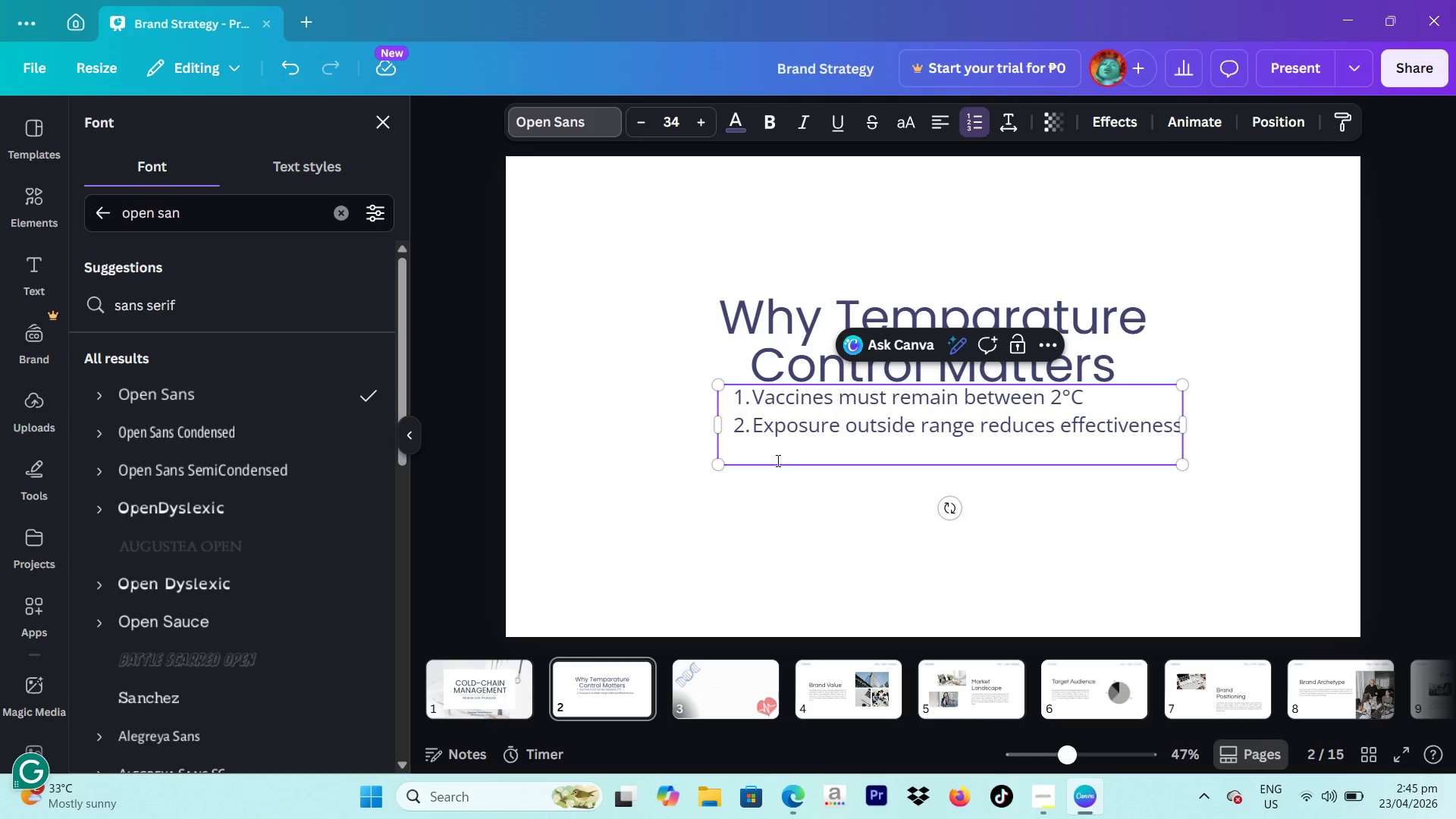 
key(Space)
 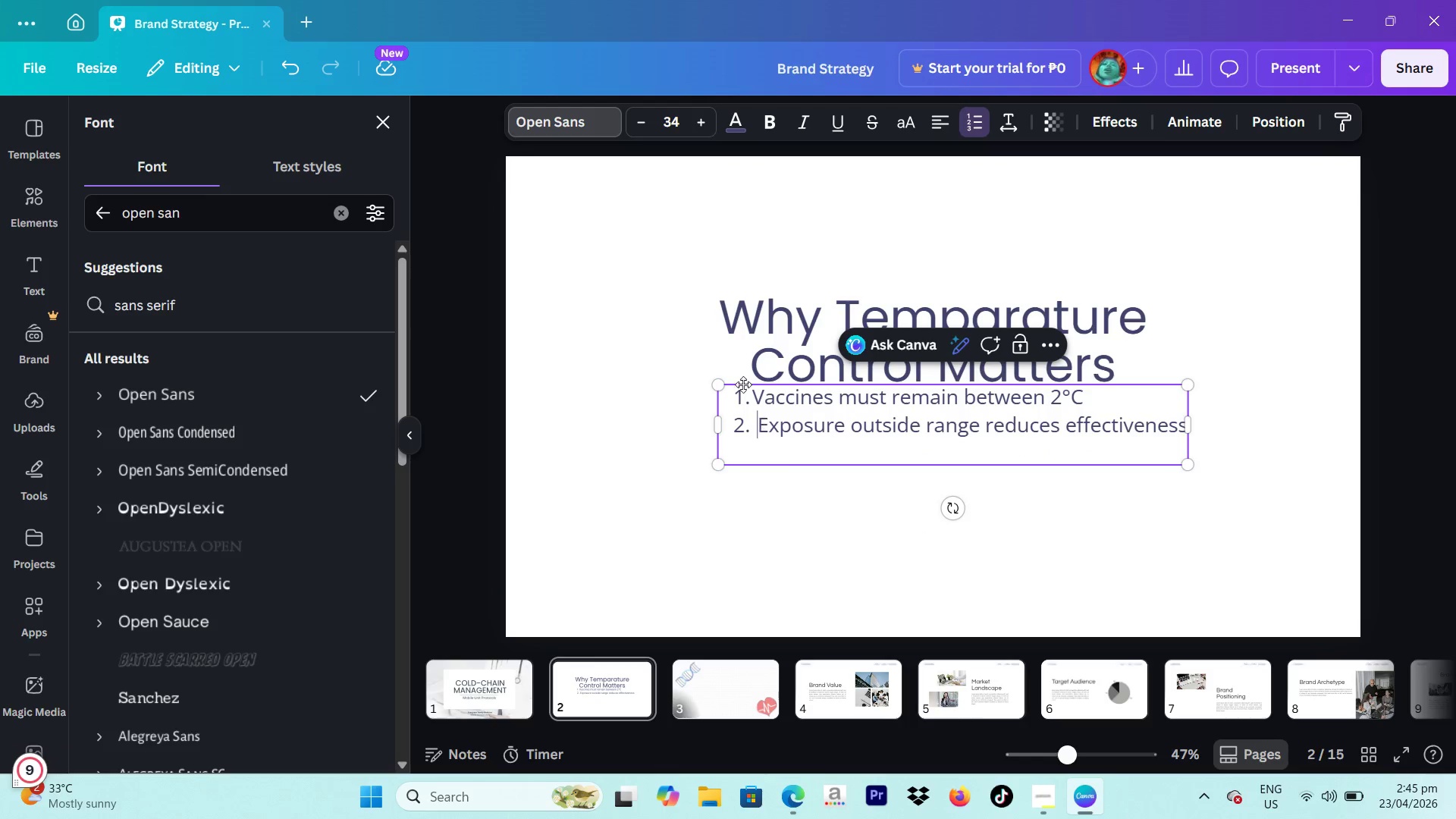 
left_click([752, 395])
 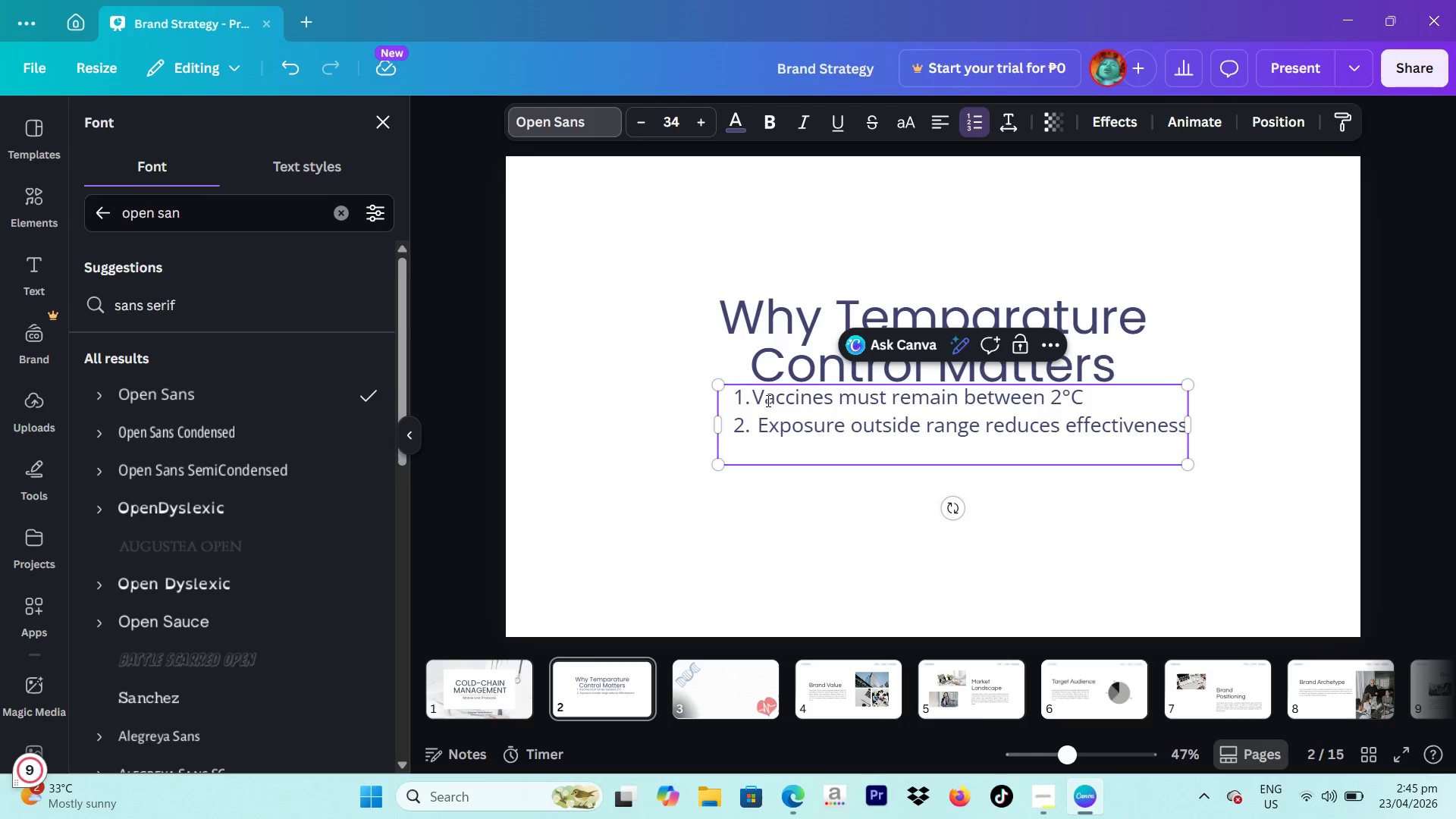 
key(Space)
 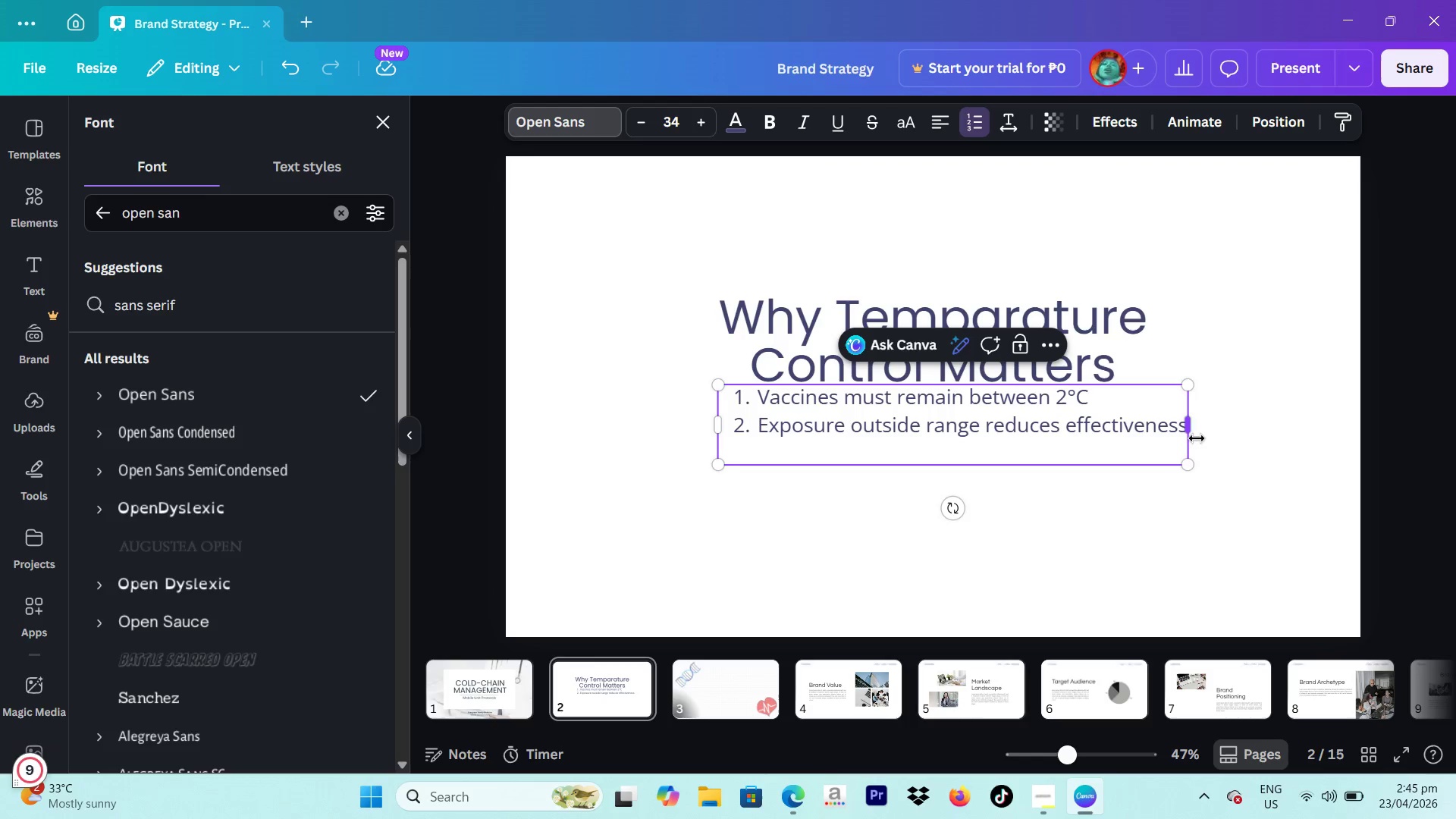 
left_click_drag(start_coordinate=[1194, 436], to_coordinate=[974, 440])
 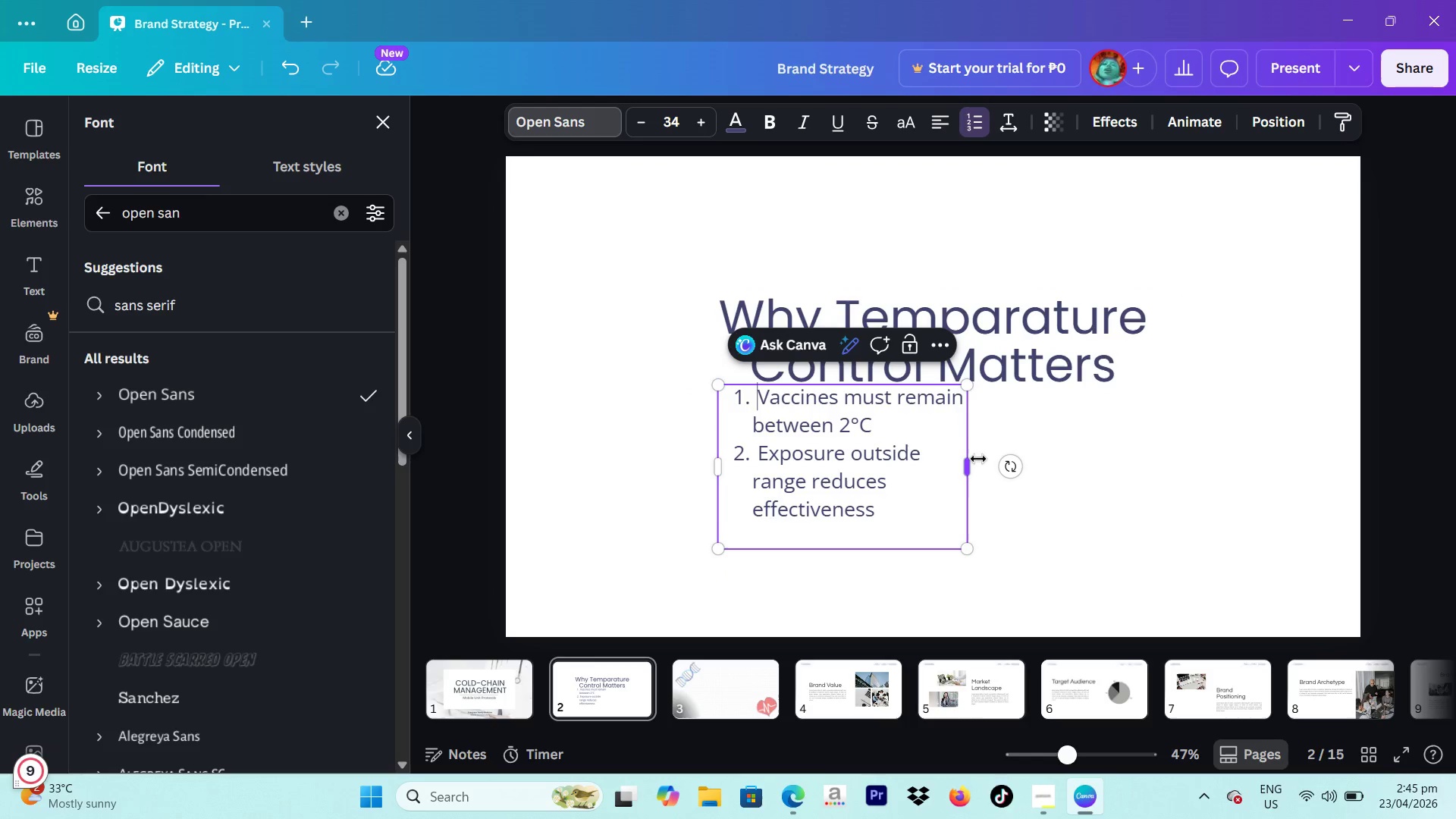 
left_click_drag(start_coordinate=[978, 462], to_coordinate=[1010, 458])
 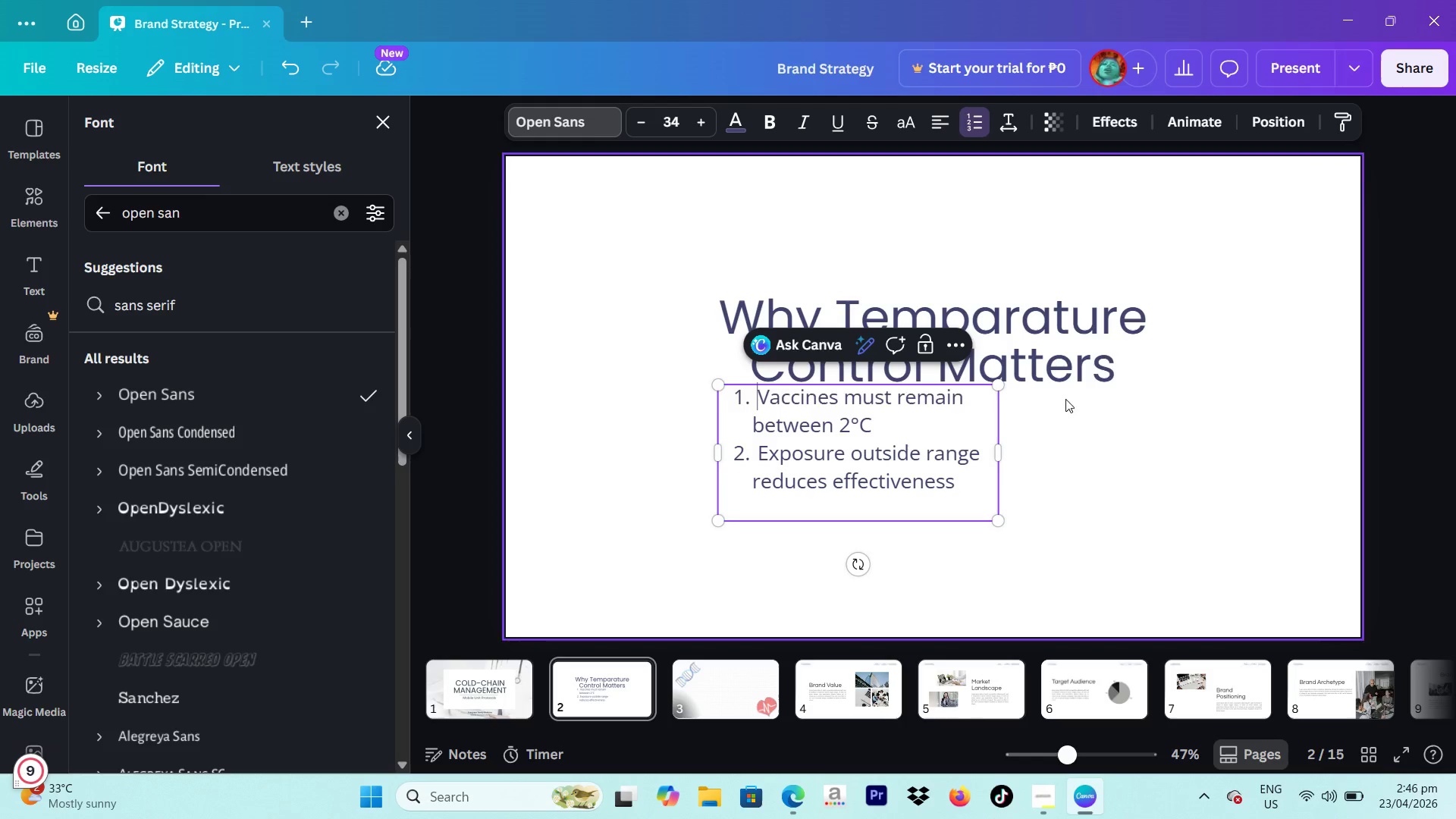 
left_click([1266, 331])
 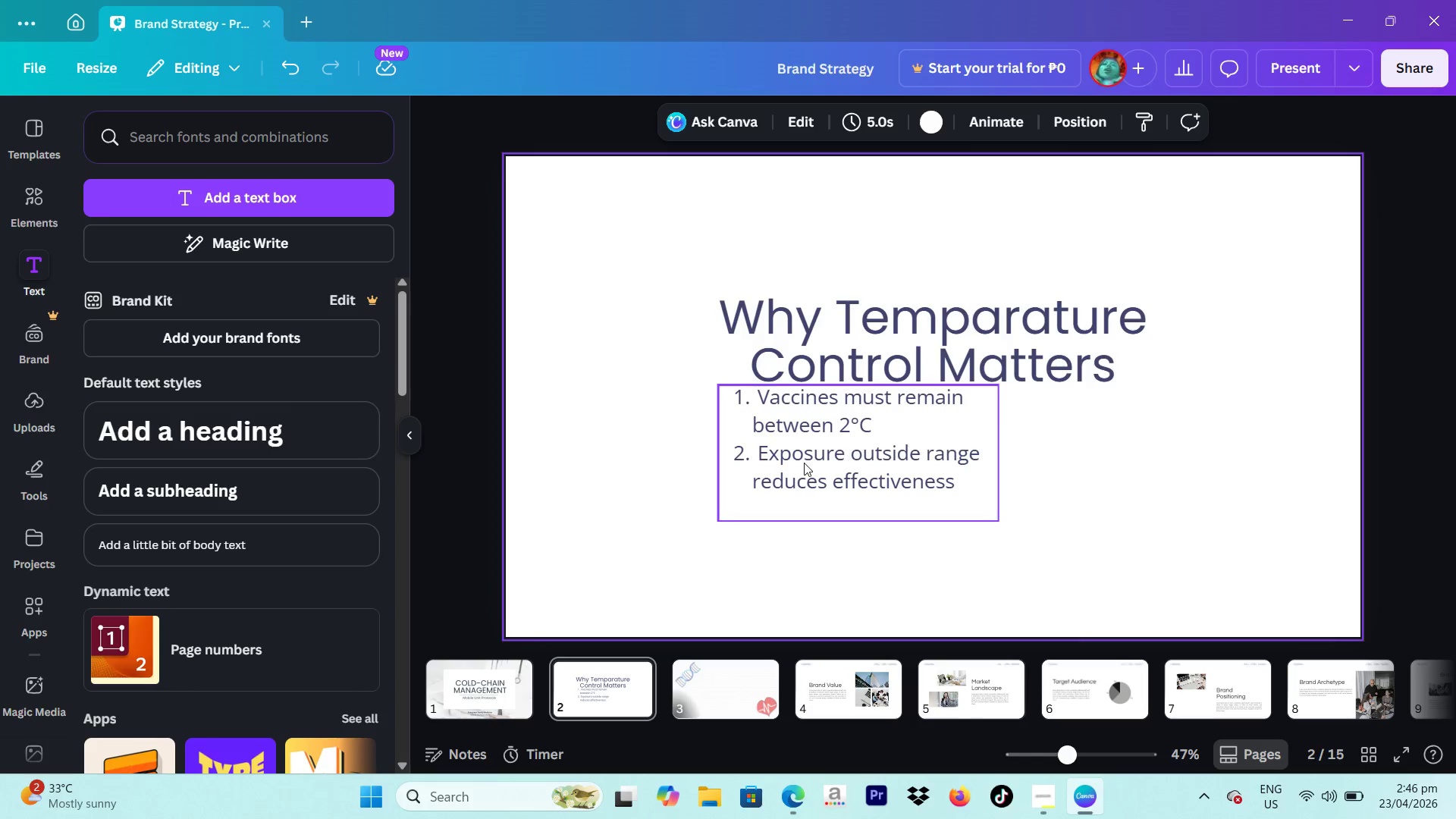 
left_click_drag(start_coordinate=[804, 463], to_coordinate=[734, 466])
 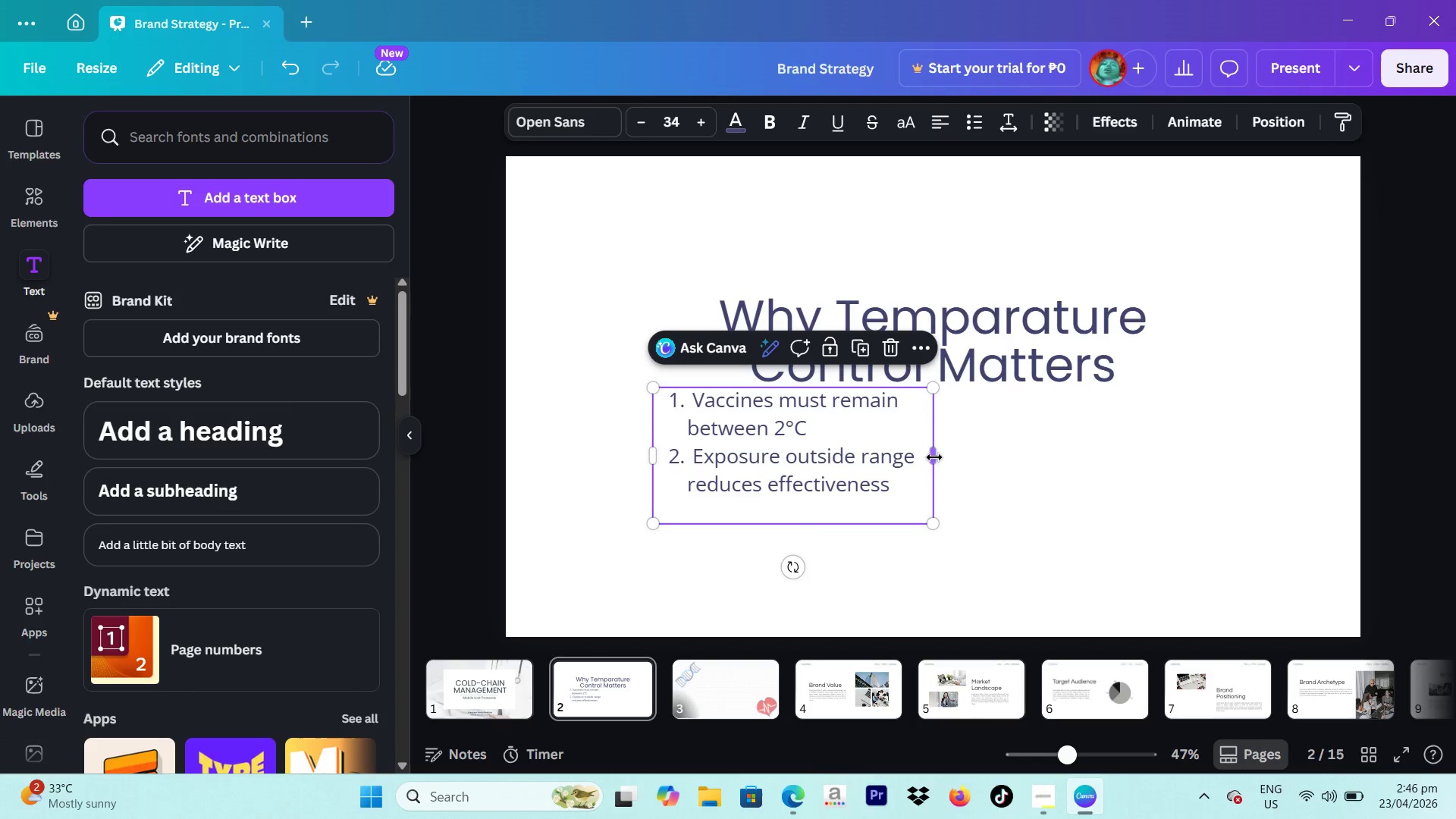 
left_click_drag(start_coordinate=[934, 454], to_coordinate=[922, 460])
 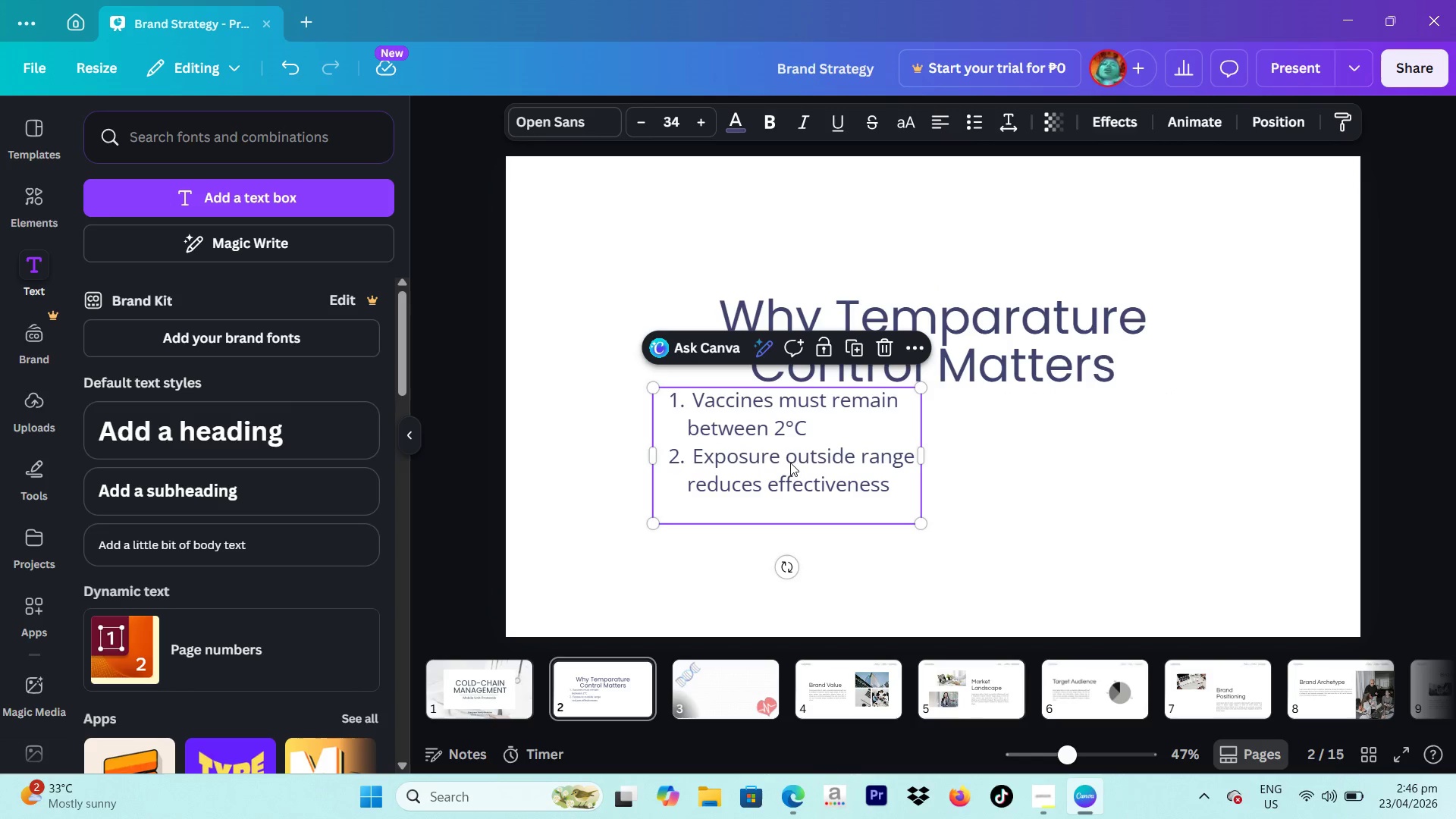 
left_click_drag(start_coordinate=[790, 463], to_coordinate=[802, 463])
 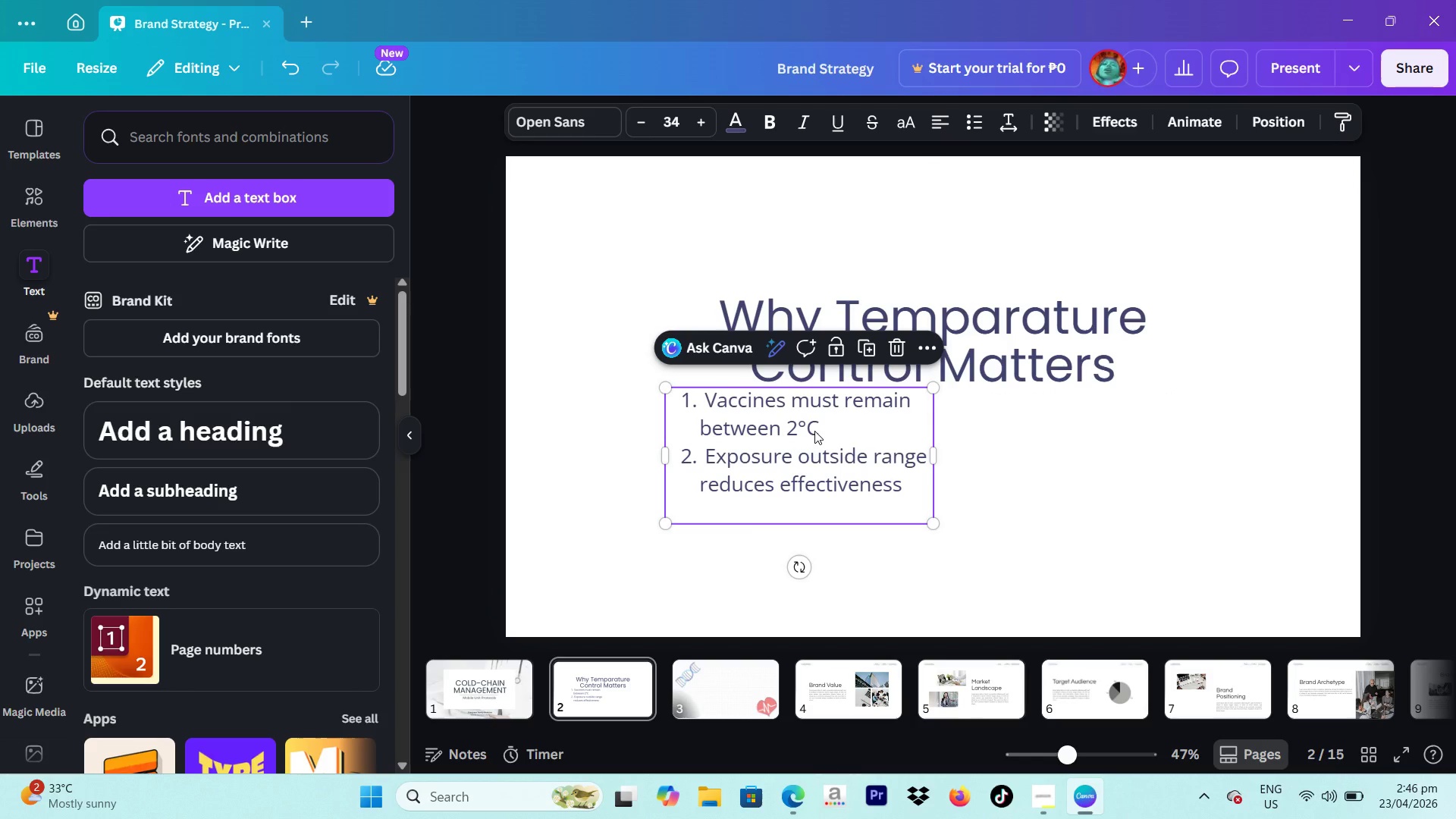 
left_click_drag(start_coordinate=[814, 431], to_coordinate=[815, 442])
 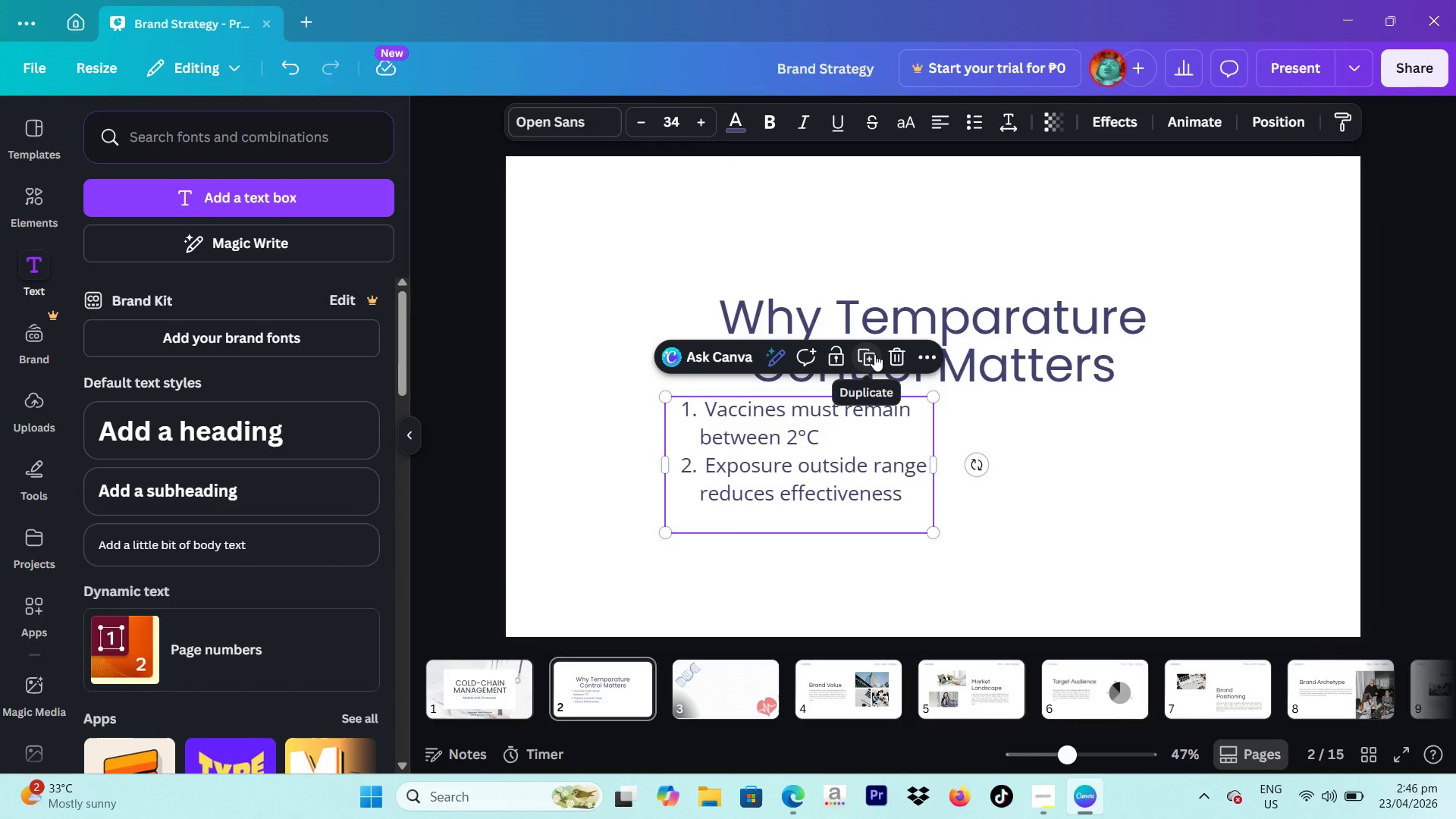 
left_click([874, 354])
 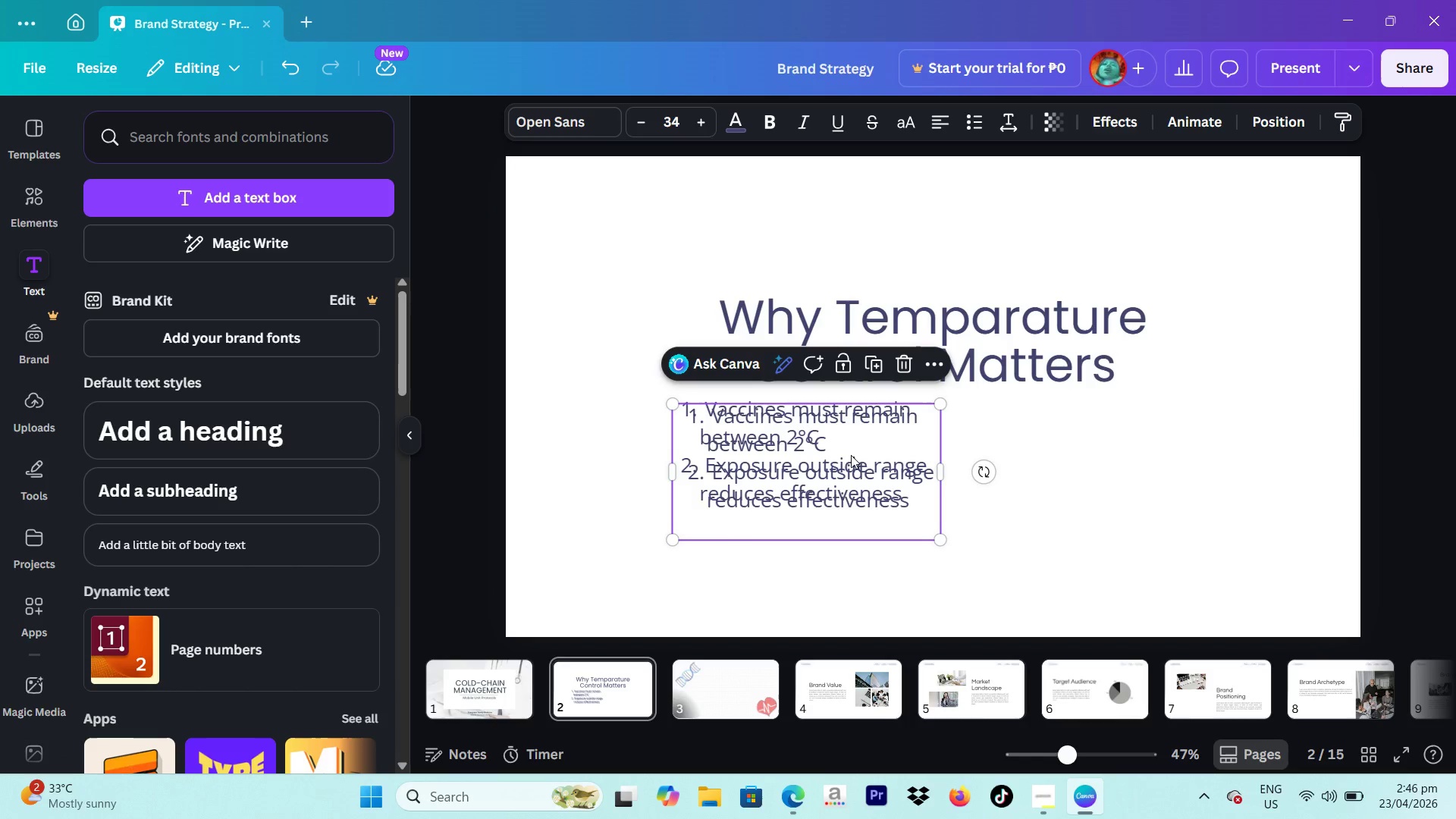 
left_click_drag(start_coordinate=[848, 456], to_coordinate=[1107, 445])
 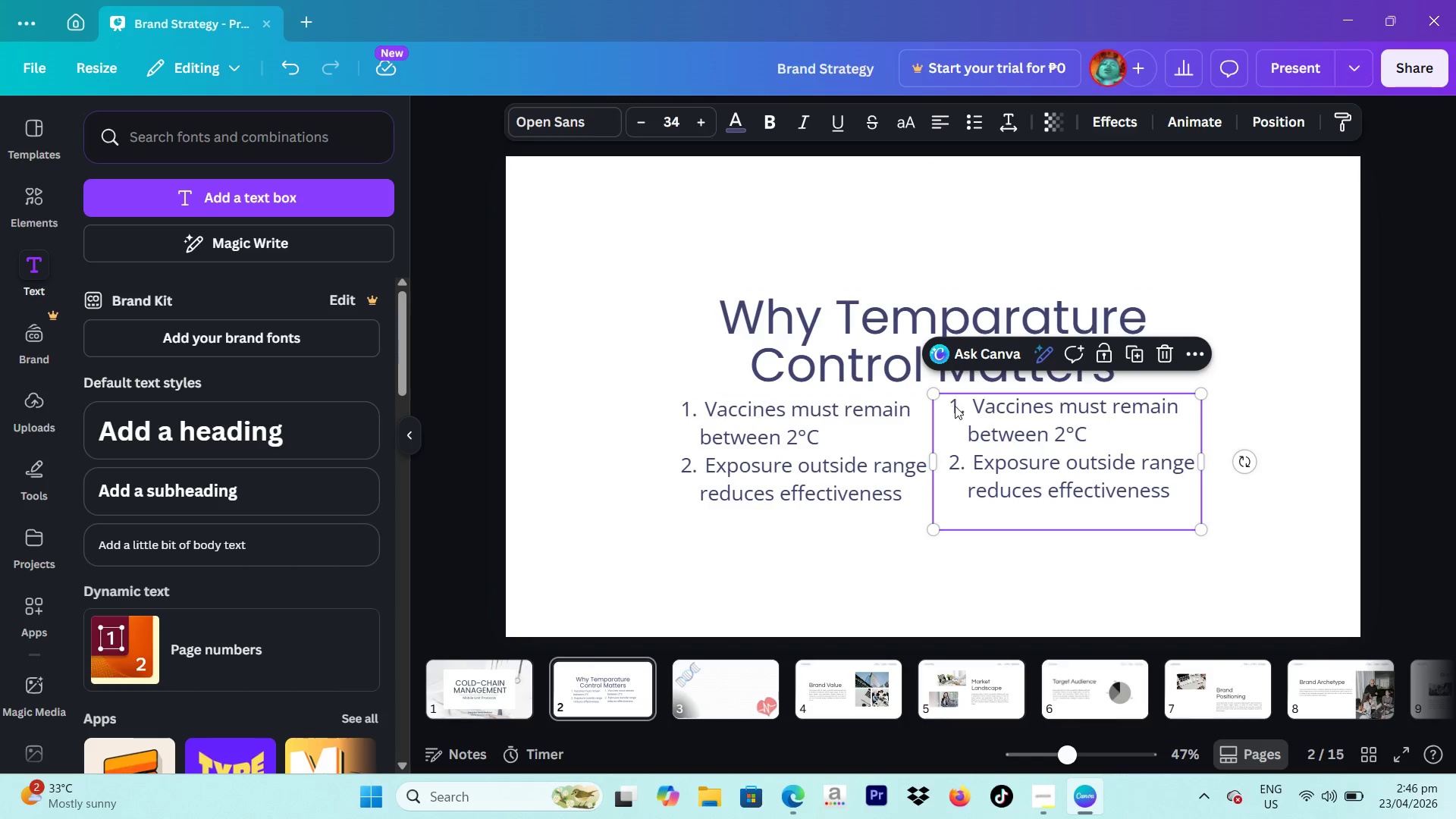 
left_click([958, 405])
 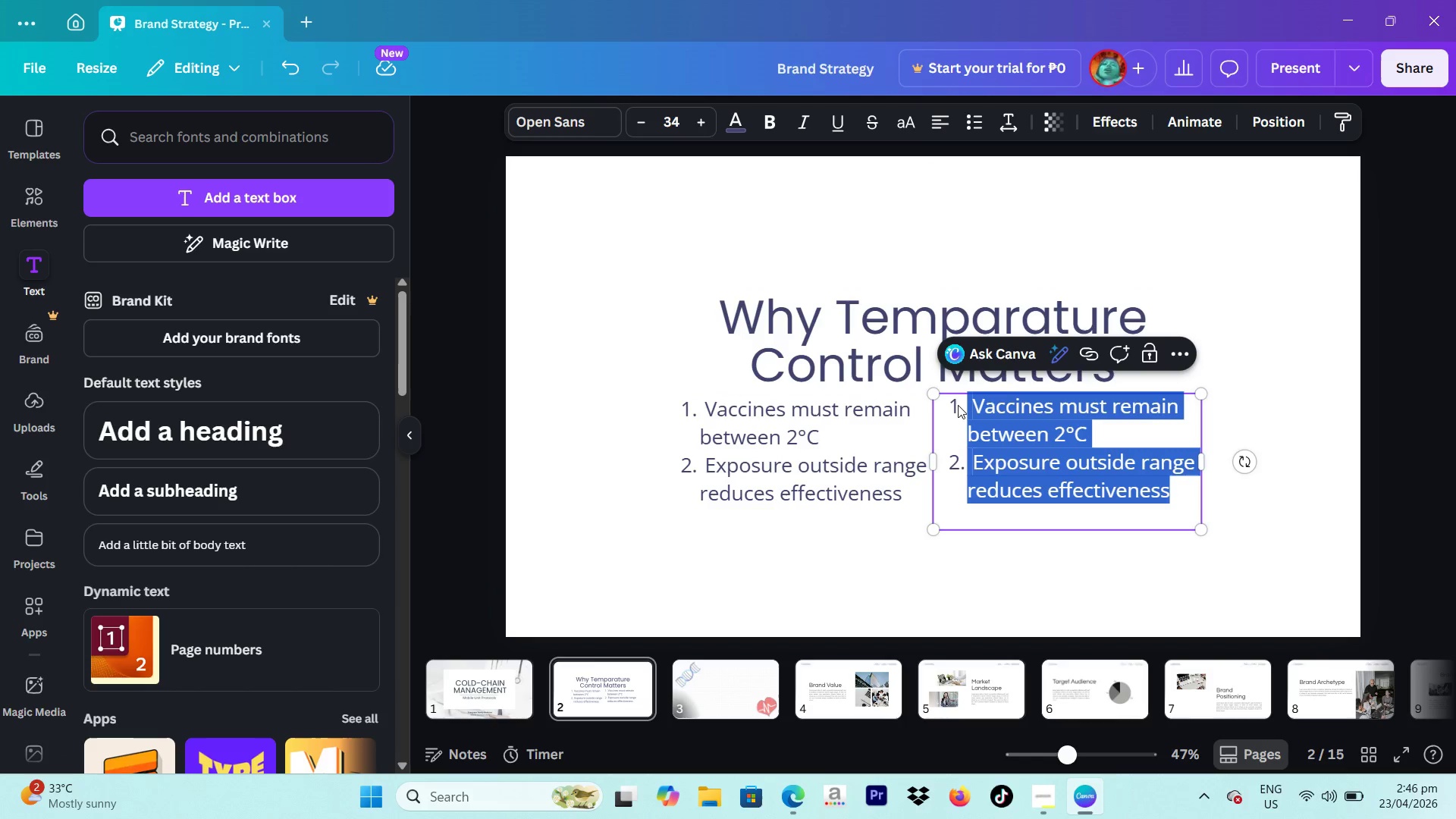 
left_click([958, 405])
 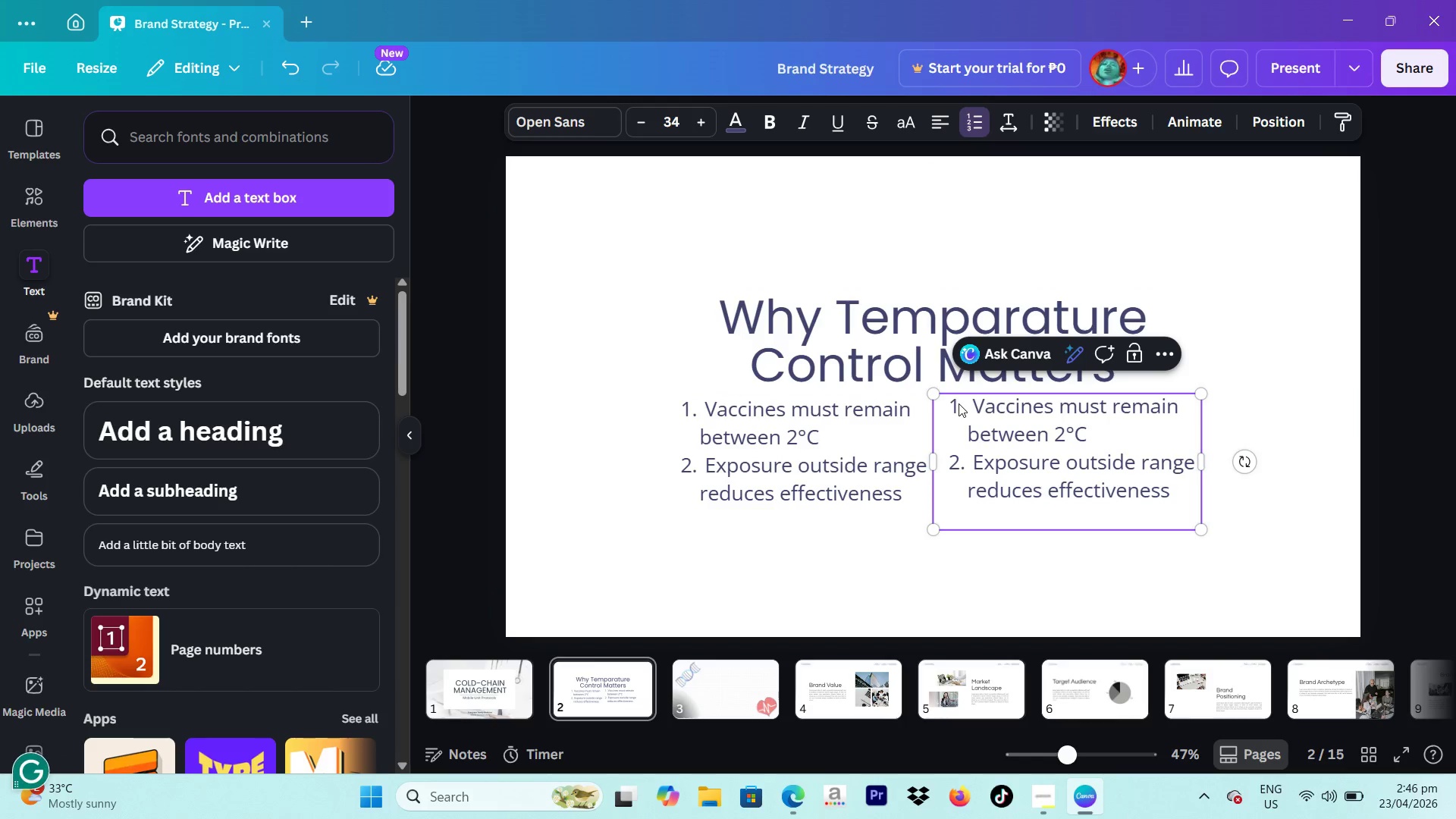 
key(Backspace)
 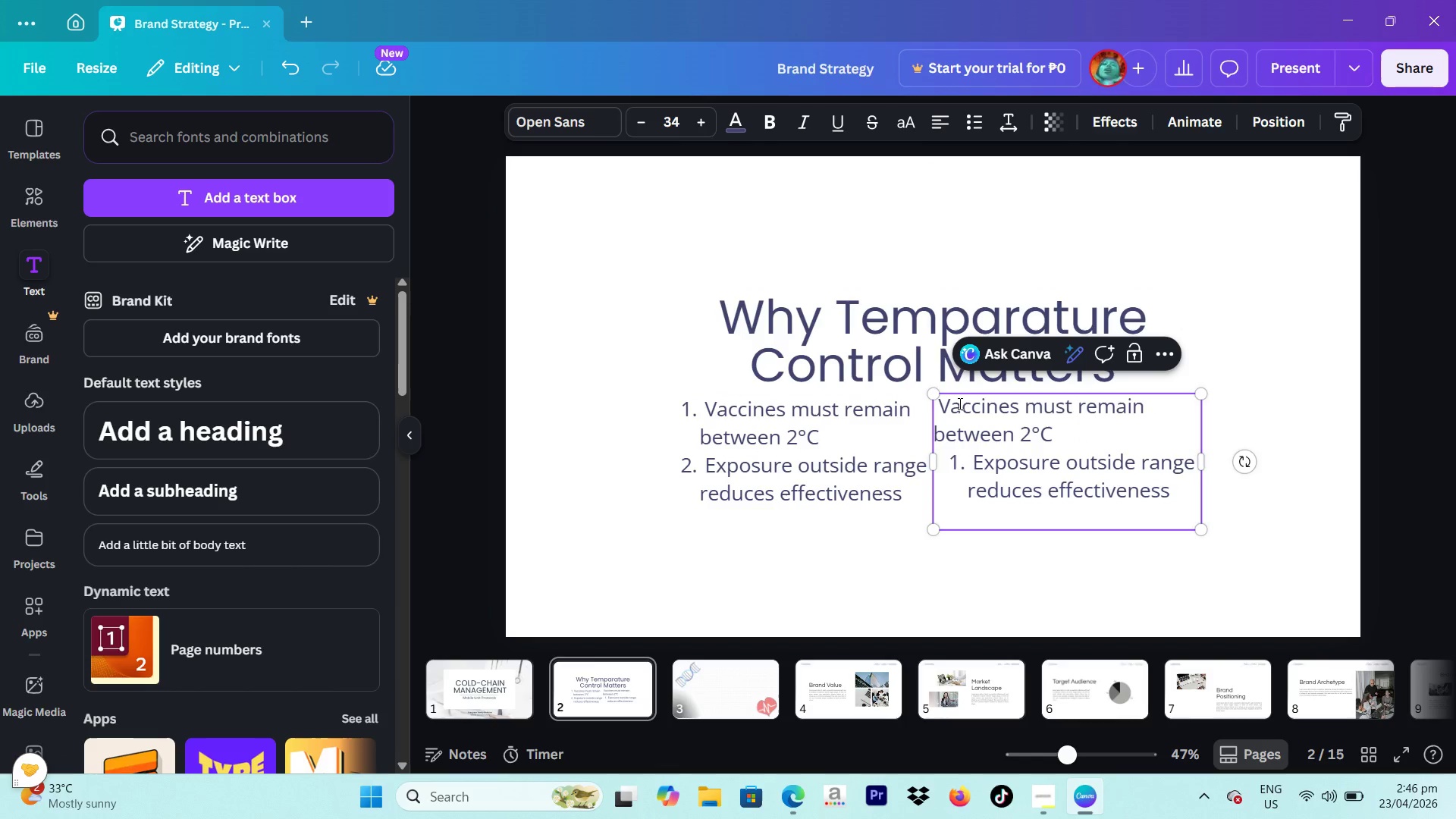 
key(3)
 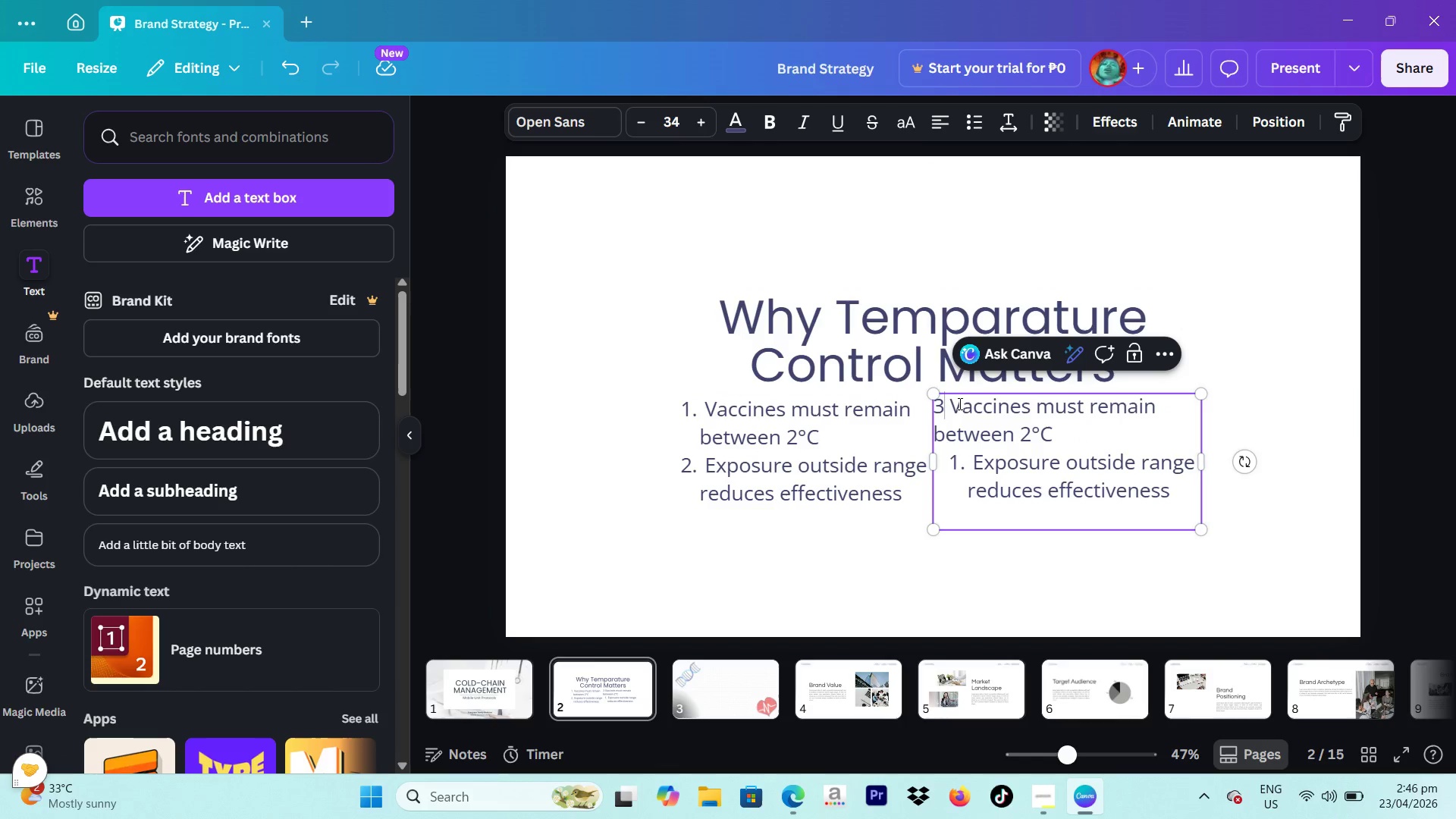 
key(Period)
 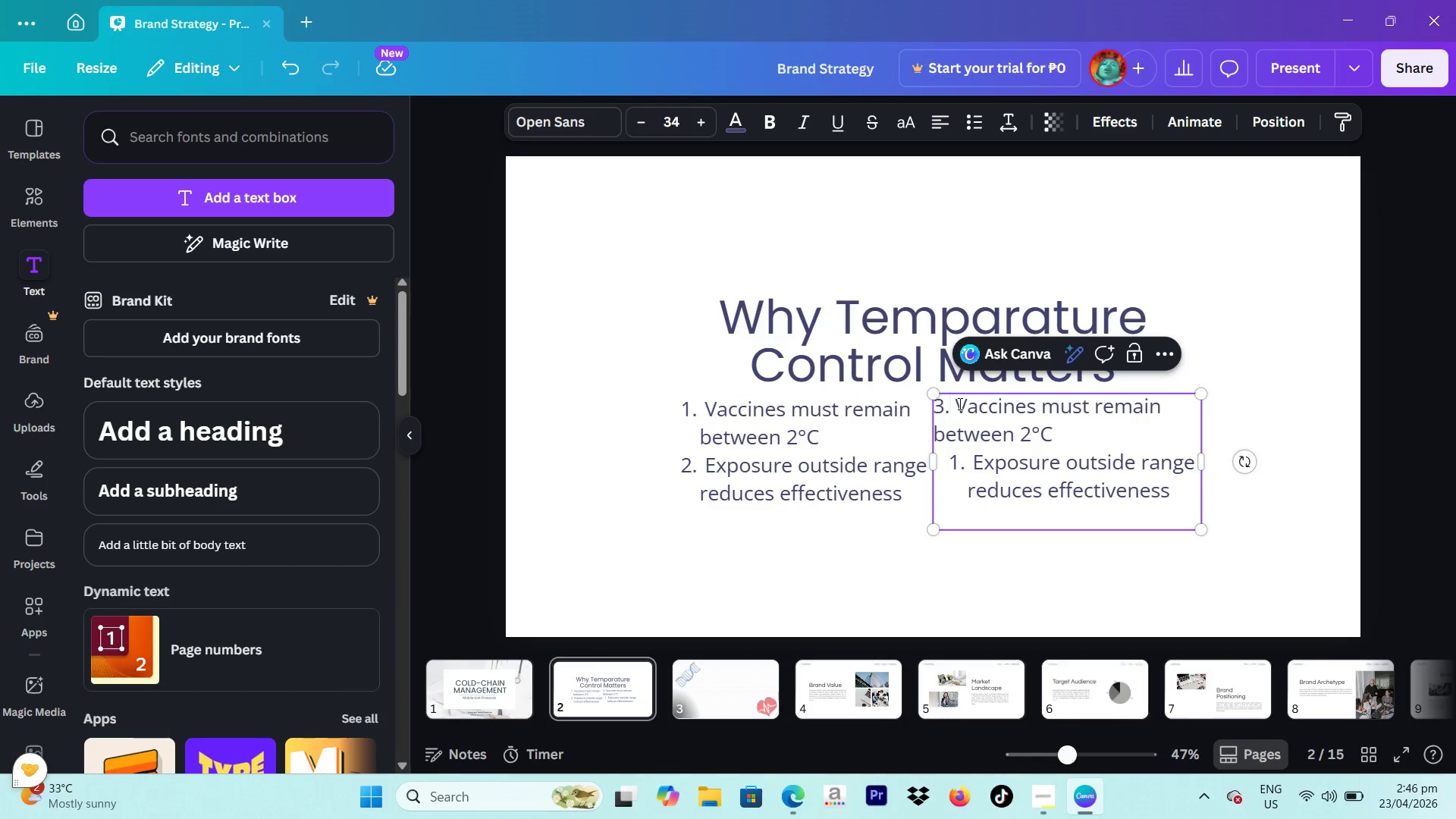 
key(Space)
 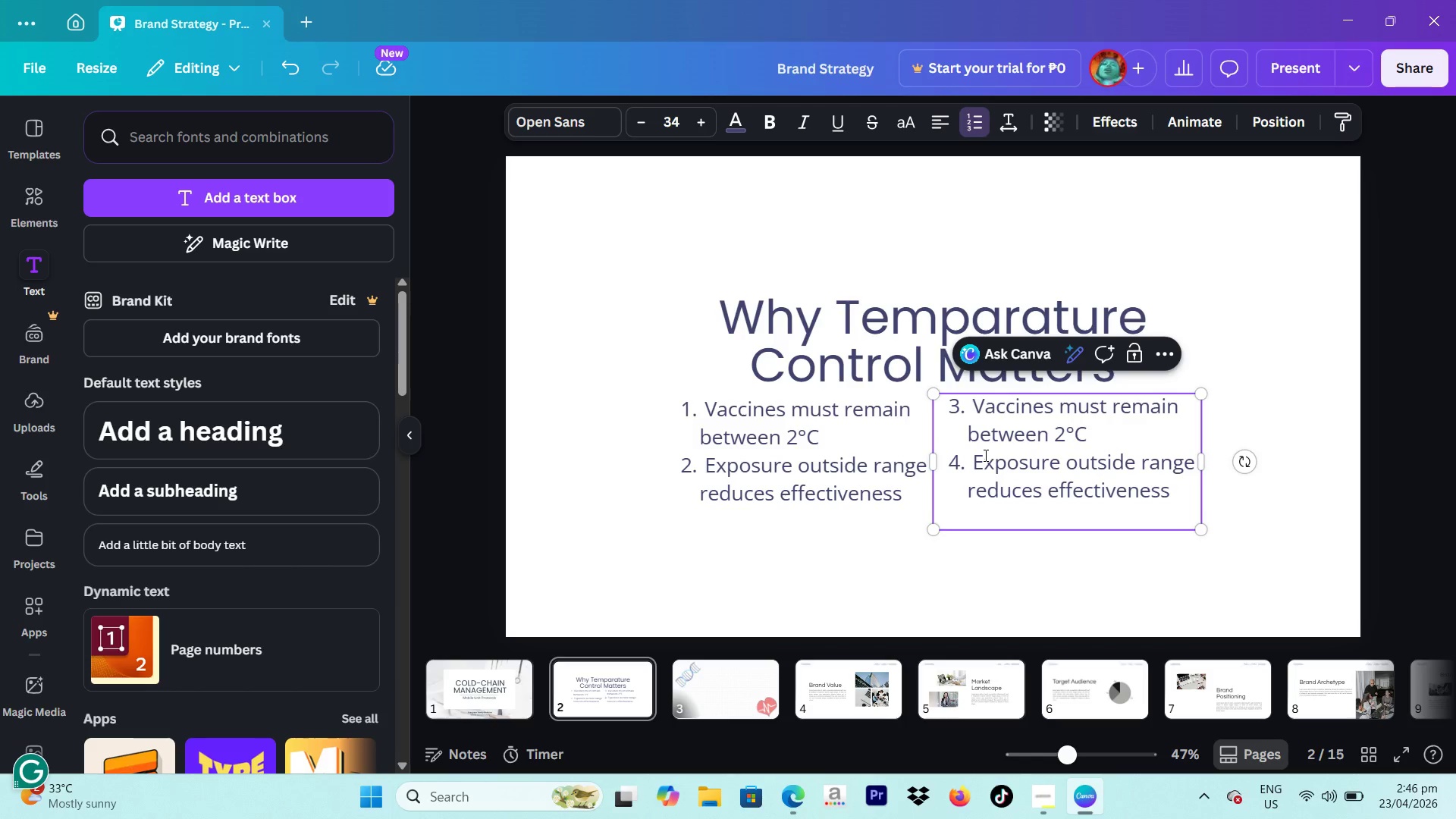 
left_click([1005, 416])
 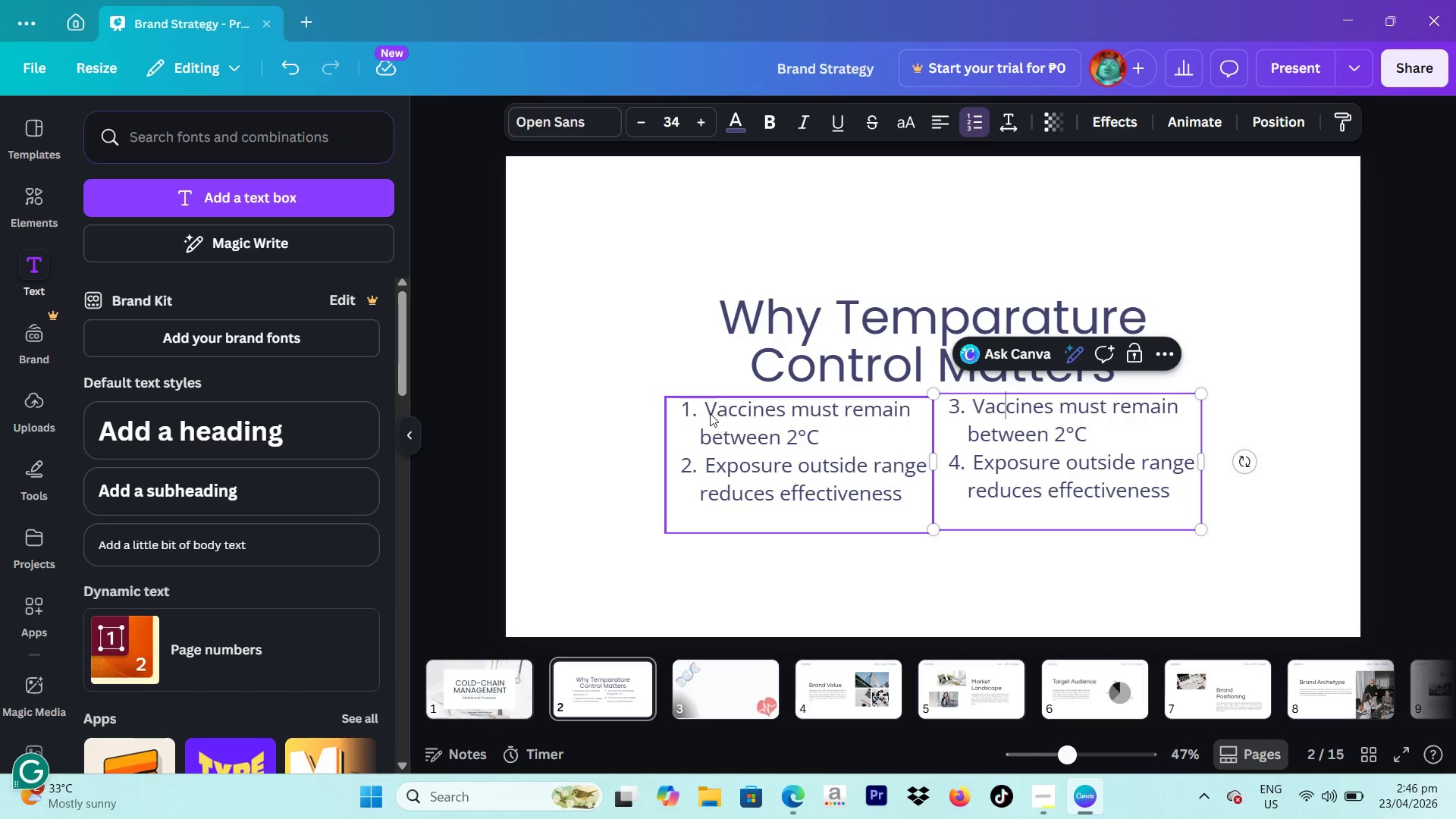 
left_click([701, 411])
 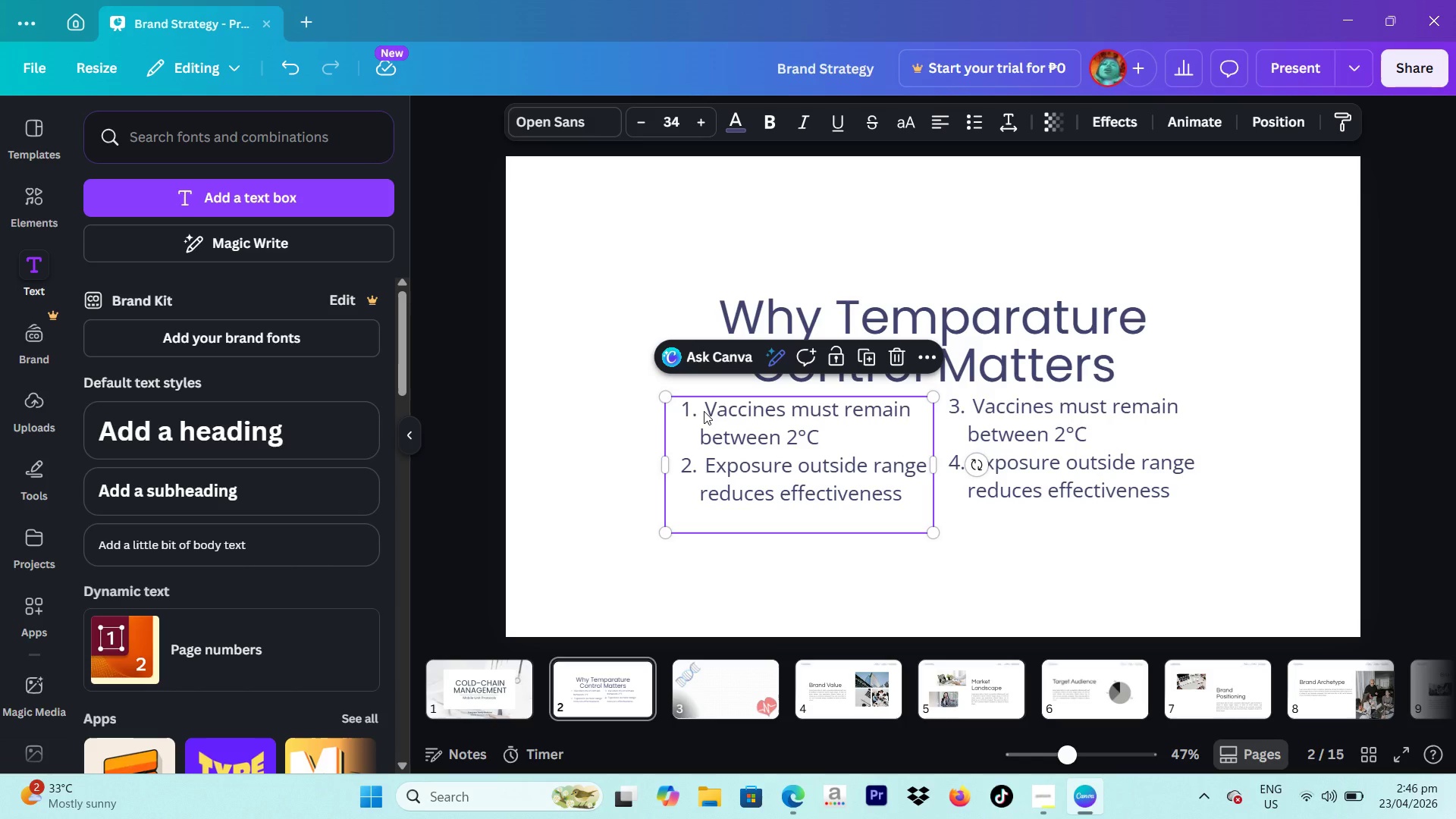 
left_click([704, 411])
 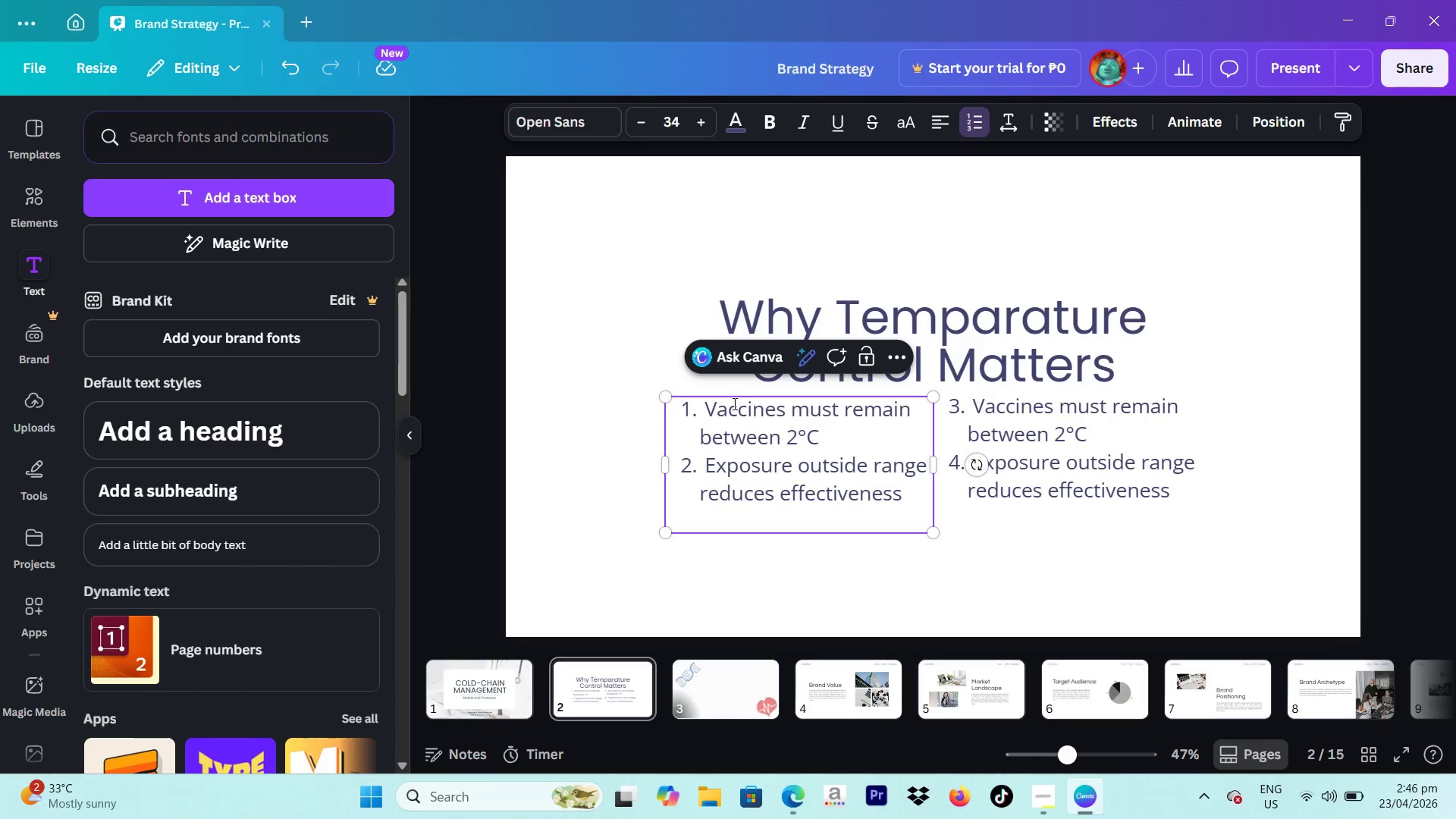 
key(Backspace)
 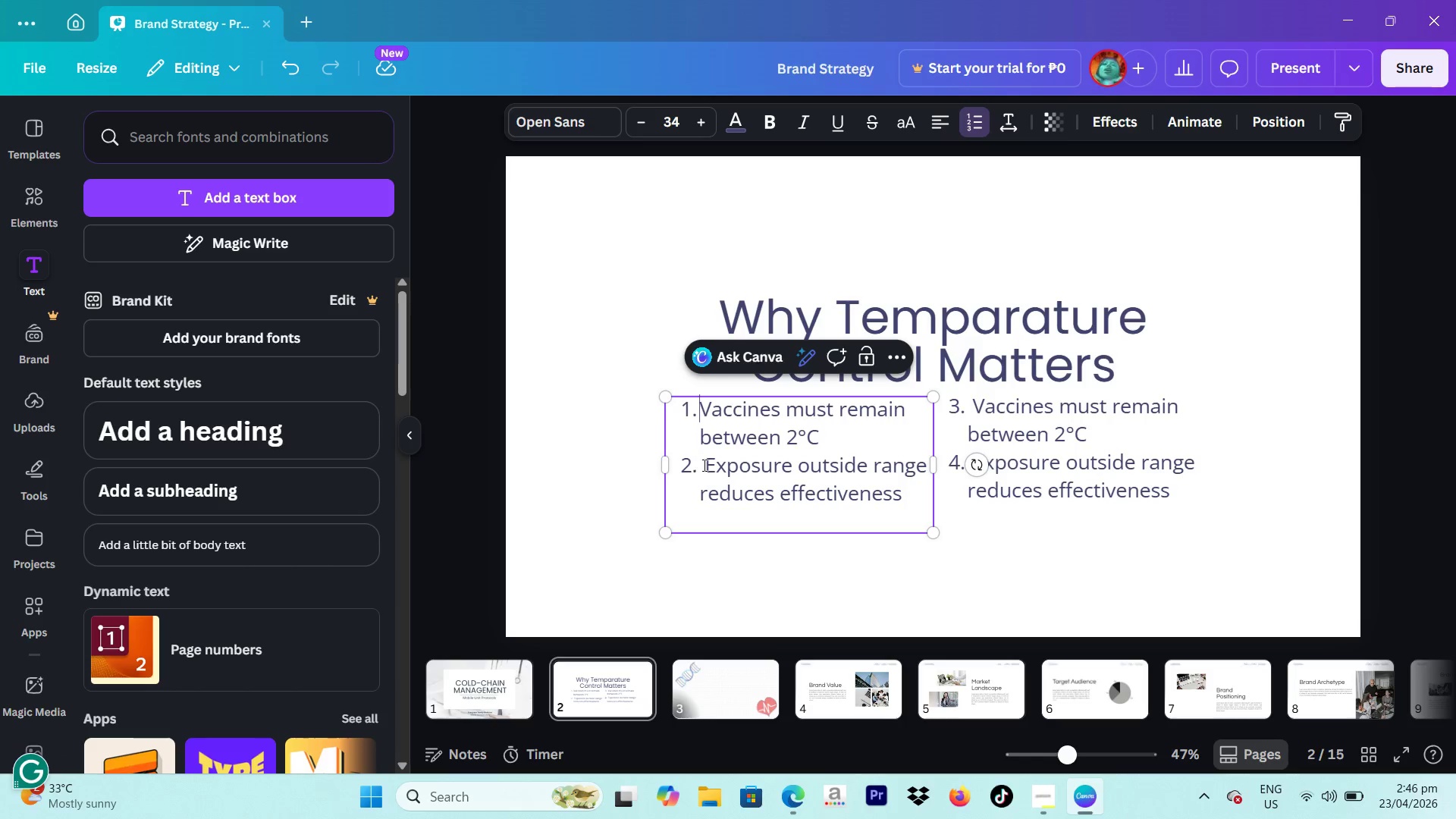 
left_click_drag(start_coordinate=[707, 463], to_coordinate=[711, 462])
 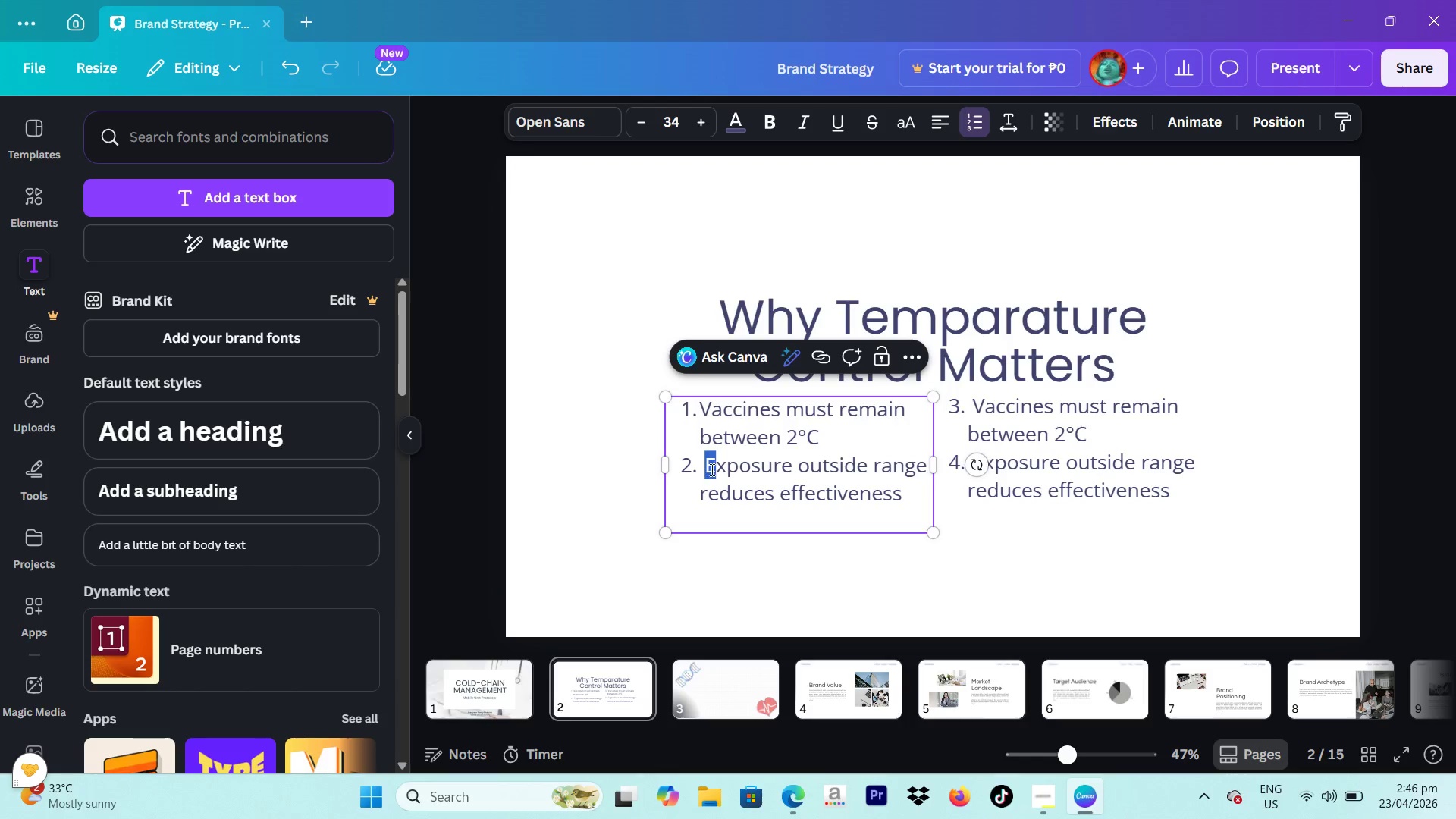 
left_click([709, 470])
 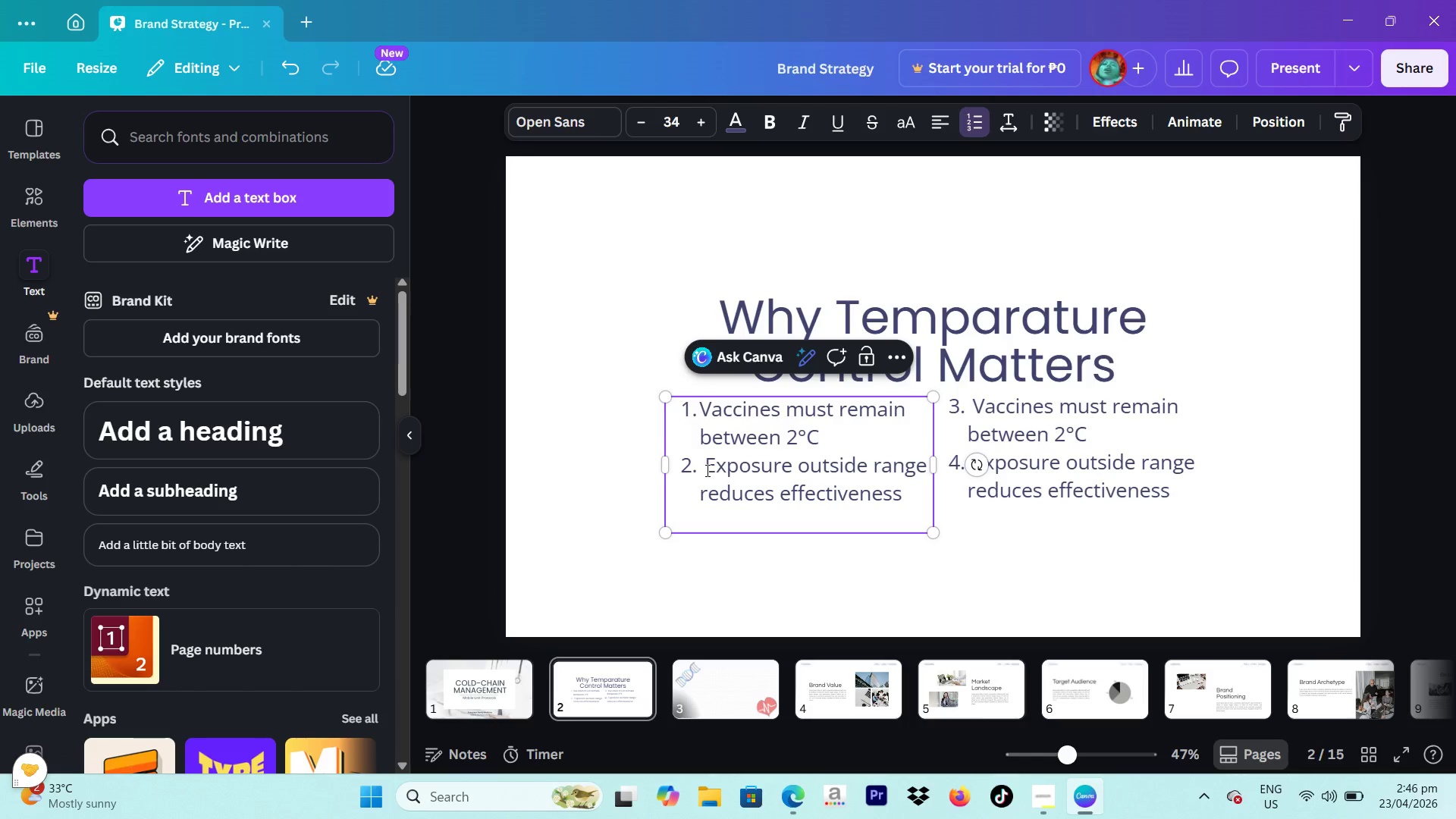 
key(Backspace)
 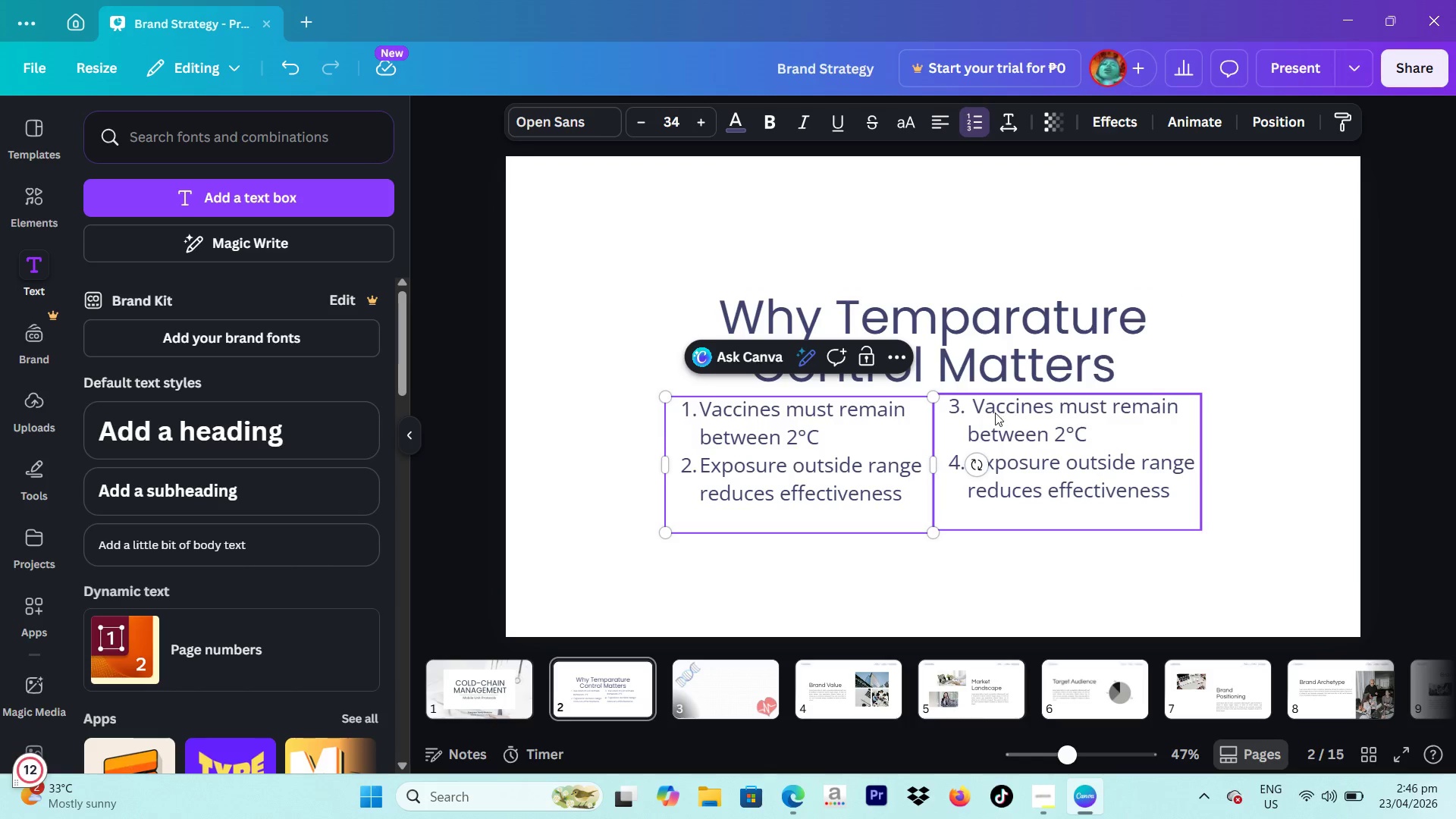 
key(Space)
 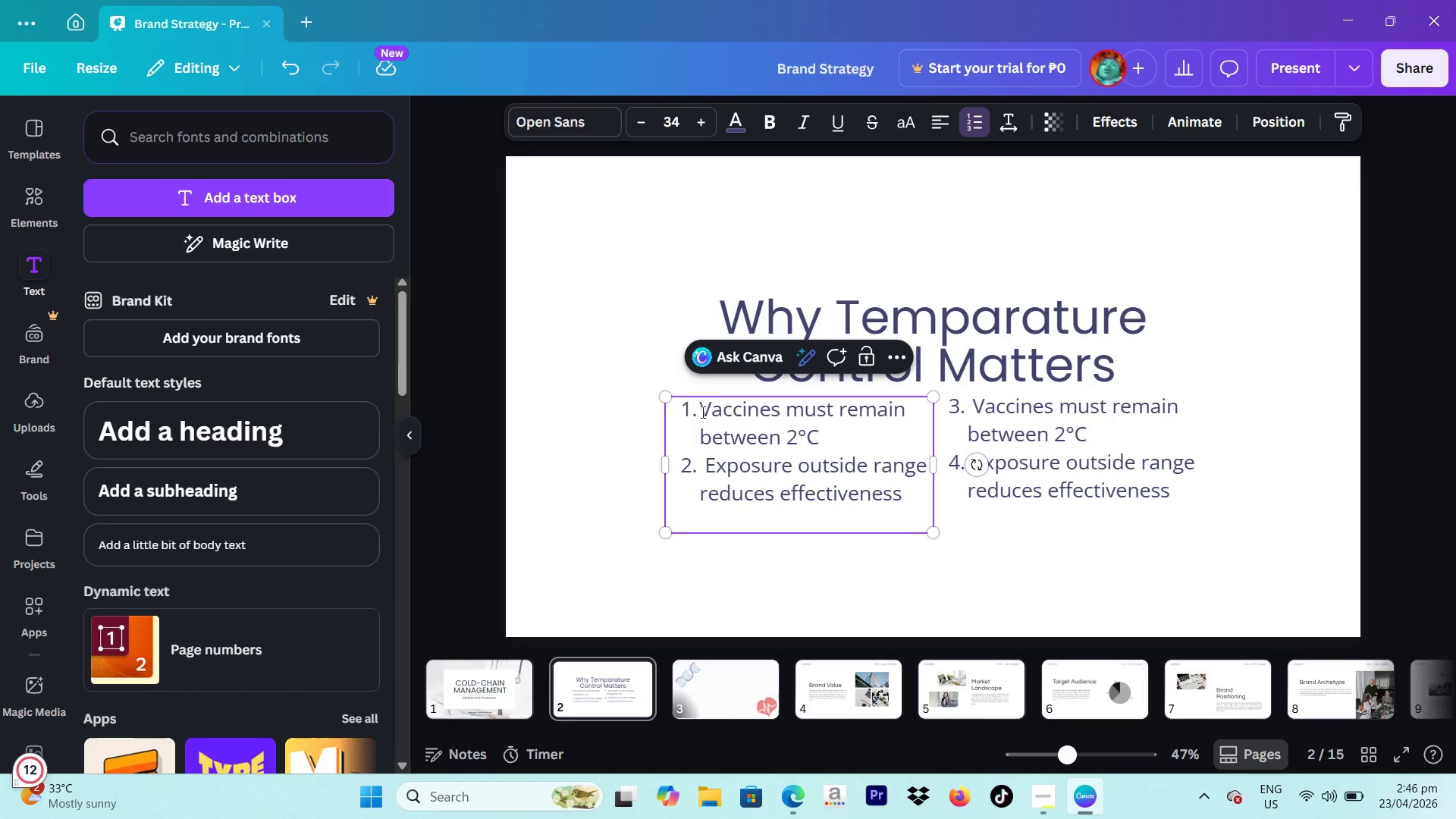 
left_click([701, 412])
 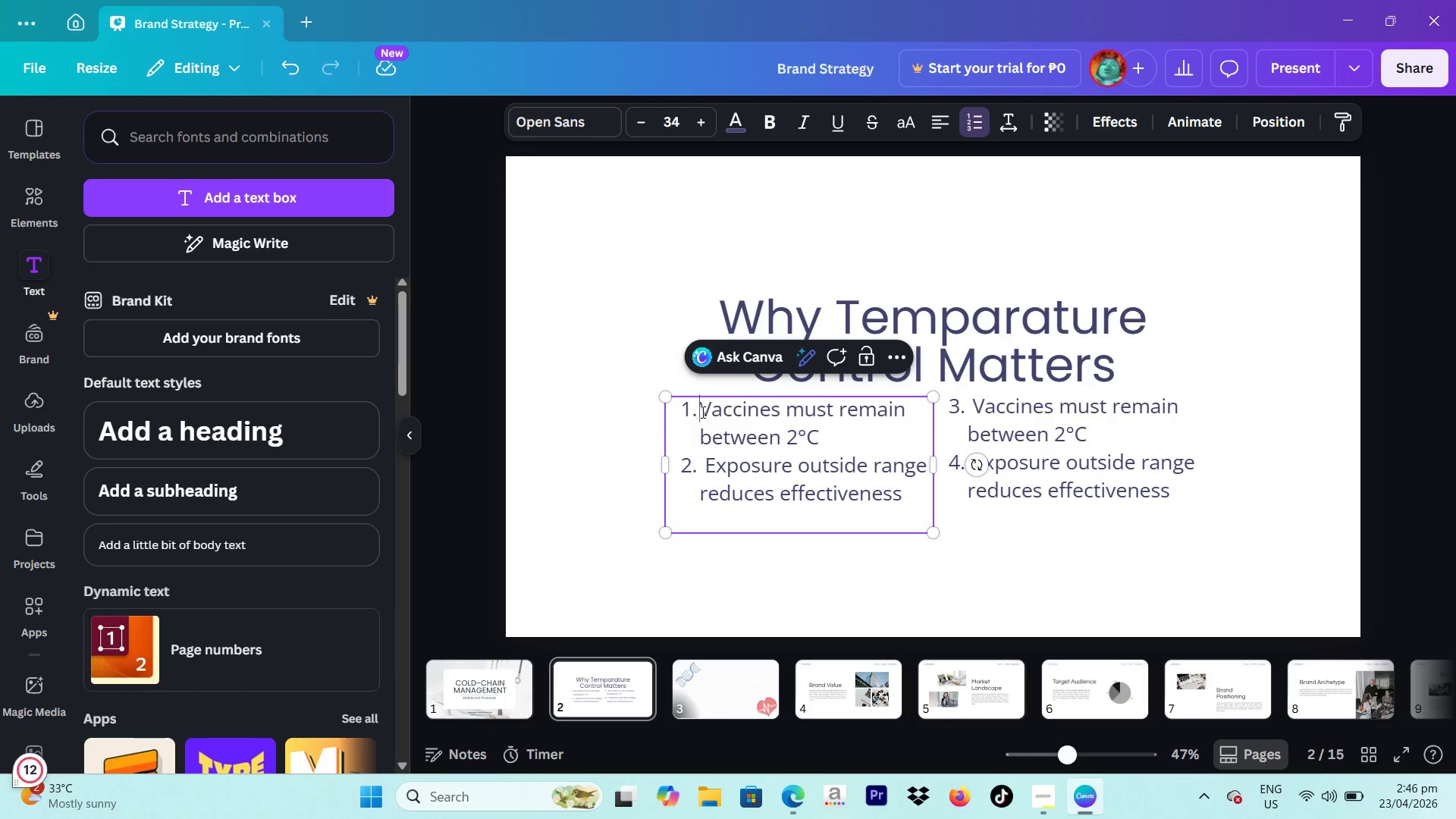 
key(Space)
 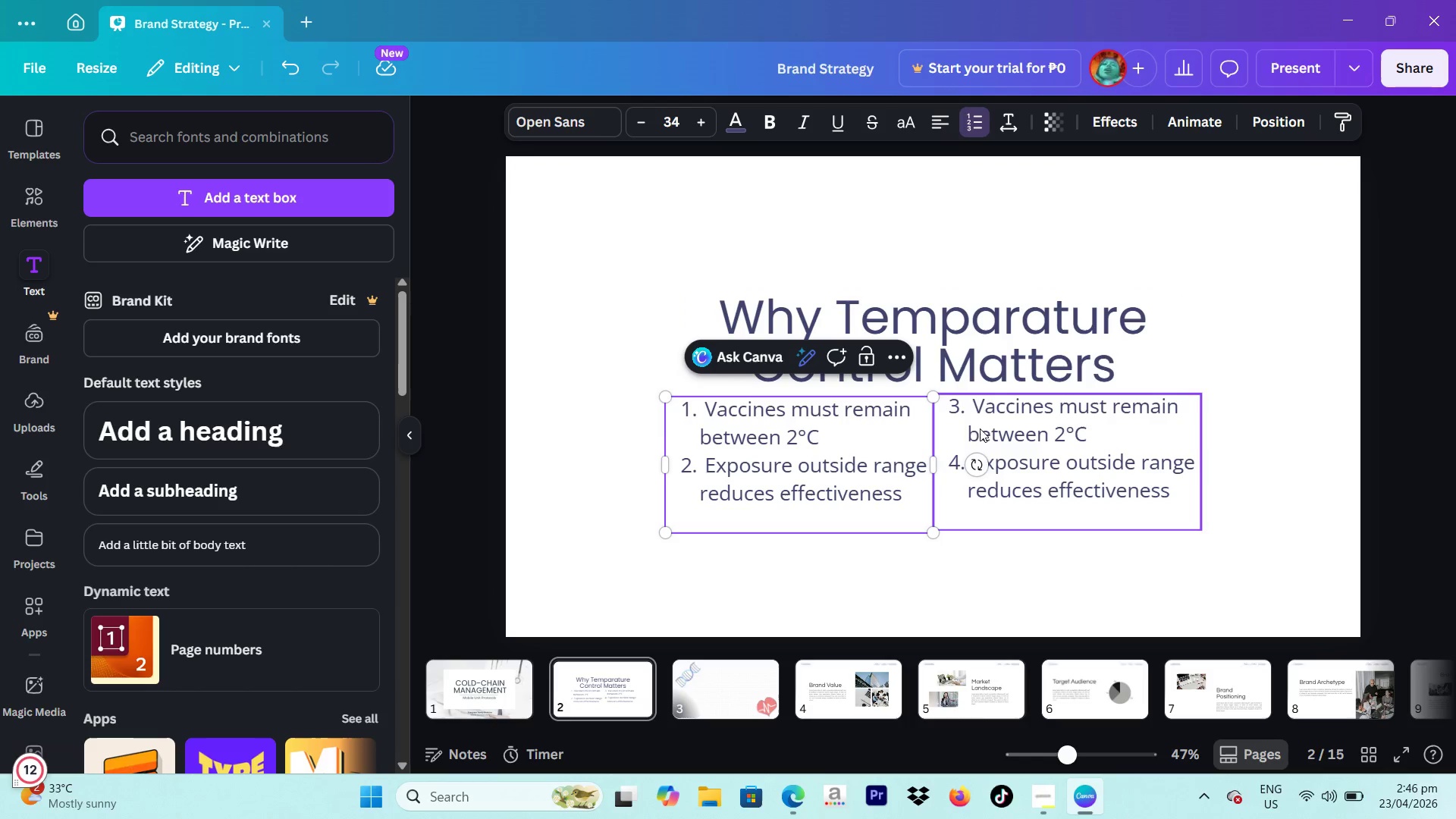 
left_click([974, 415])
 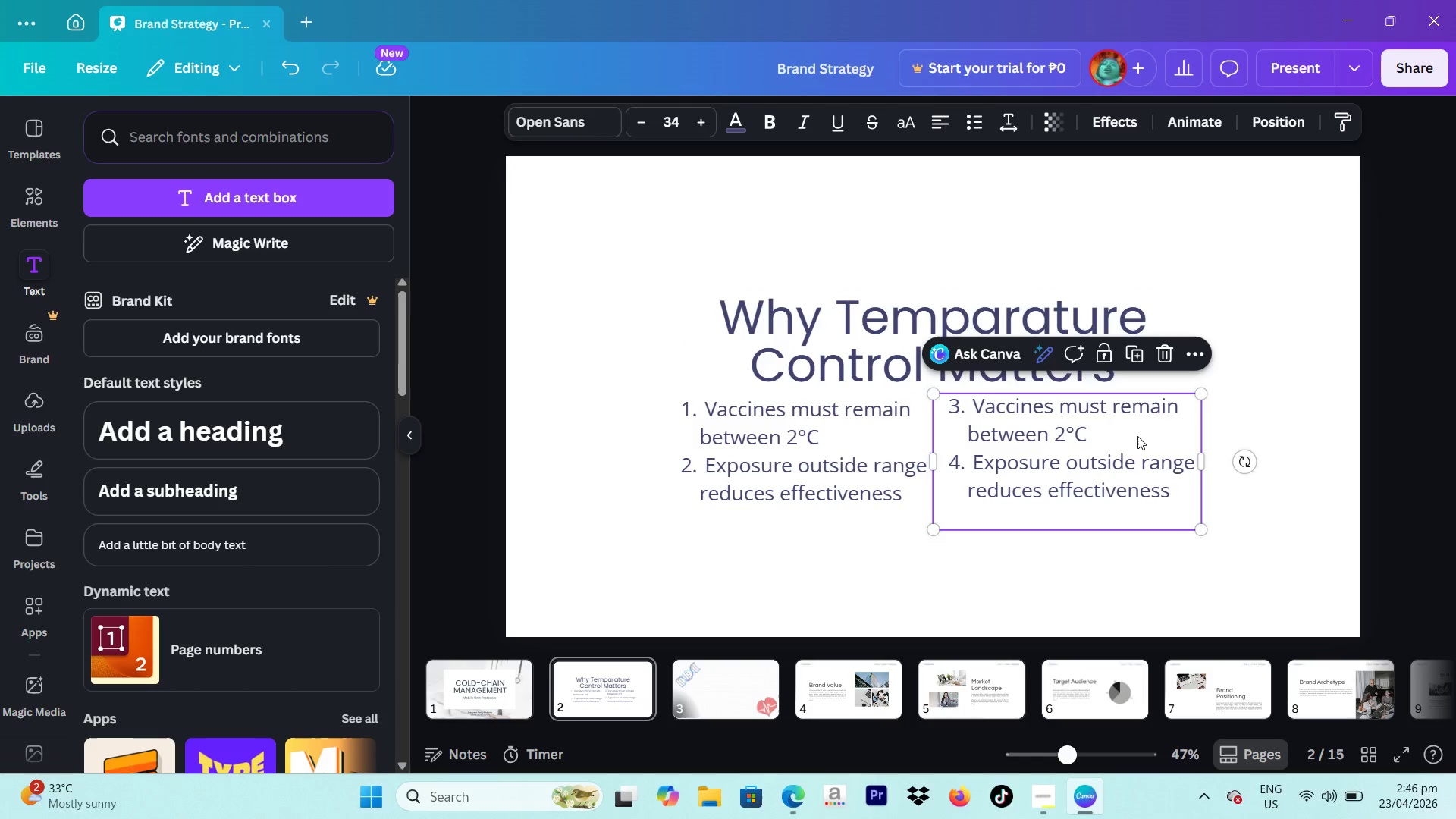 
left_click_drag(start_coordinate=[1100, 442], to_coordinate=[1095, 444])
 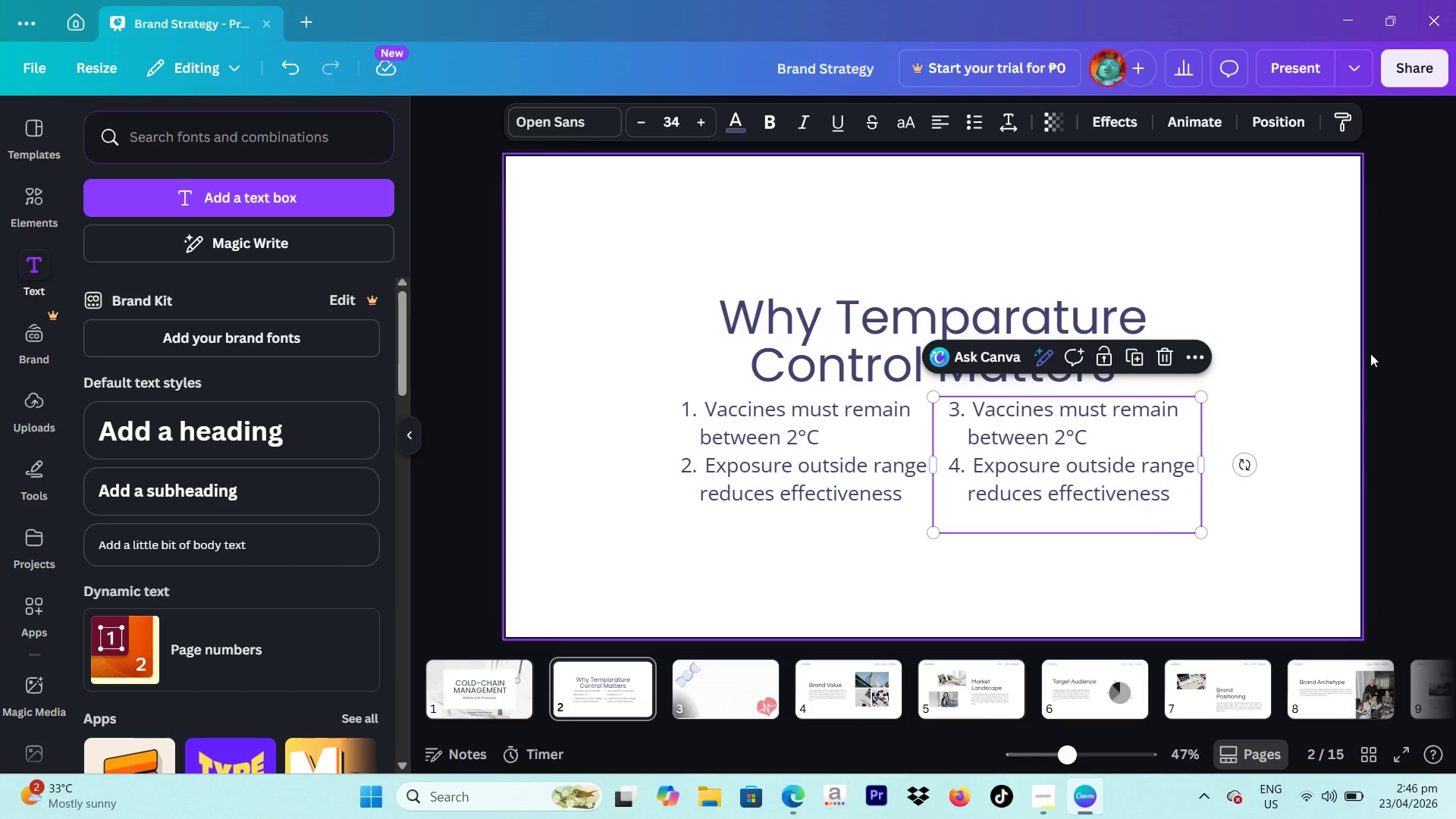 
left_click([1420, 332])
 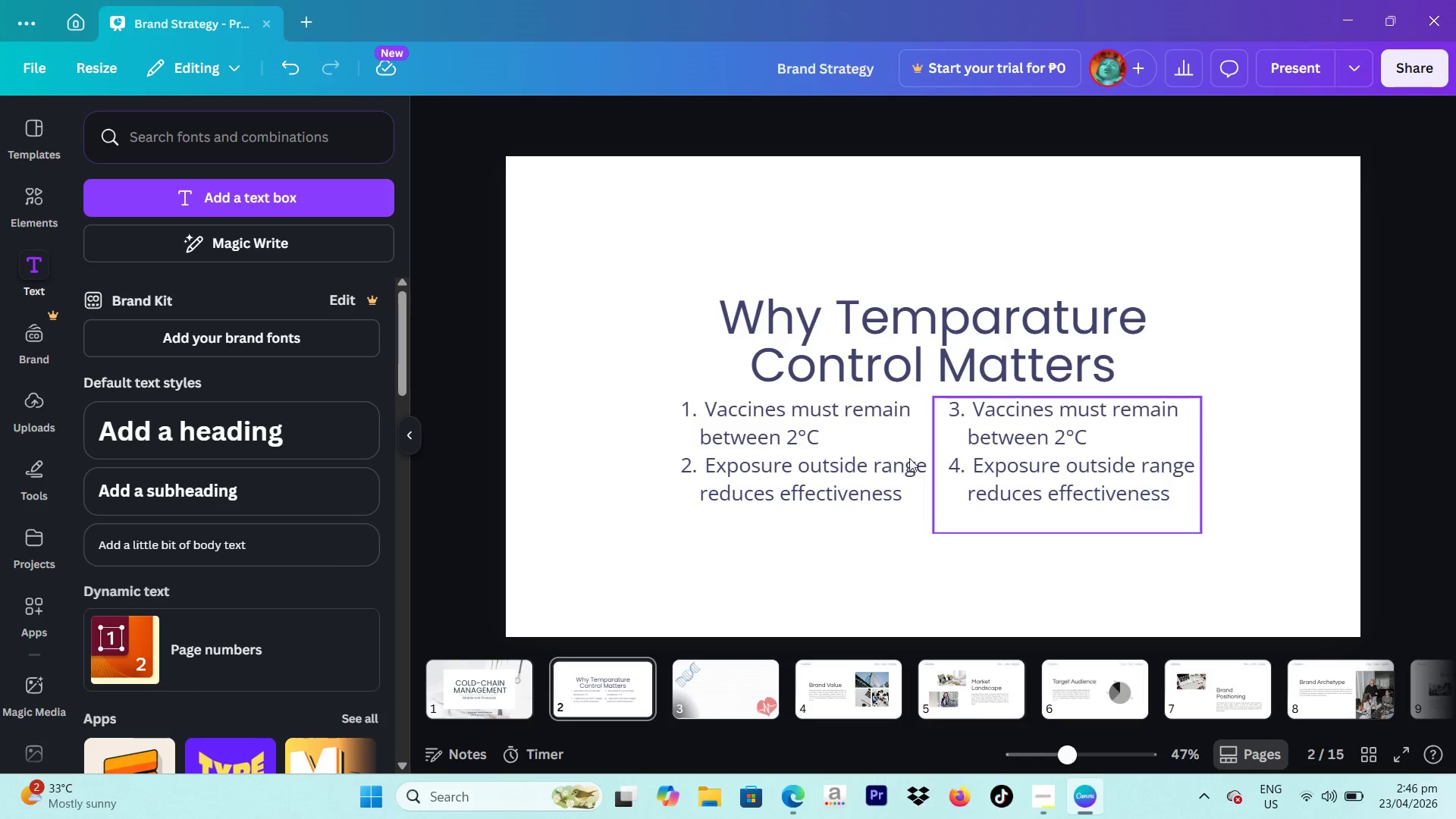 
left_click_drag(start_coordinate=[856, 469], to_coordinate=[852, 469])
 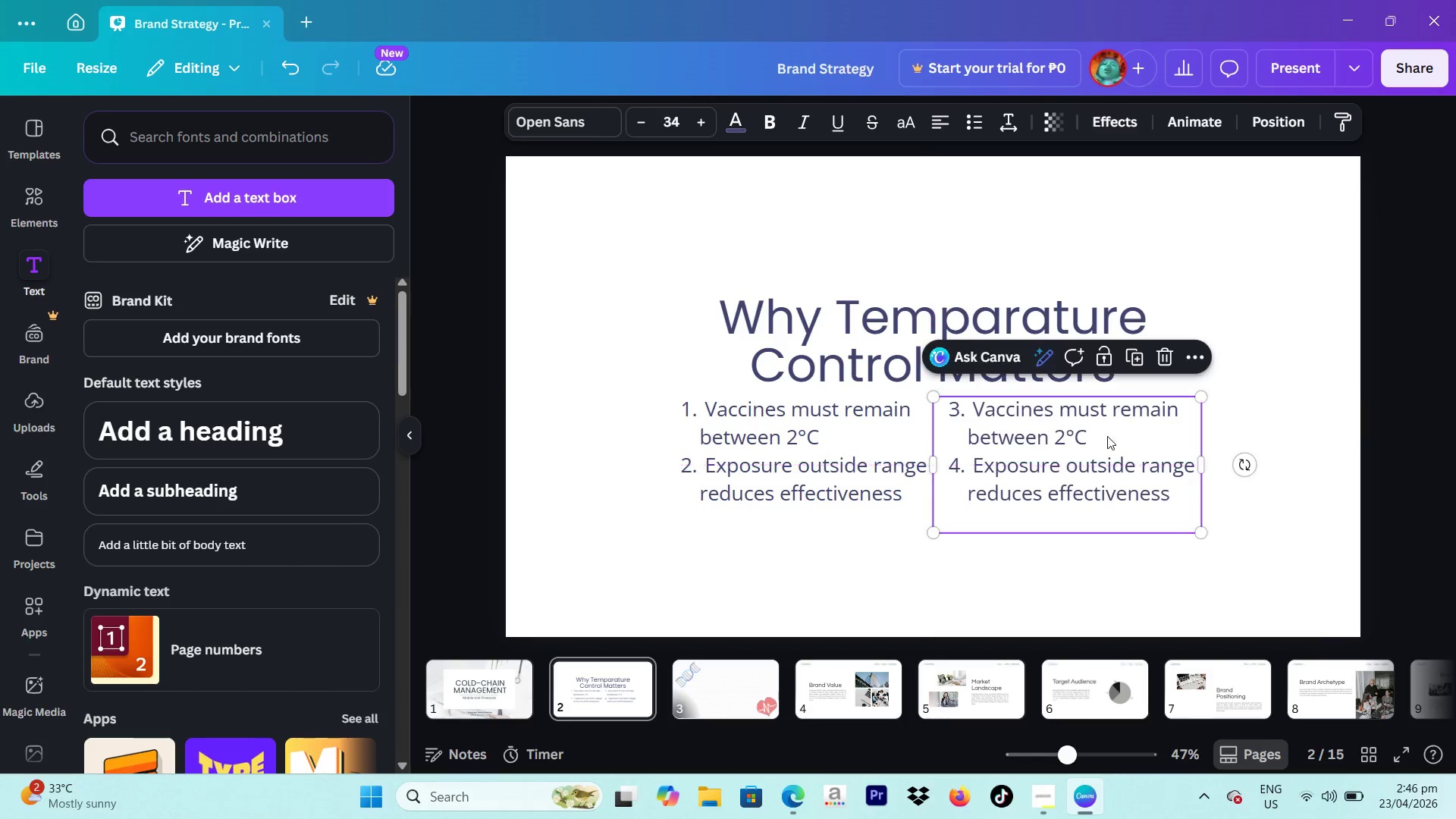 
left_click([1341, 305])
 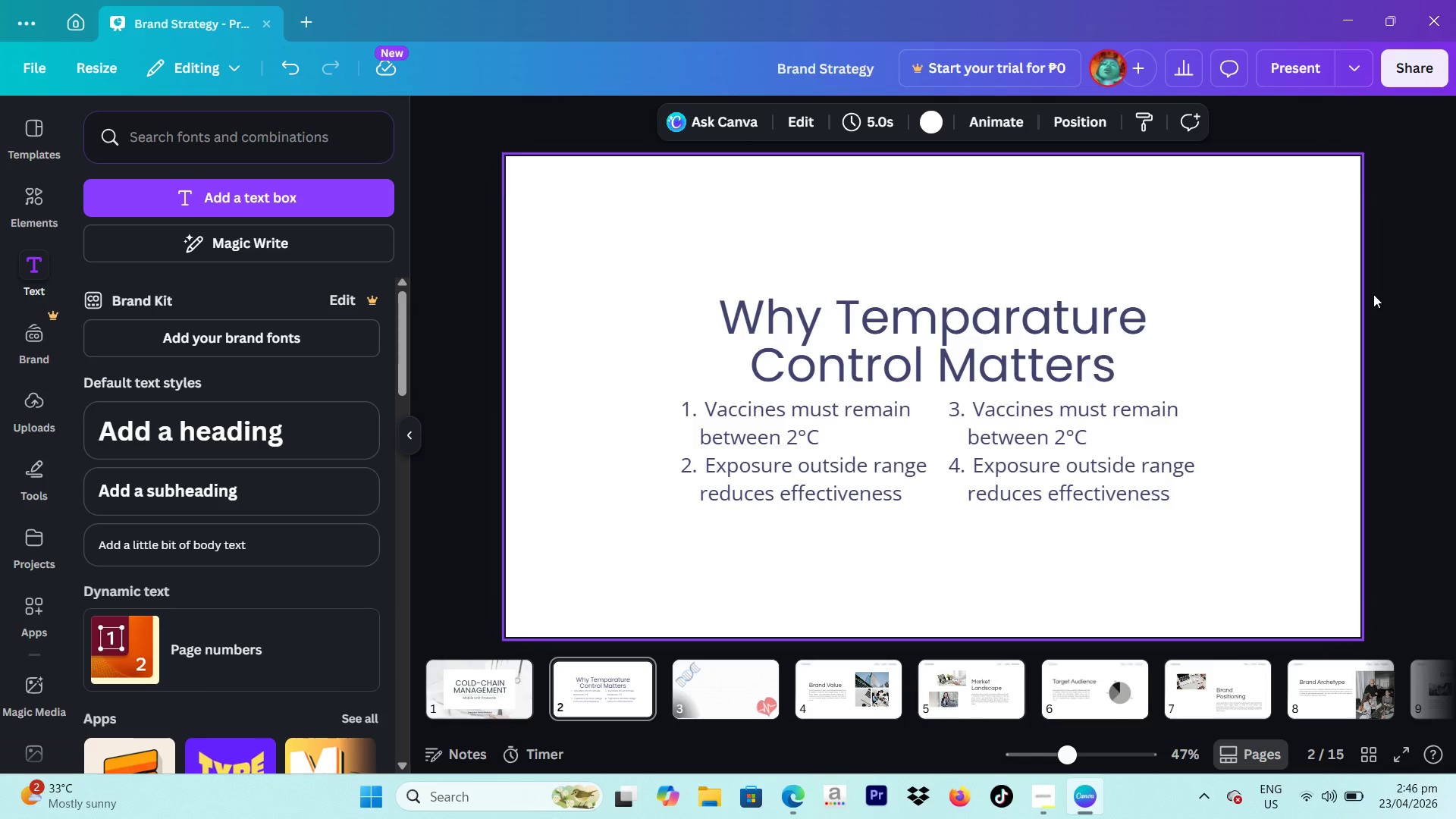 
wait(5.98)
 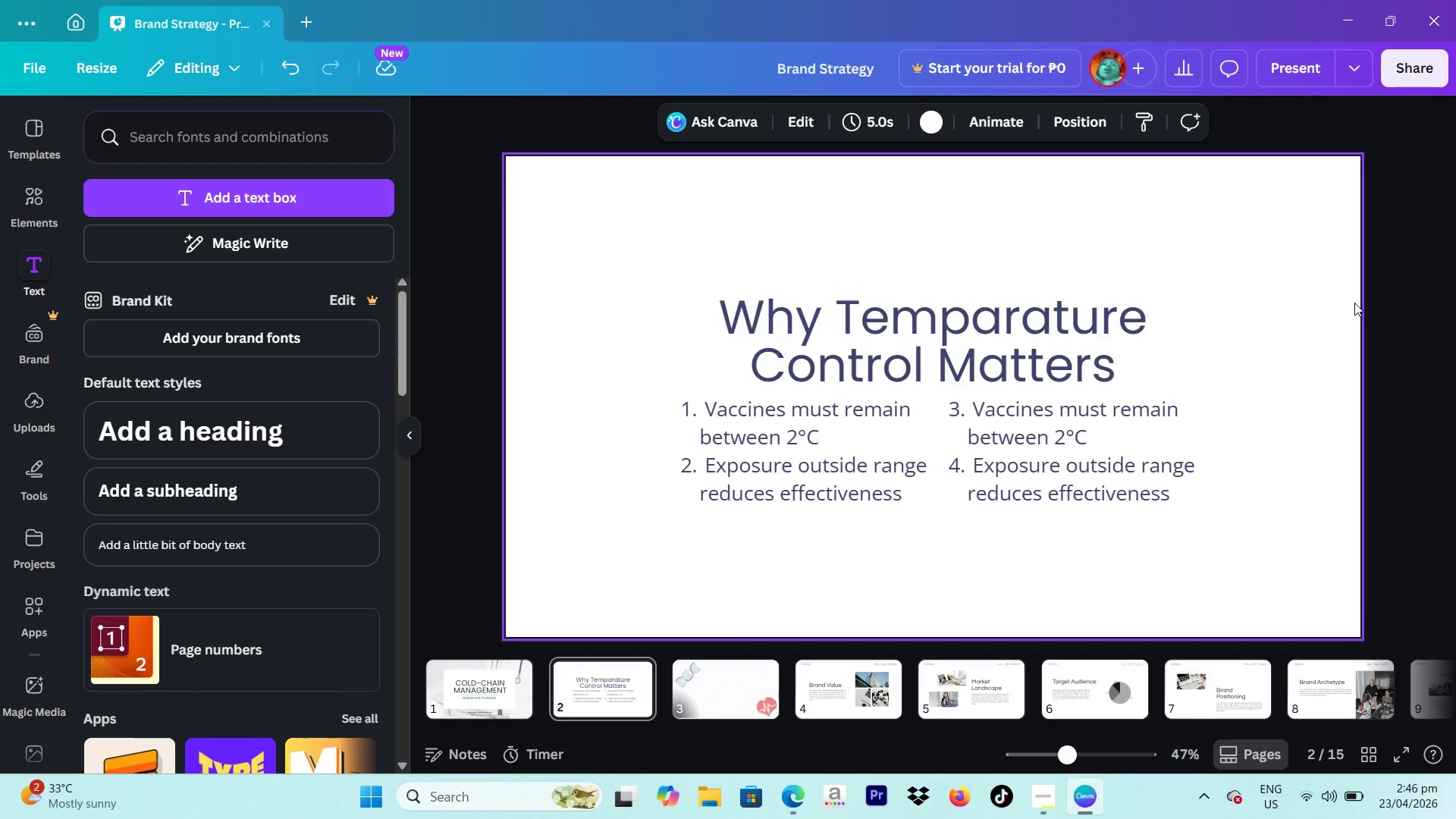 
double_click([854, 444])
 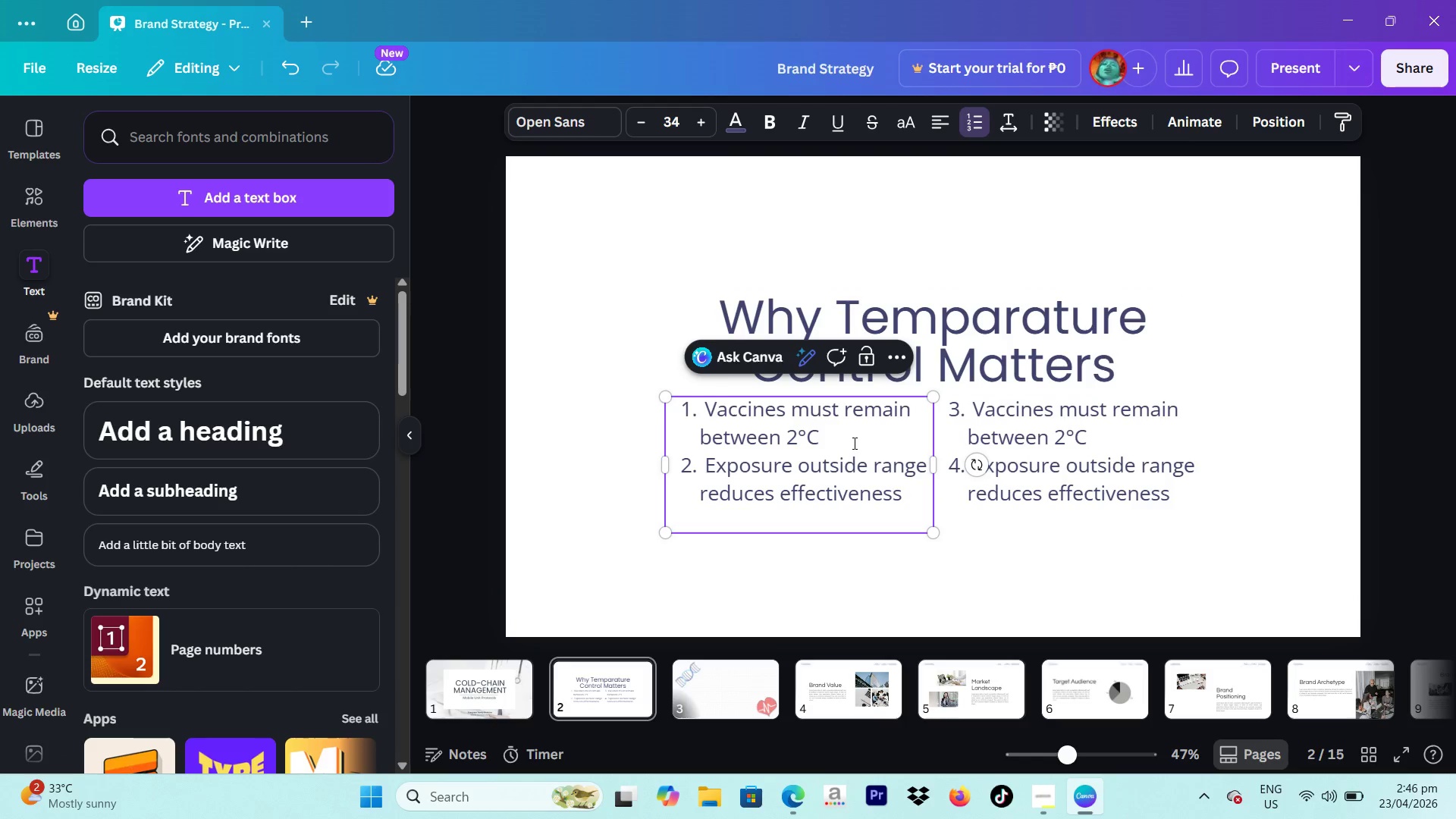 
key(Space)
 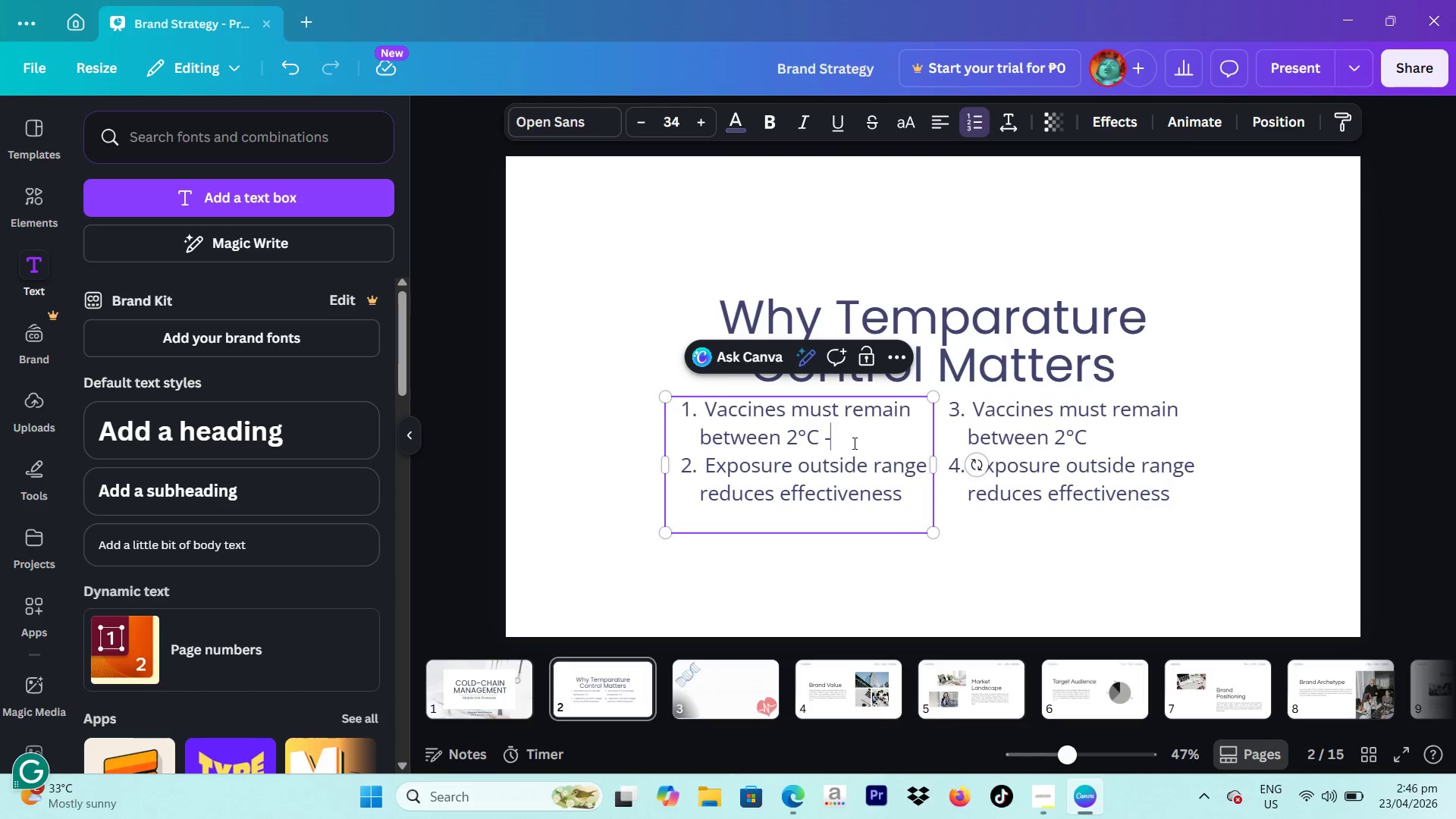 
key(Minus)
 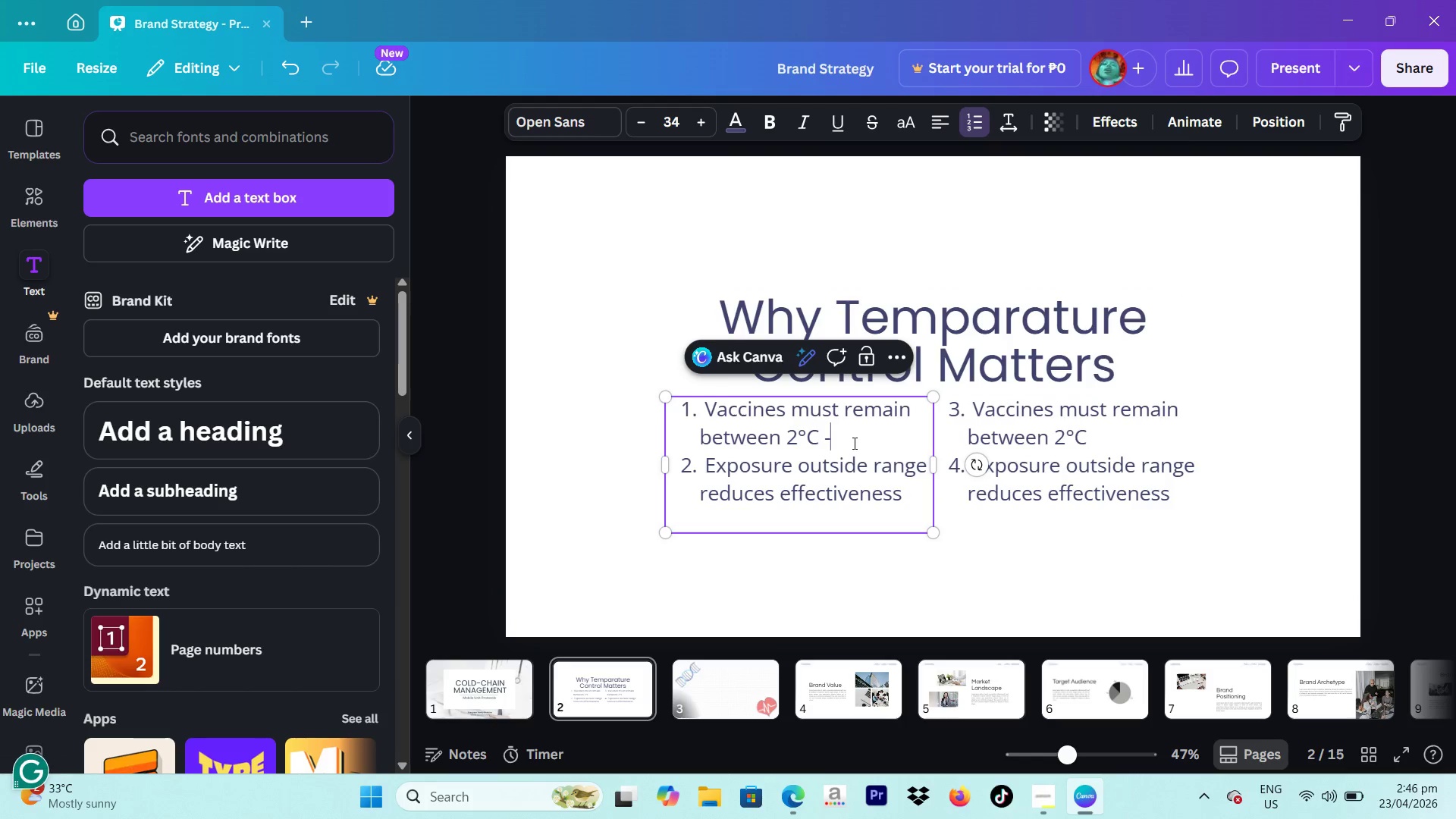 
key(Space)
 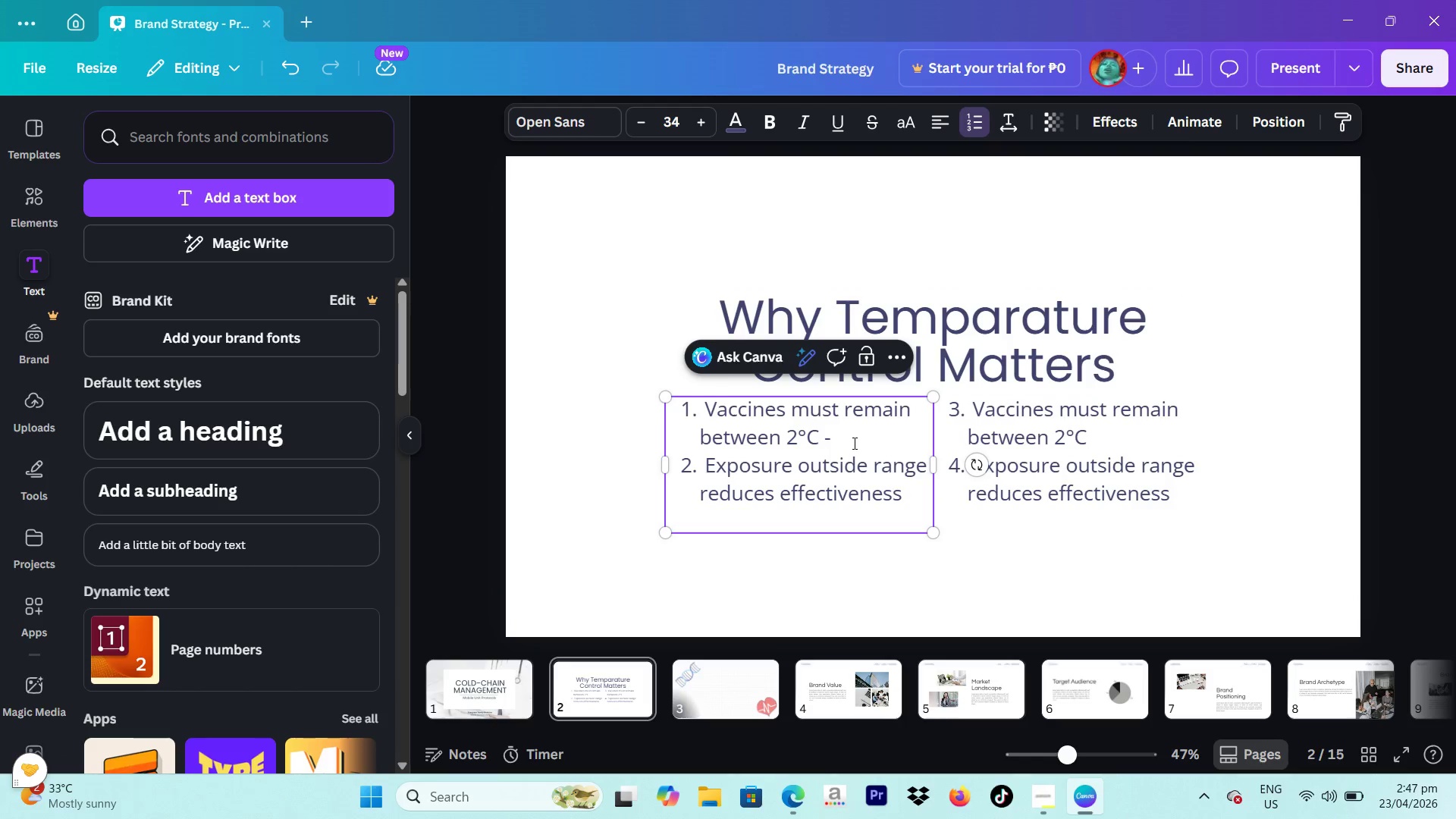 
key(8)
 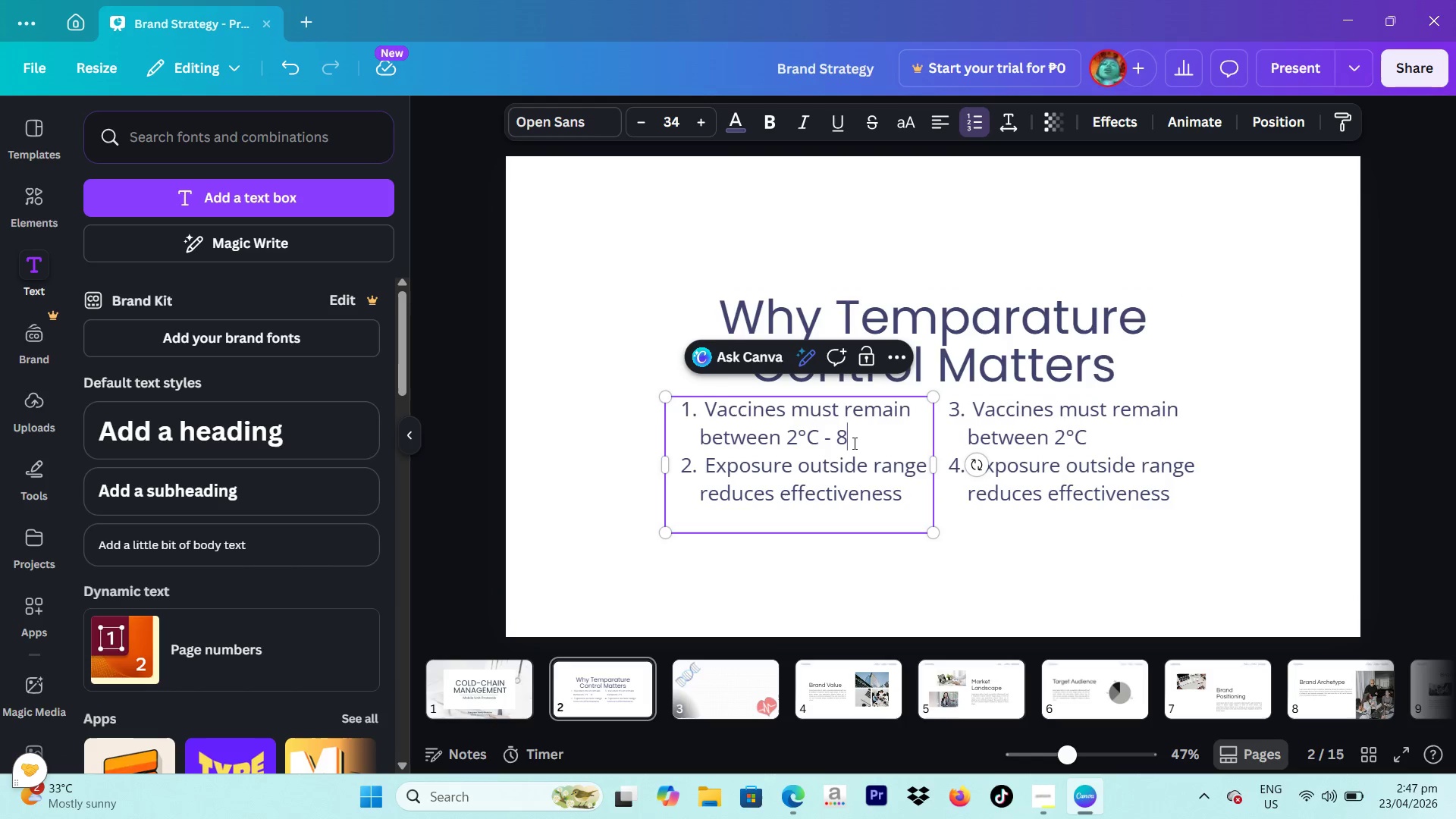 
key(Alt+Tab)
 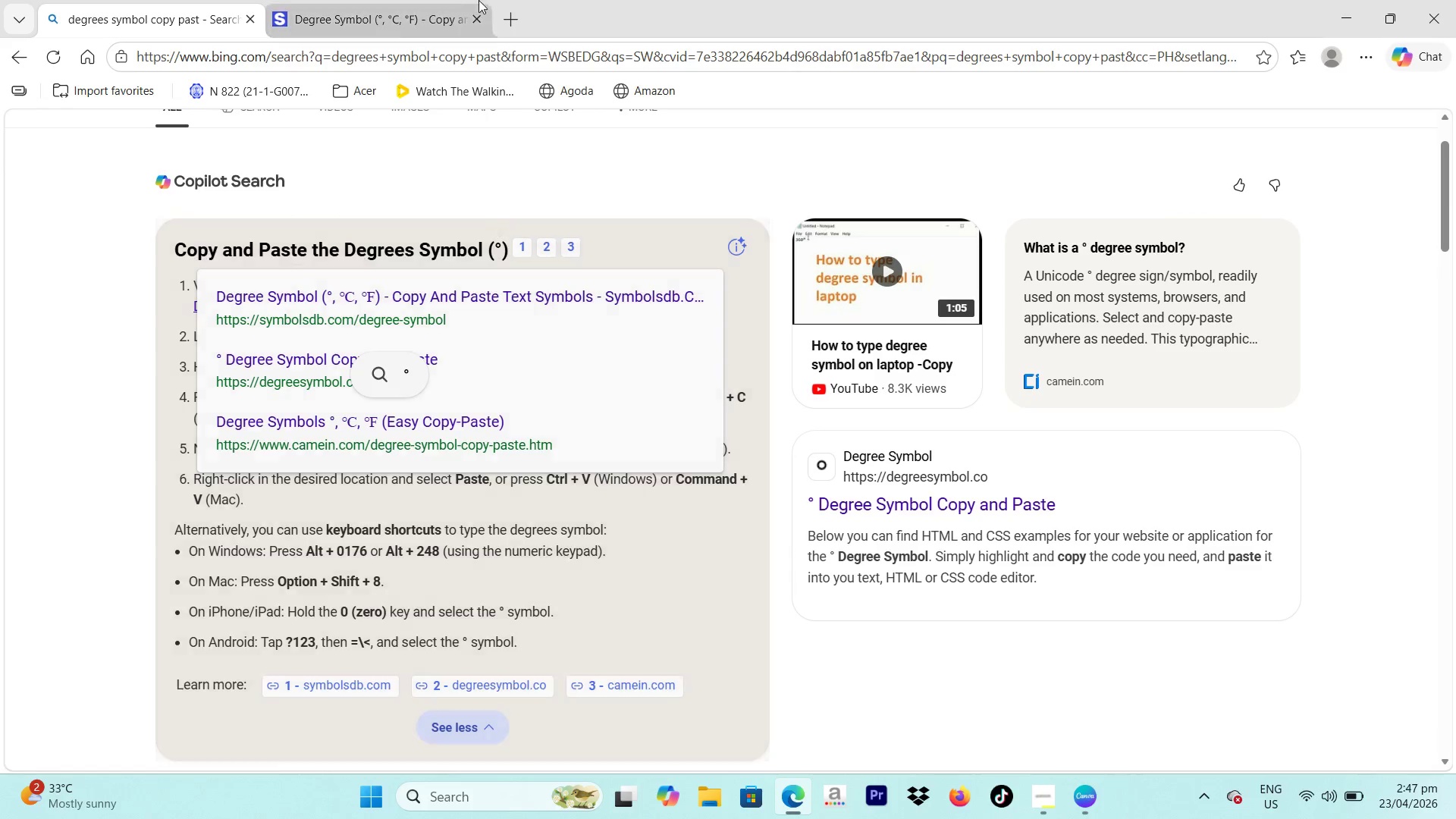 
wait(7.92)
 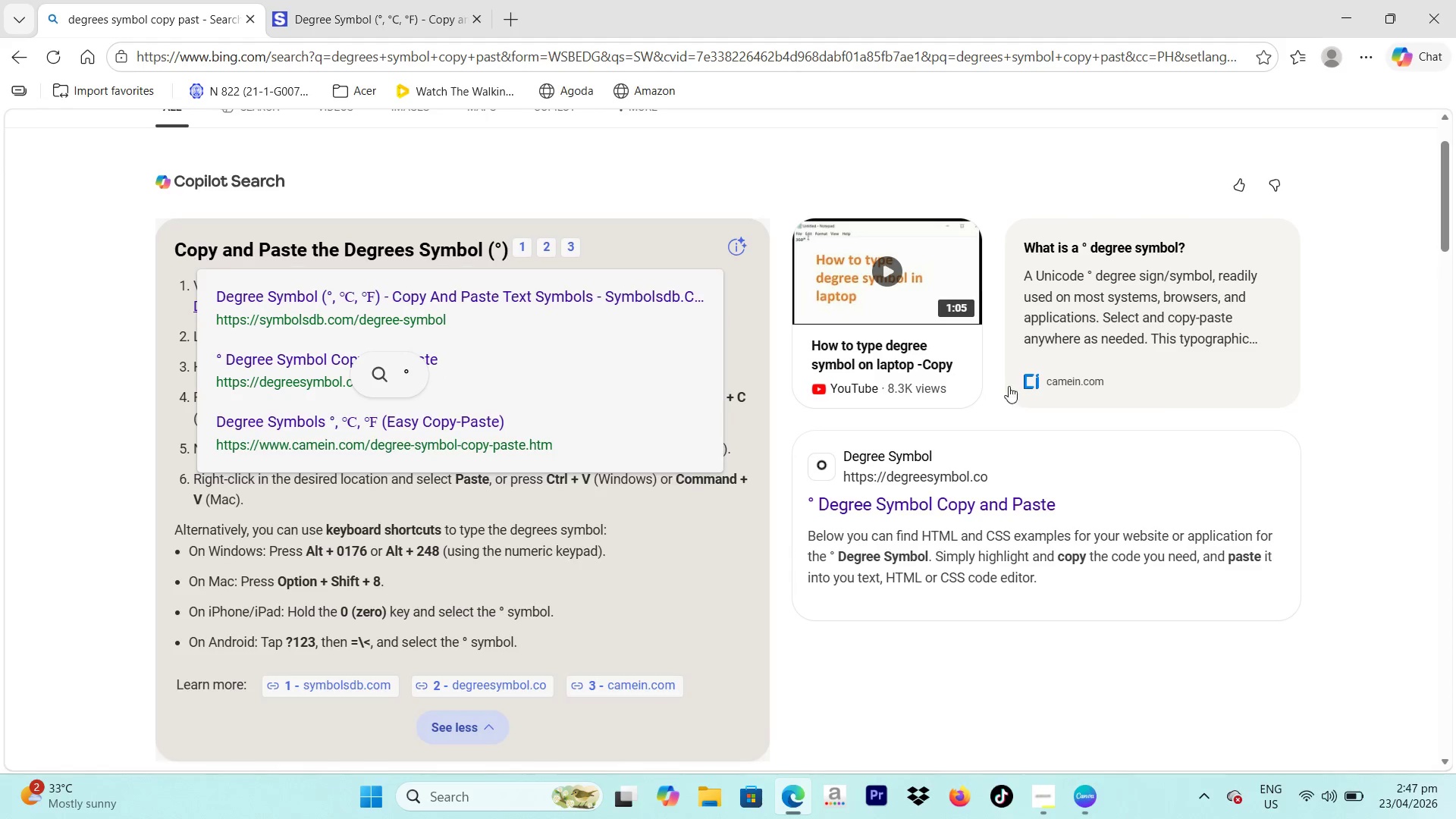 
left_click([946, 325])
 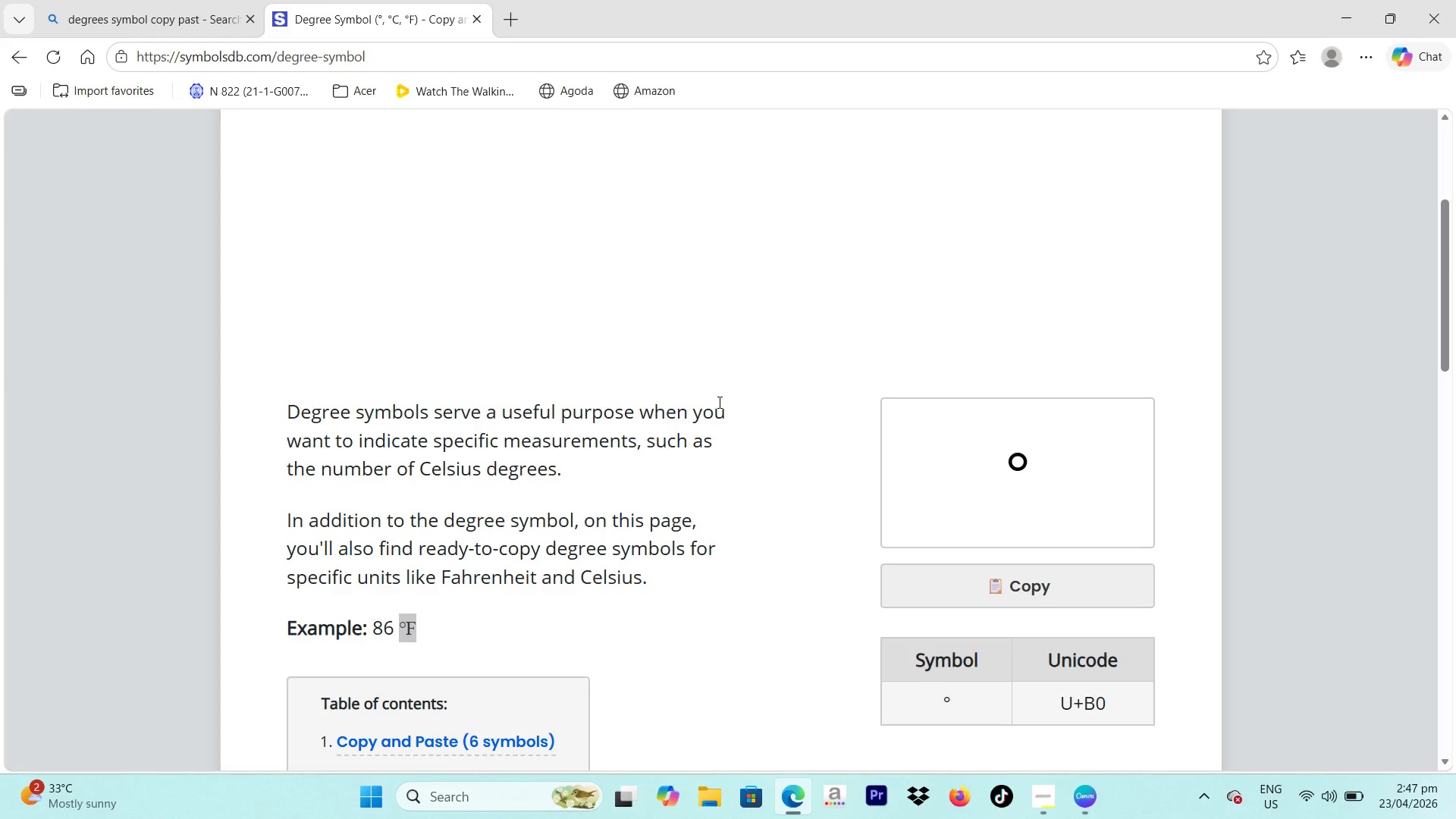 
scroll: coordinate [739, 402], scroll_direction: down, amount: 1.0
 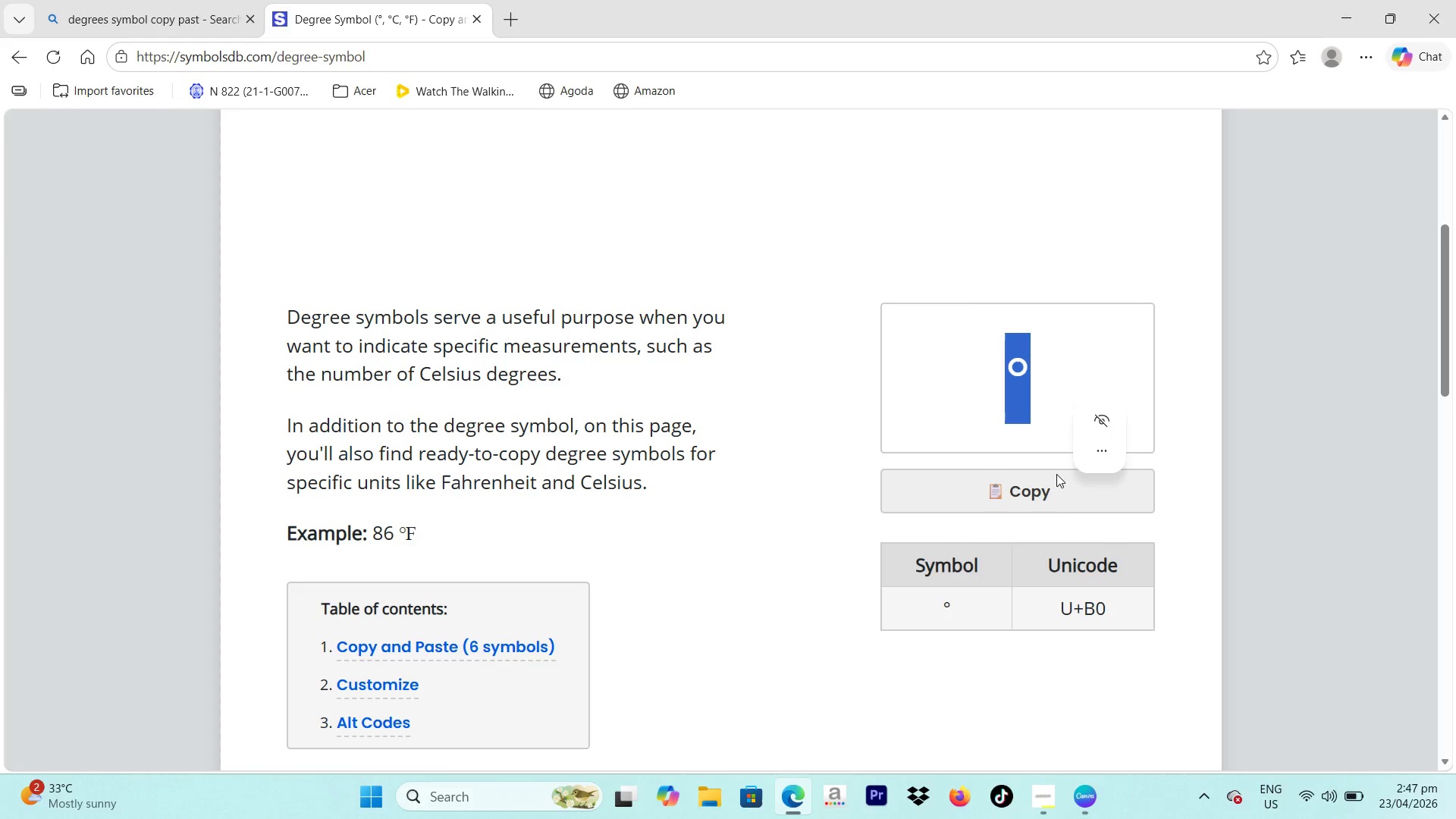 
key(Alt+AltLeft)
 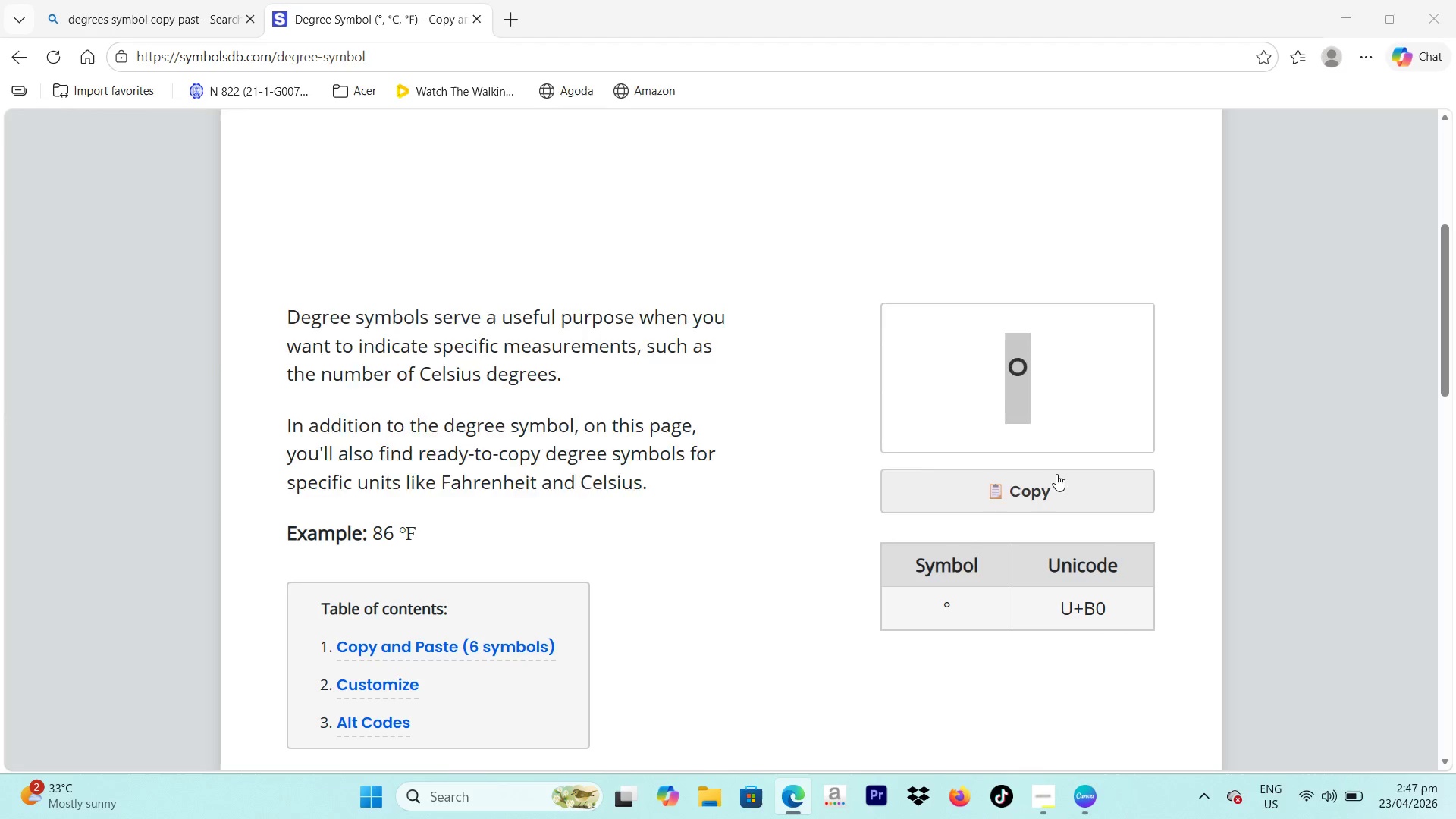 
key(Alt+Tab)
 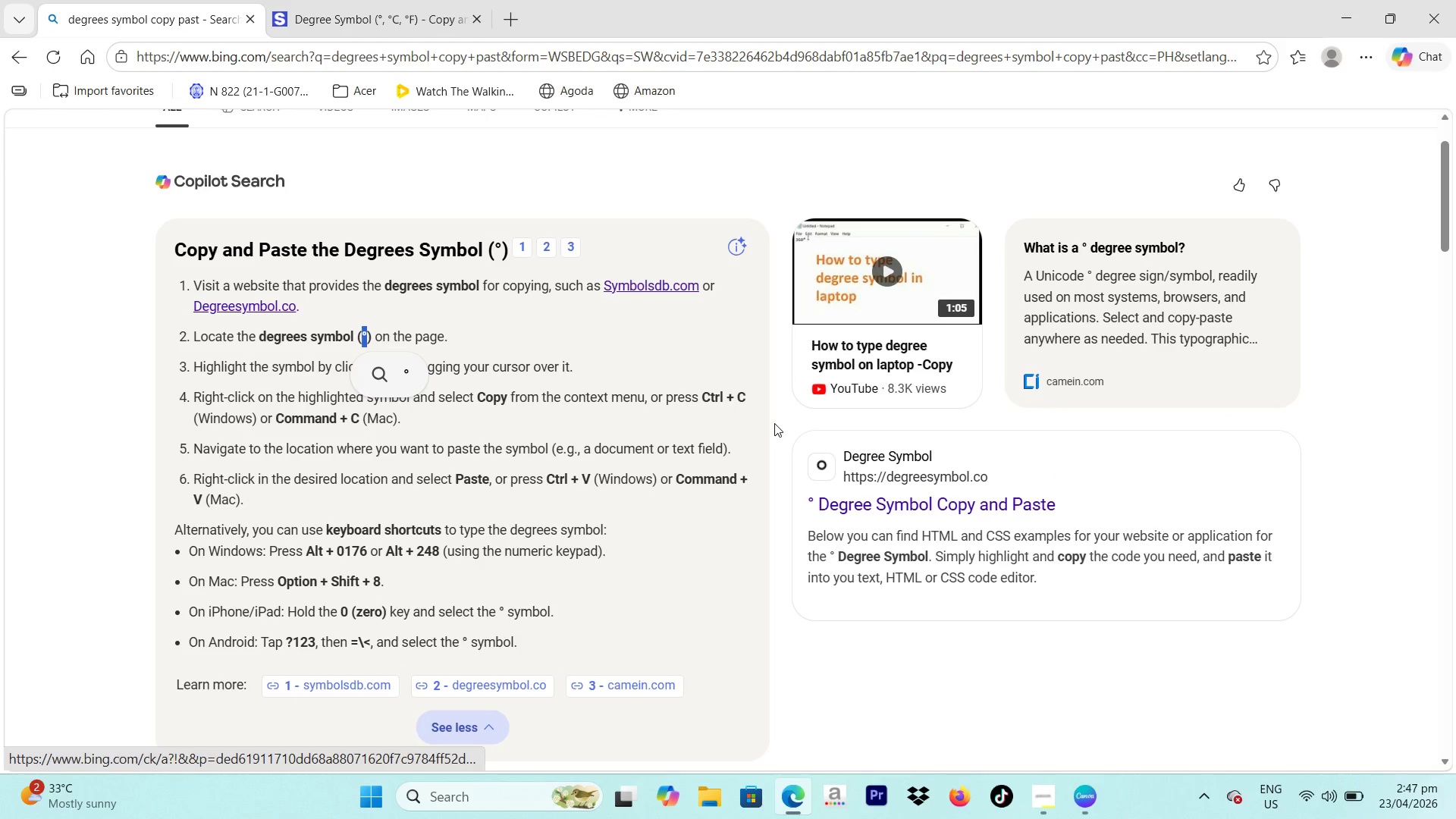 
key(Alt+Tab)
 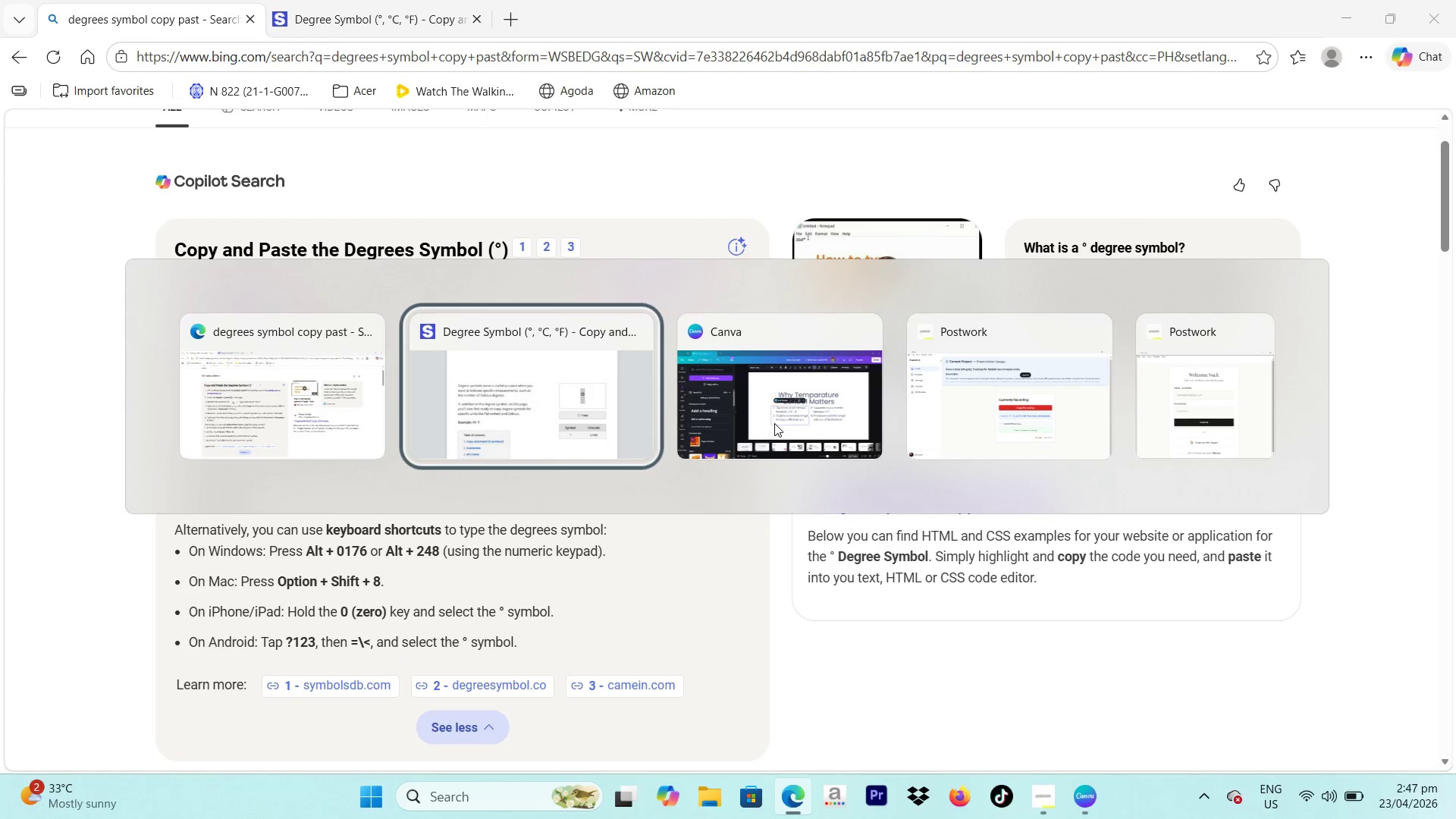 
key(Alt+Tab)
 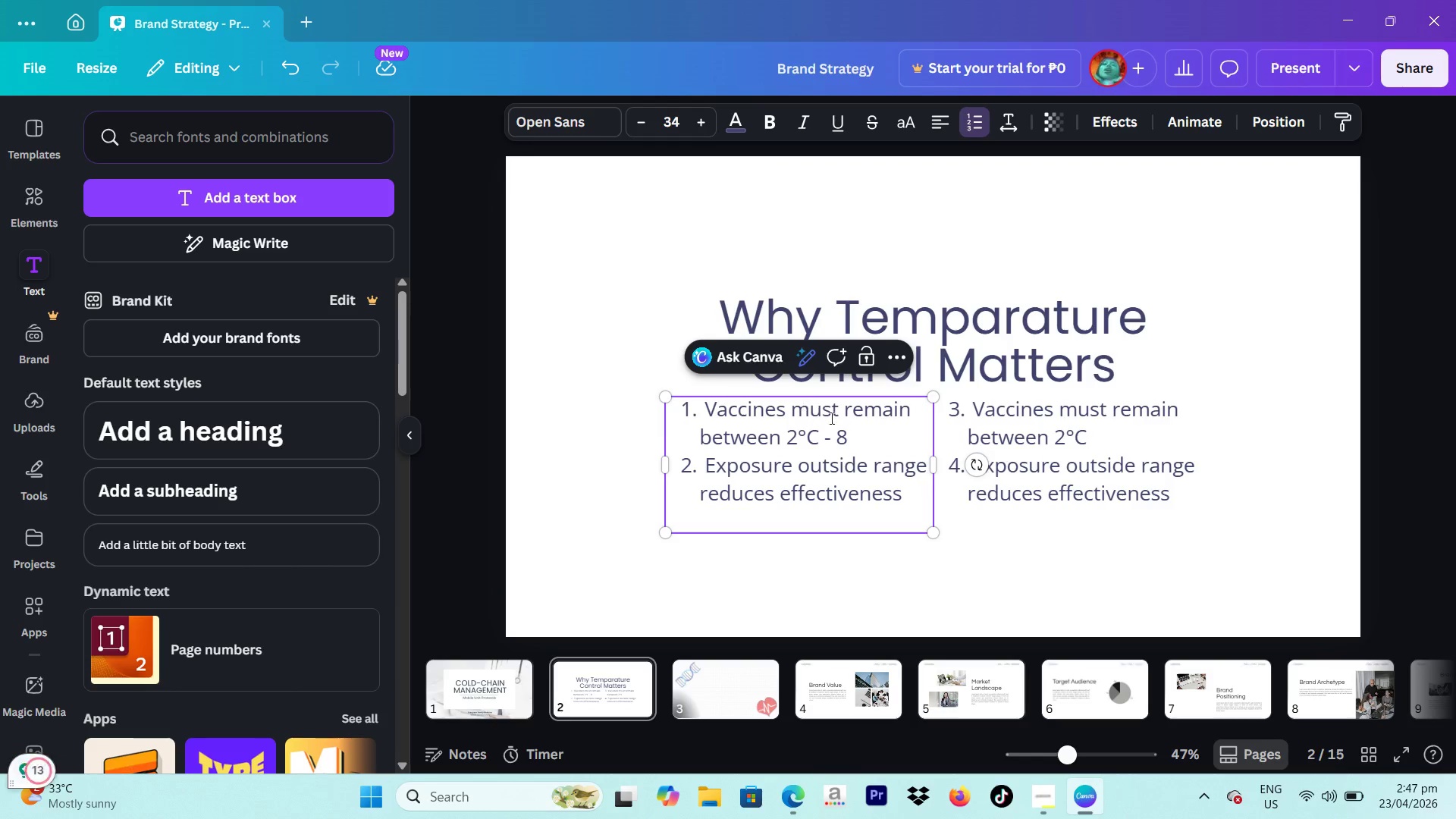 
key(Control+V)
 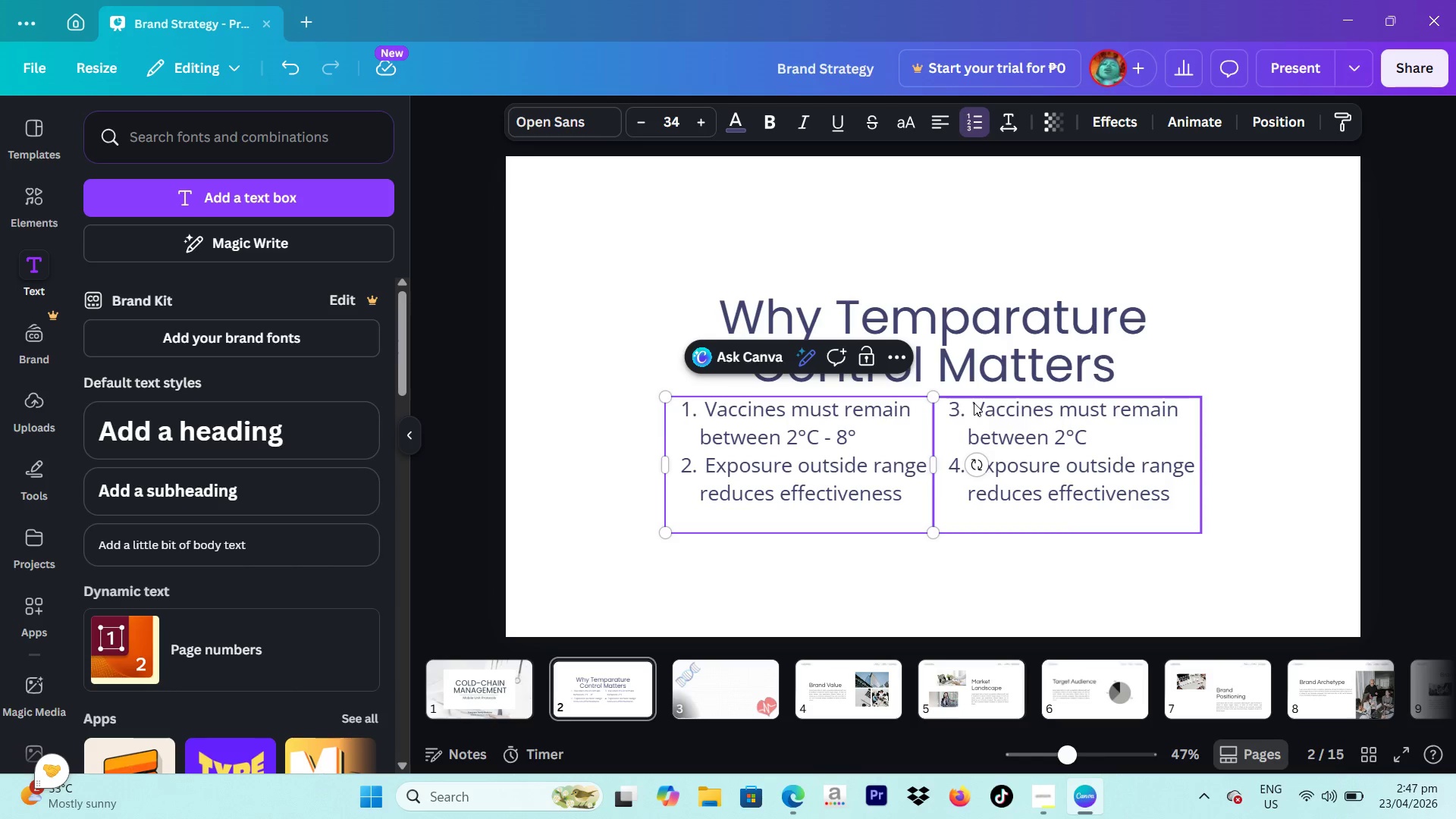 
key(CapsLock)
 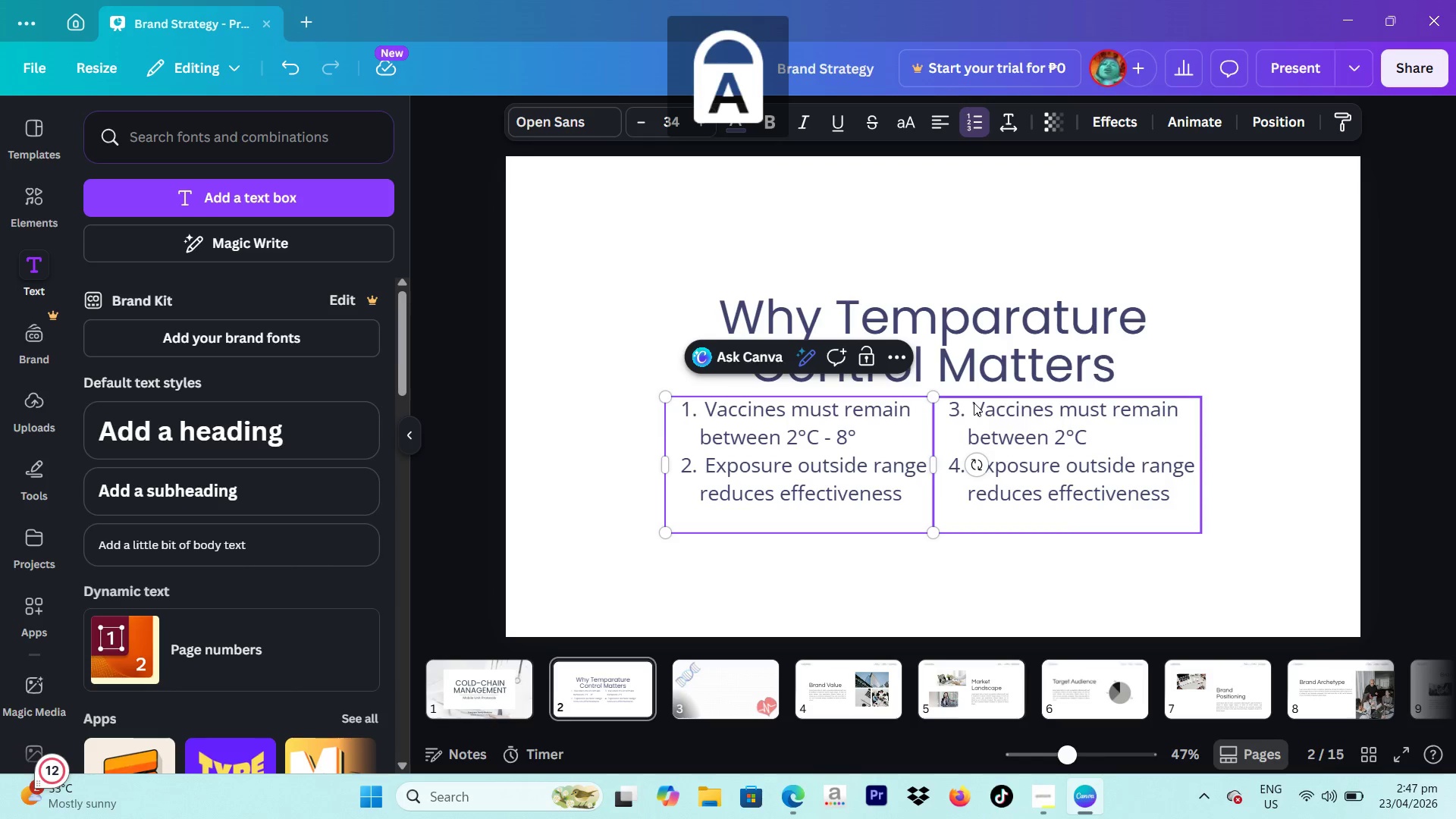 
key(C)
 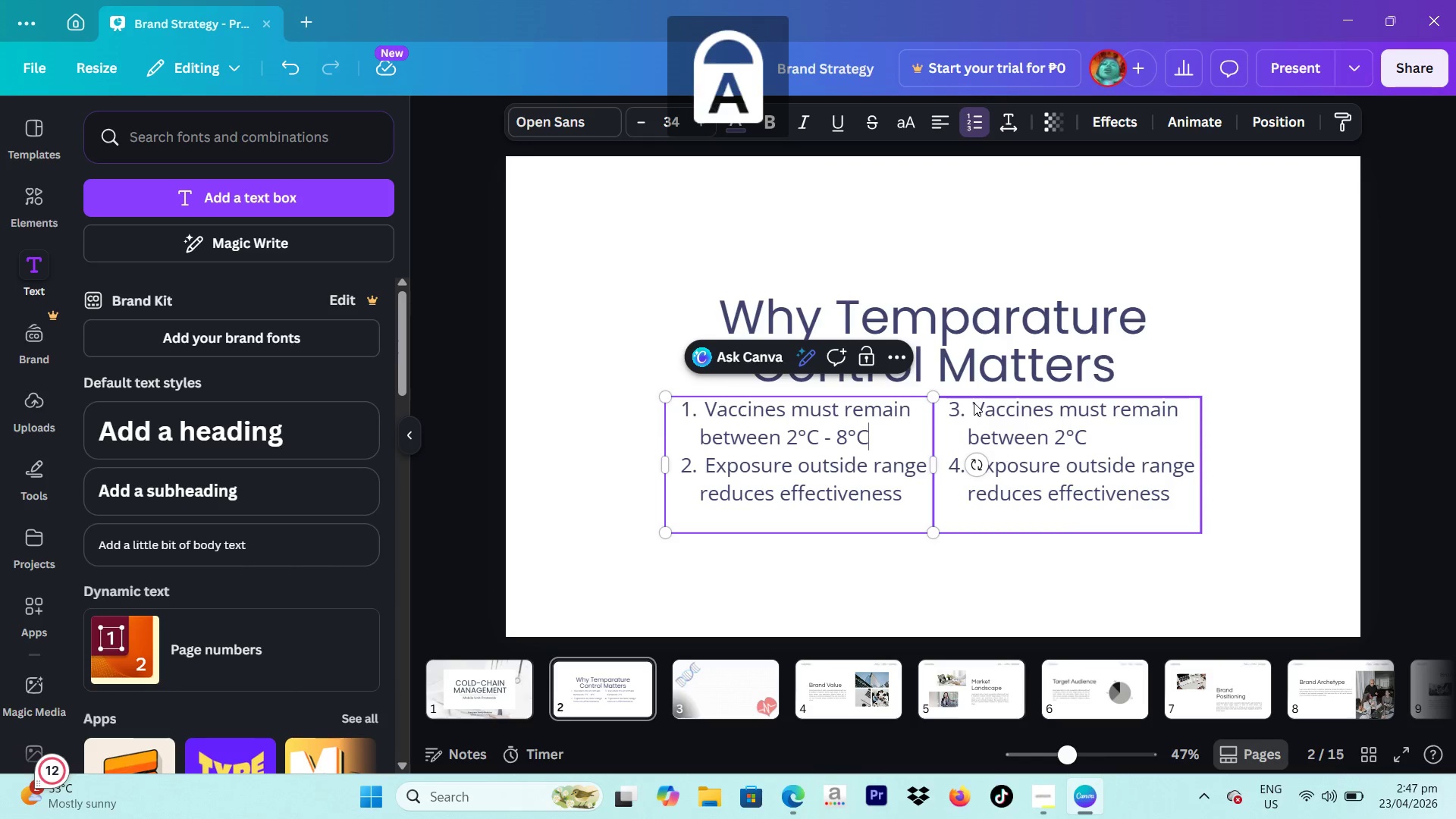 
key(CapsLock)
 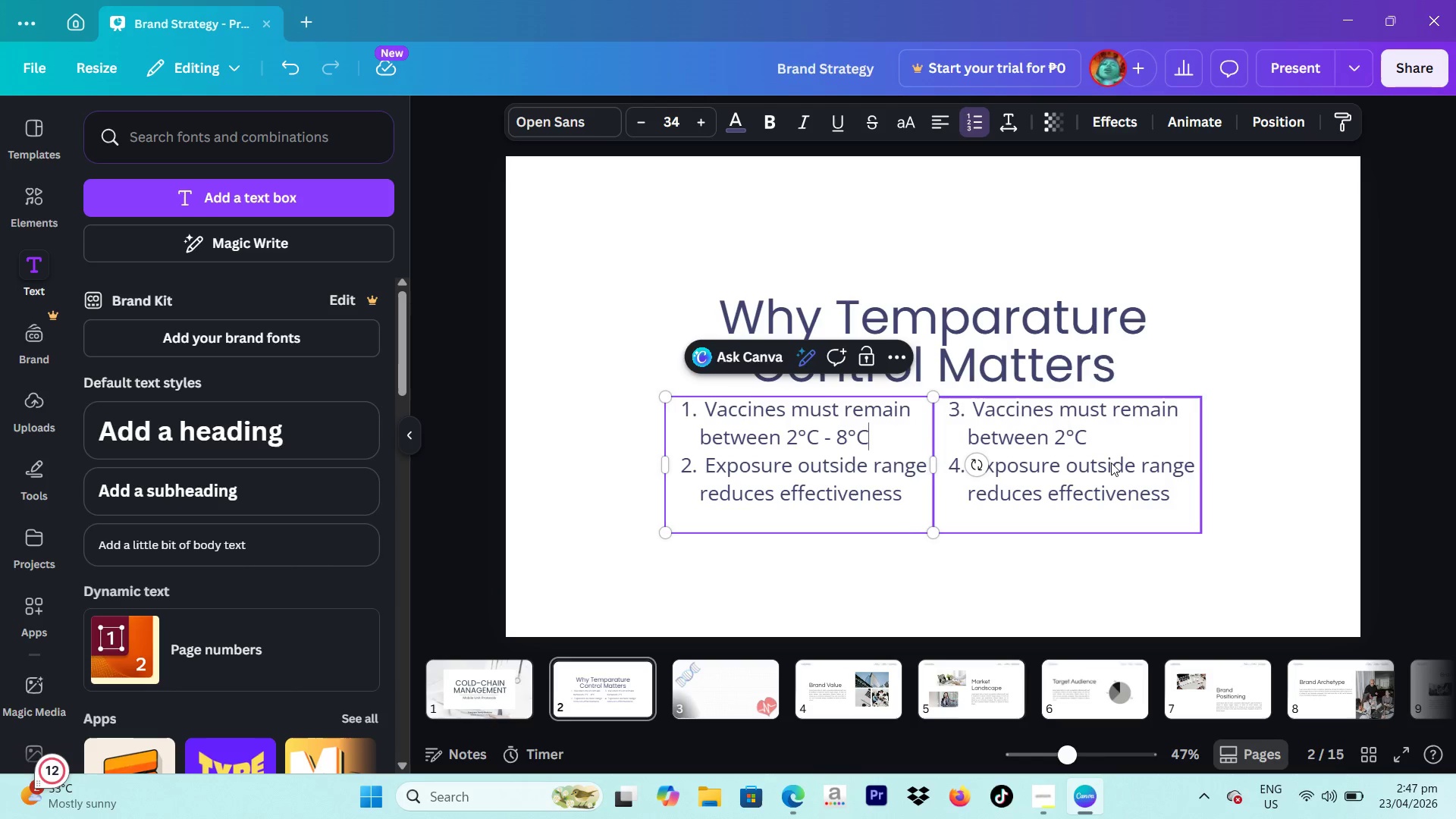 
left_click([1074, 431])
 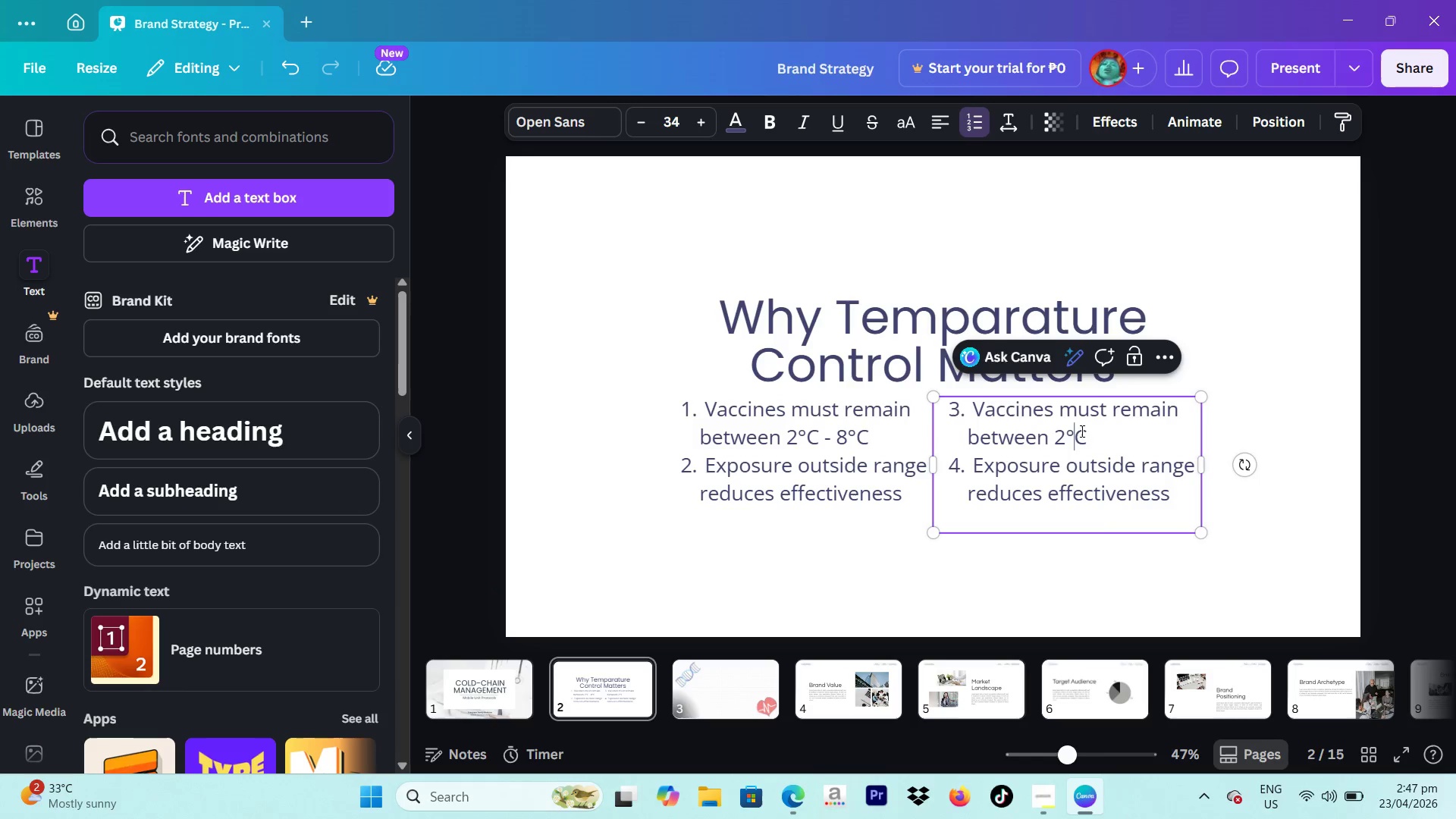 
left_click_drag(start_coordinate=[1081, 431], to_coordinate=[977, 412])
 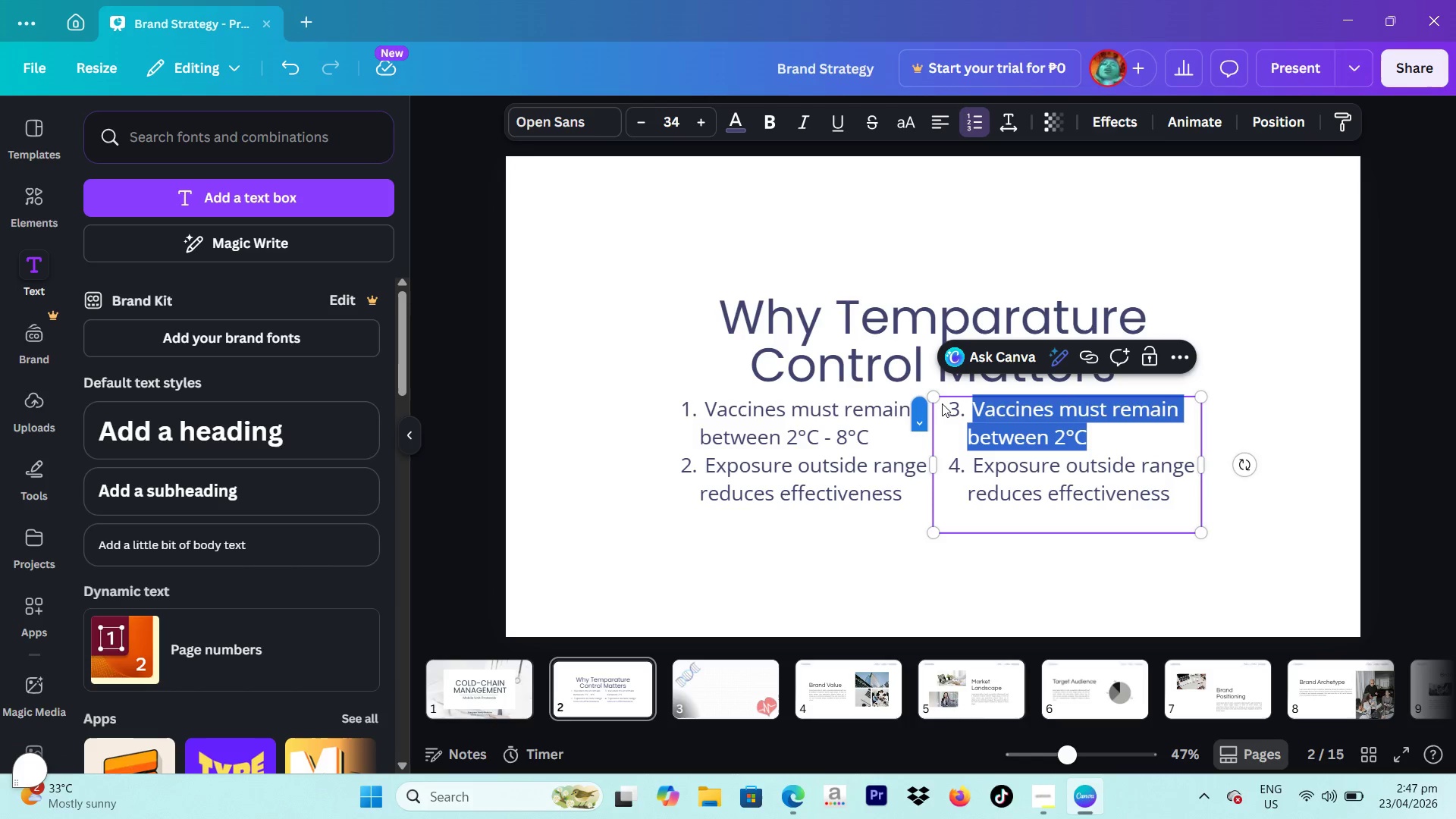 
type(Compromised vaccines +)
key(Backspace)
type(= patient safety risk)
 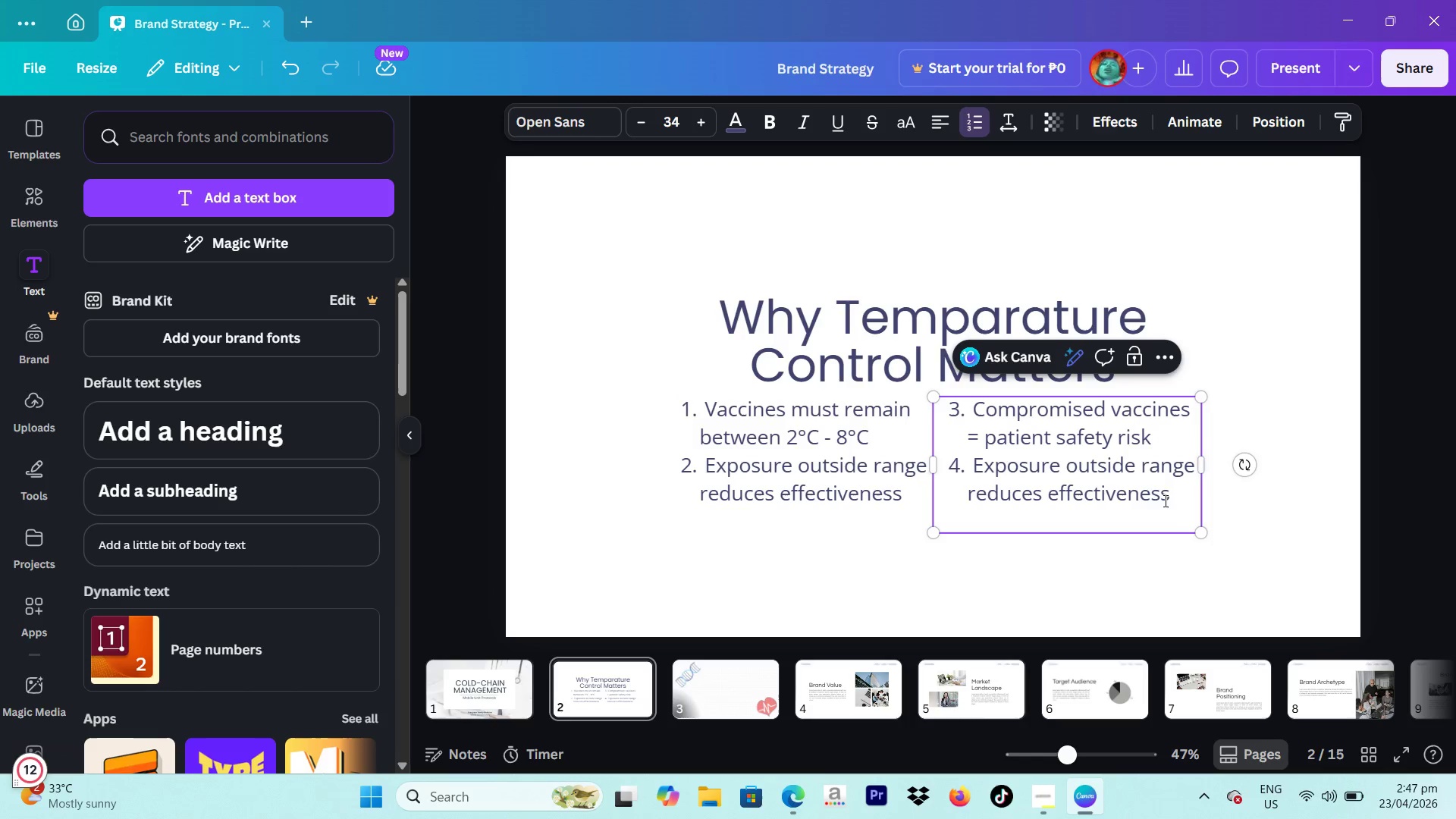 
left_click_drag(start_coordinate=[1177, 497], to_coordinate=[973, 472])
 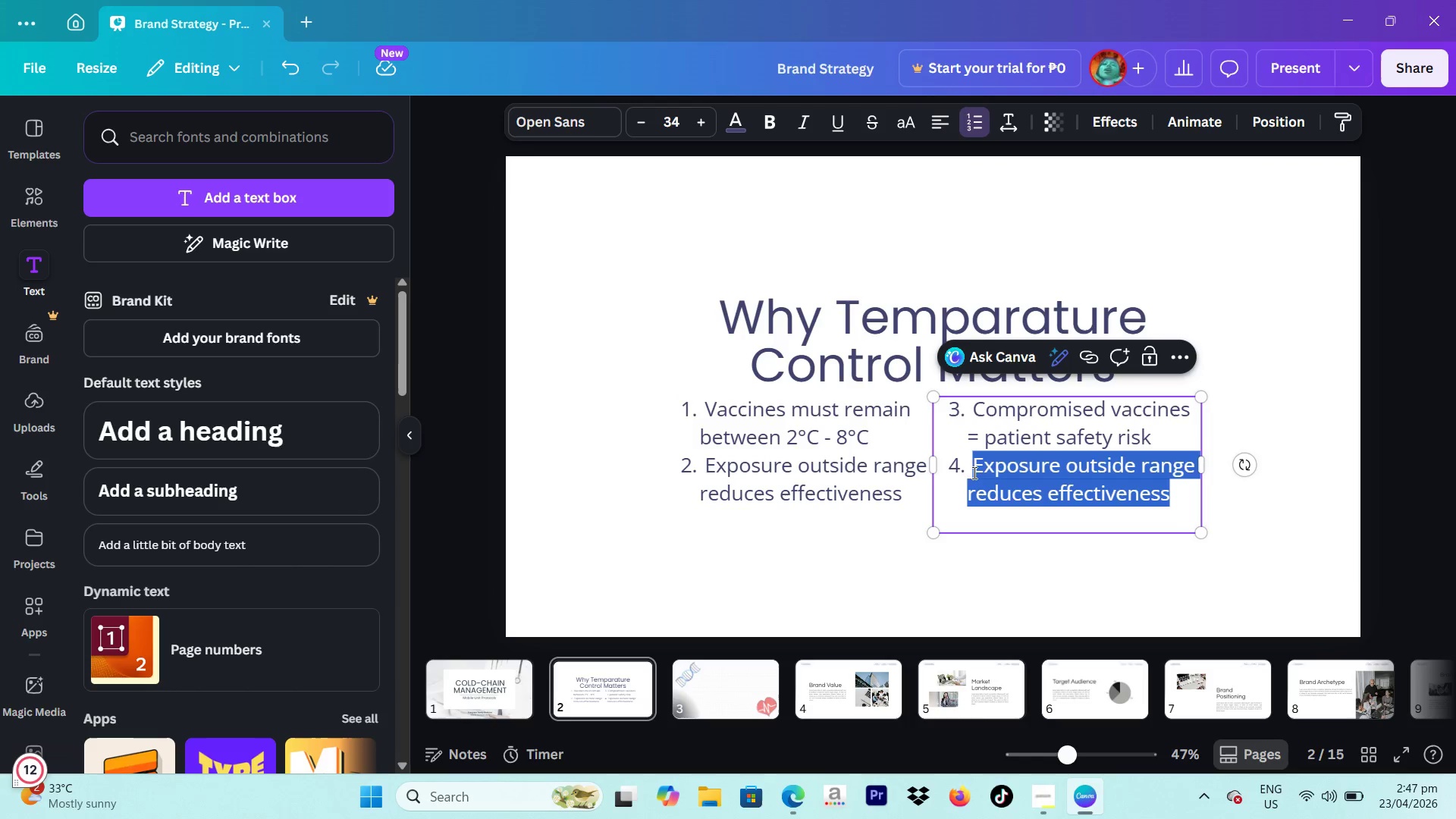 
type(Strict monitorign)
key(Backspace)
key(Backspace)
type(ng is required during transit)
 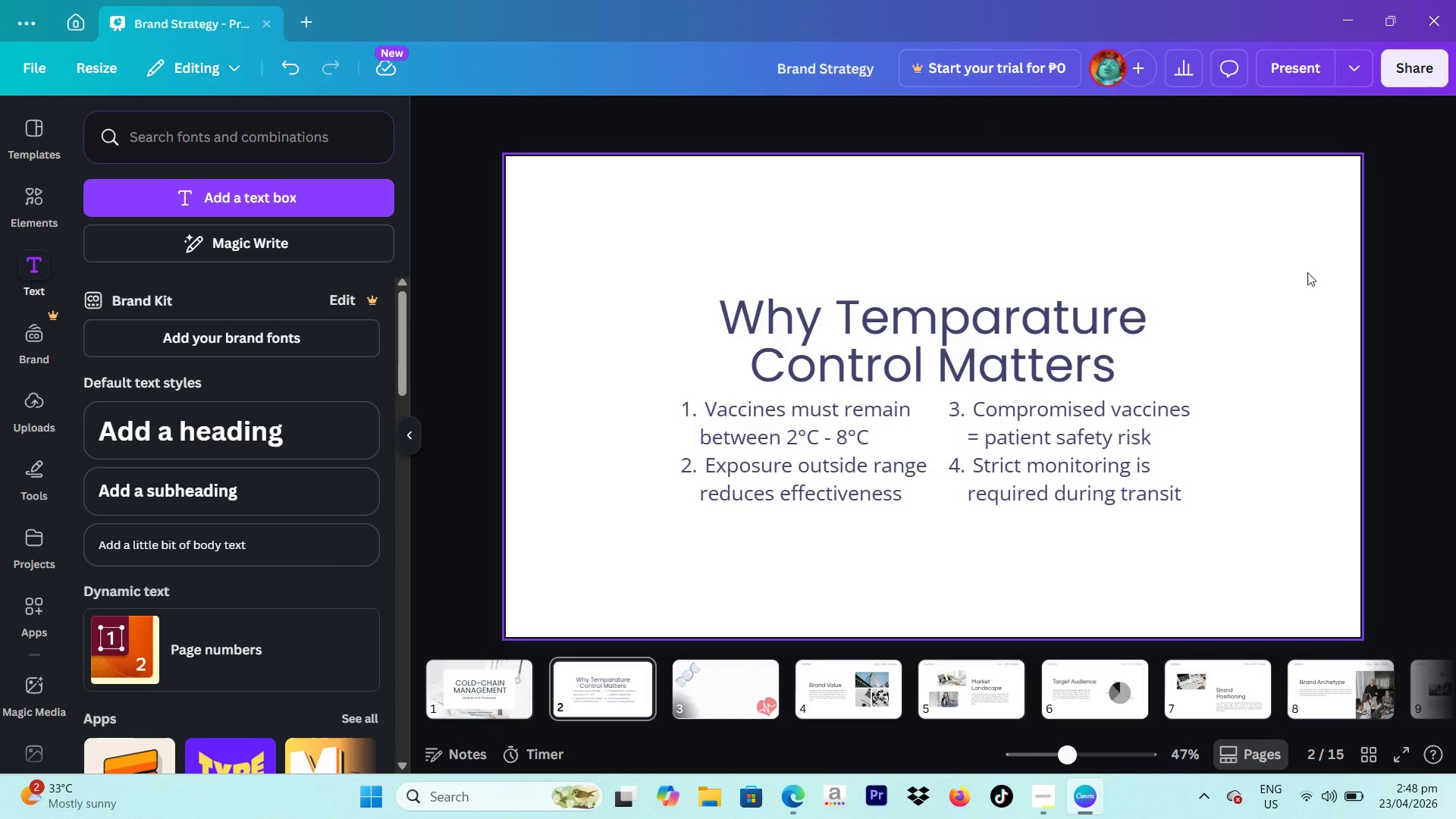 
wait(11.66)
 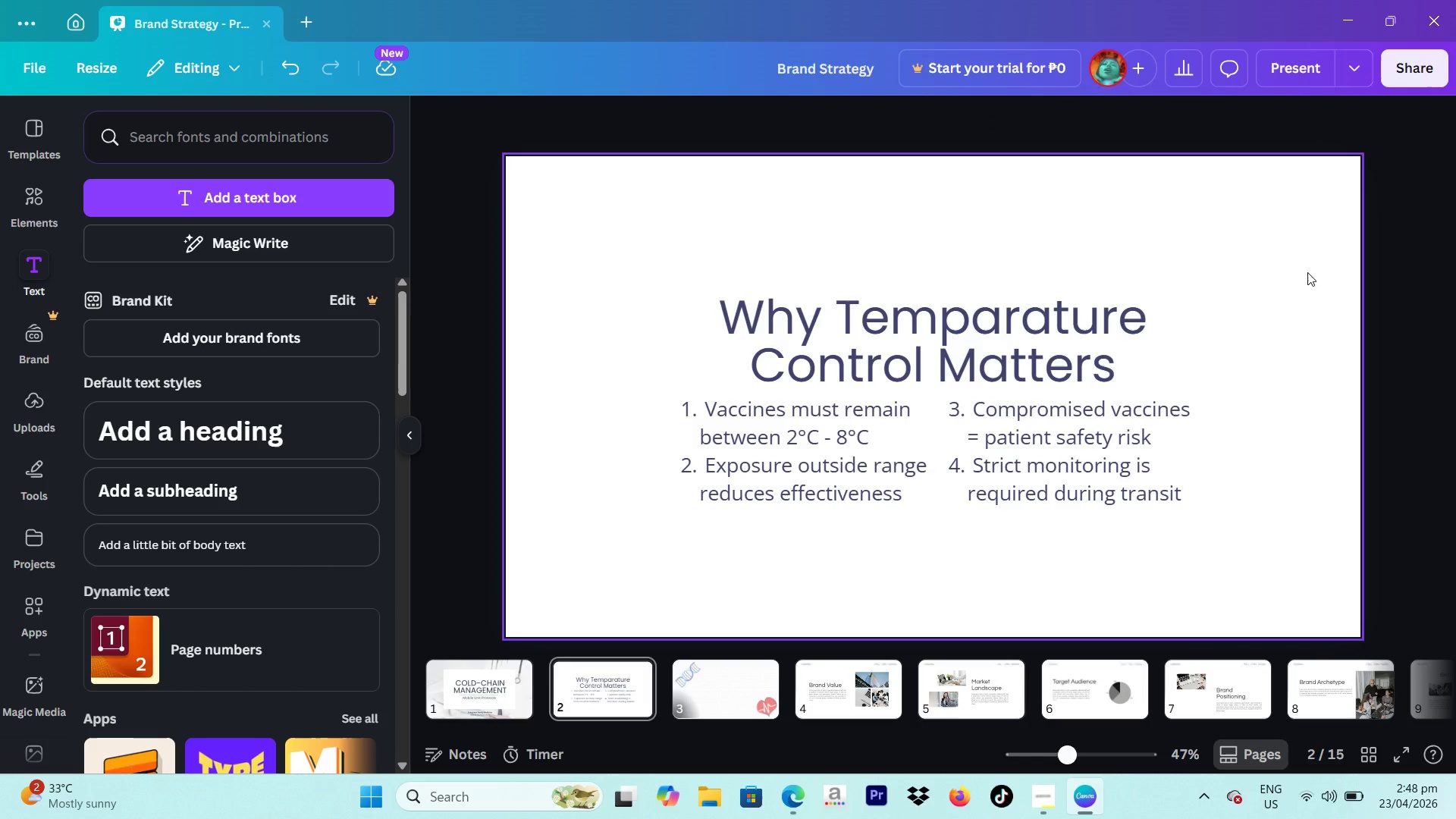 
key(Enter)
 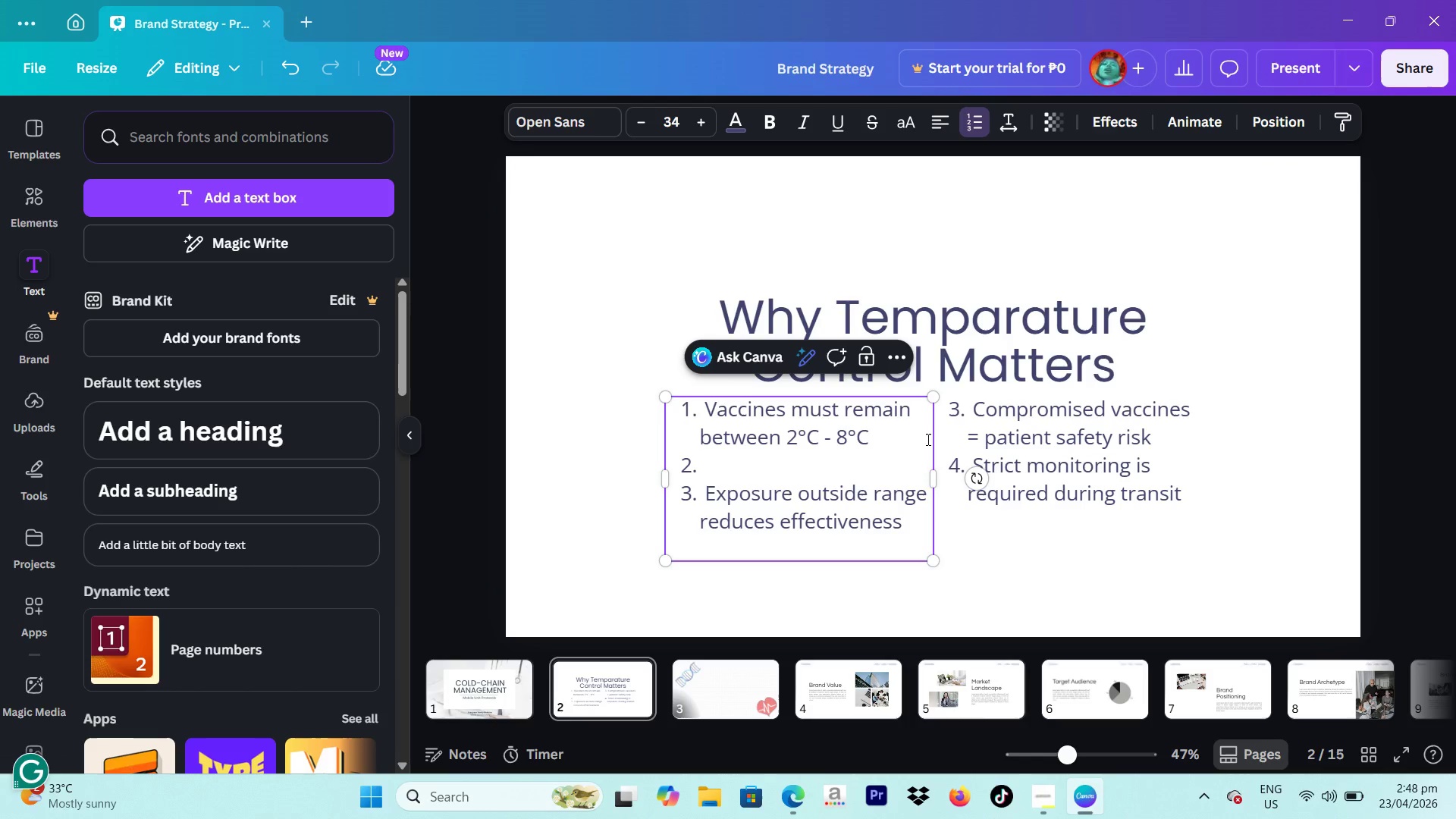 
key(Backspace)
 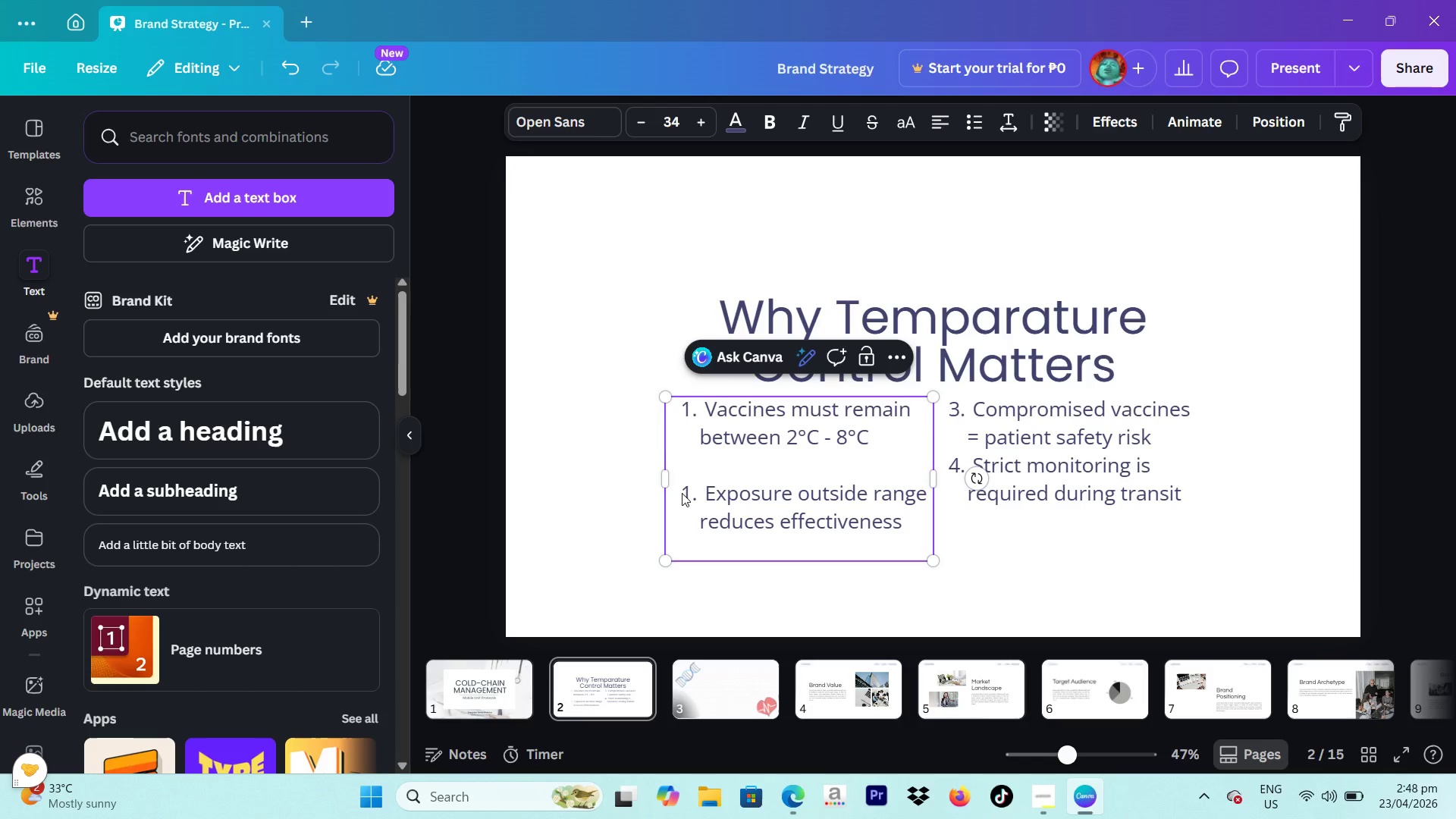 
left_click([688, 491])
 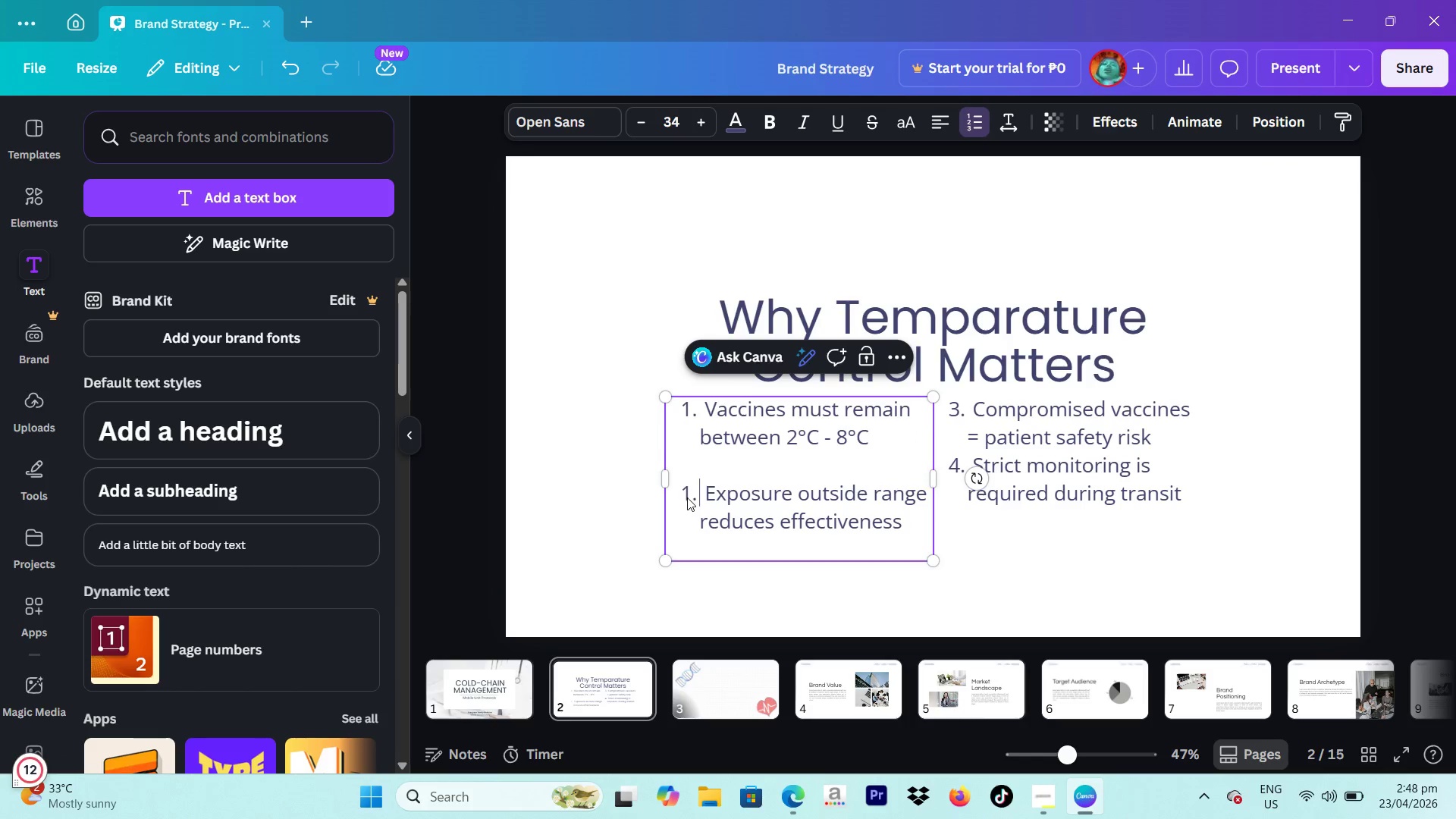 
left_click([687, 497])
 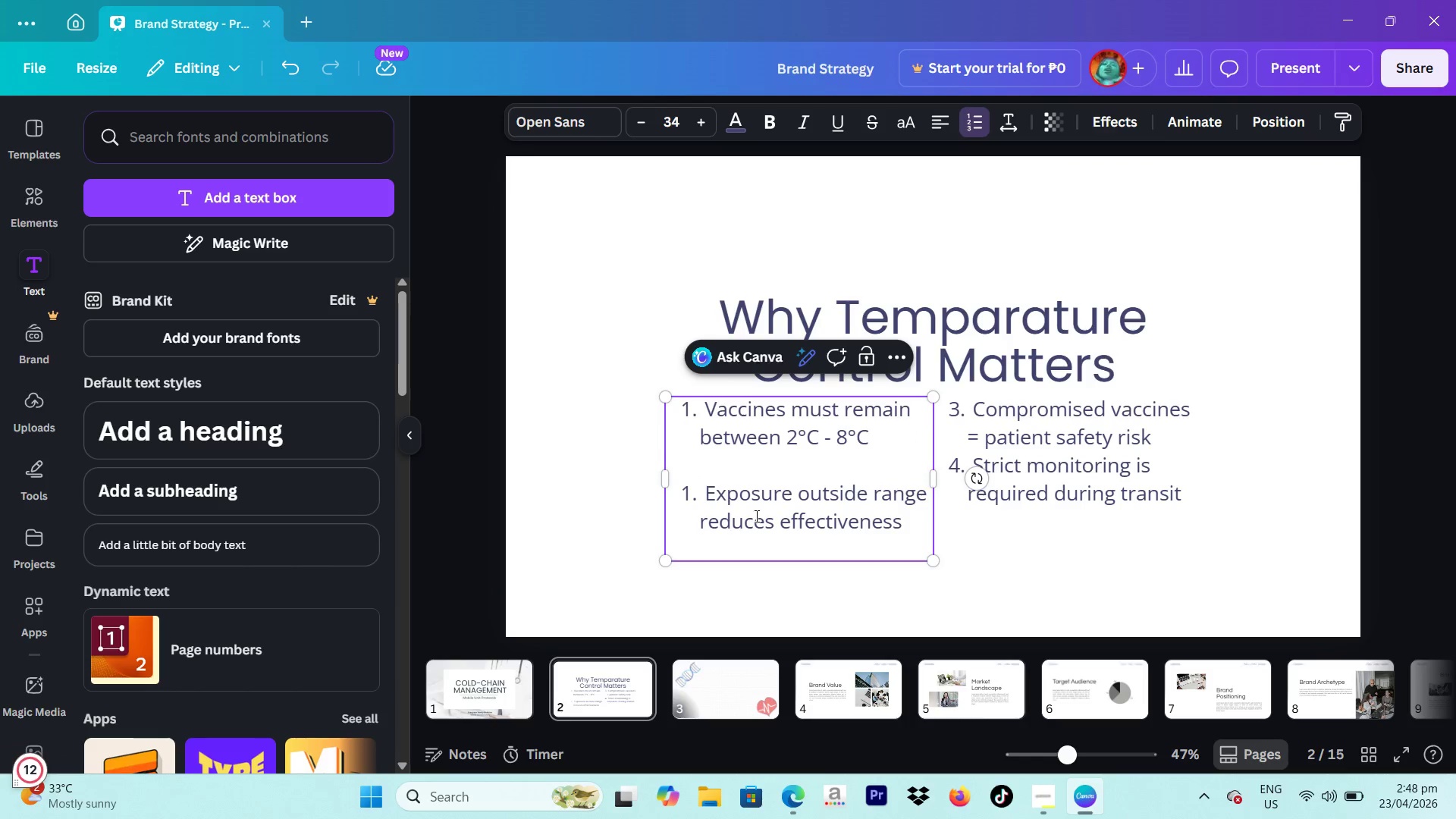 
key(ArrowLeft)
 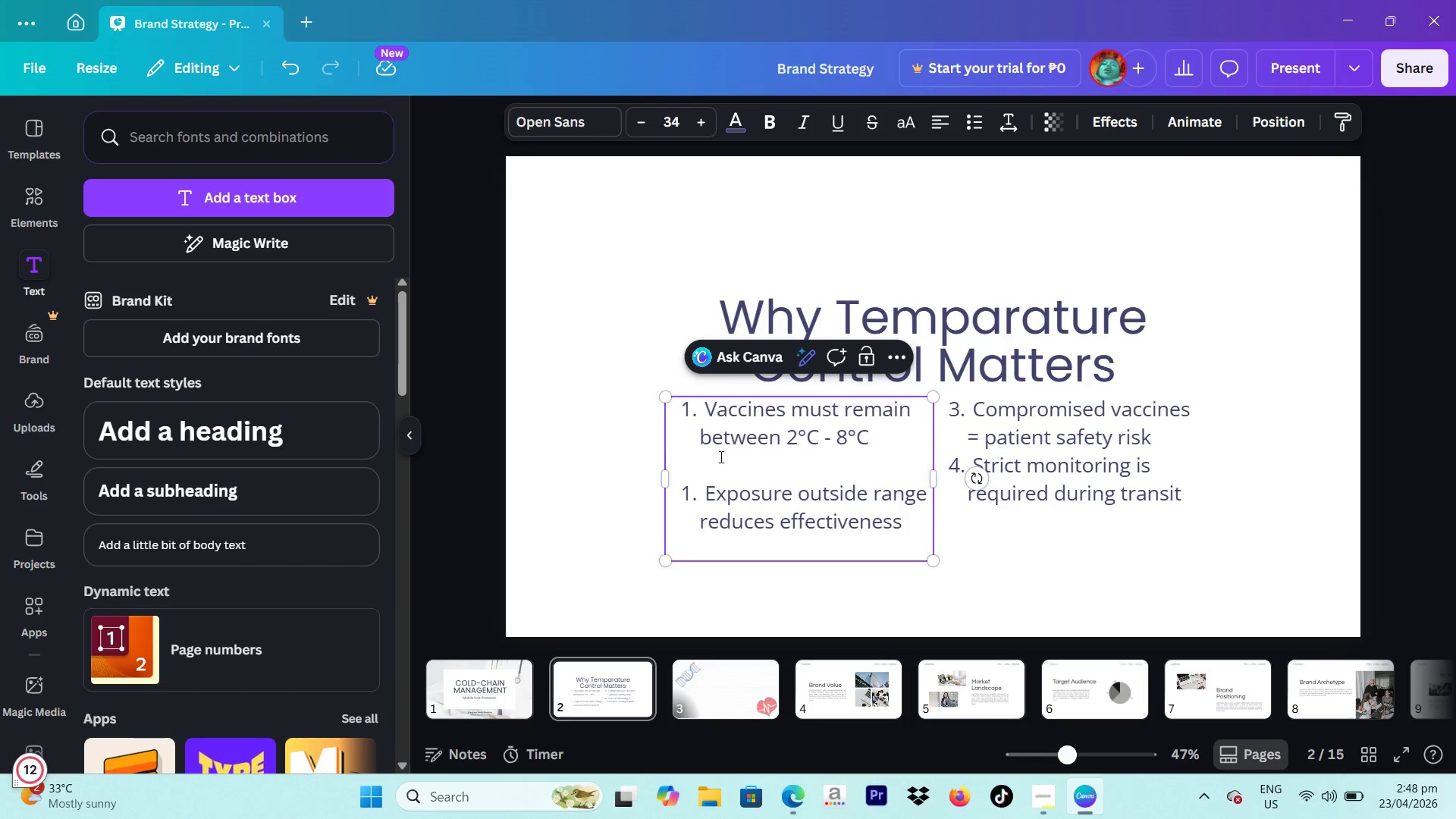 
left_click([695, 484])
 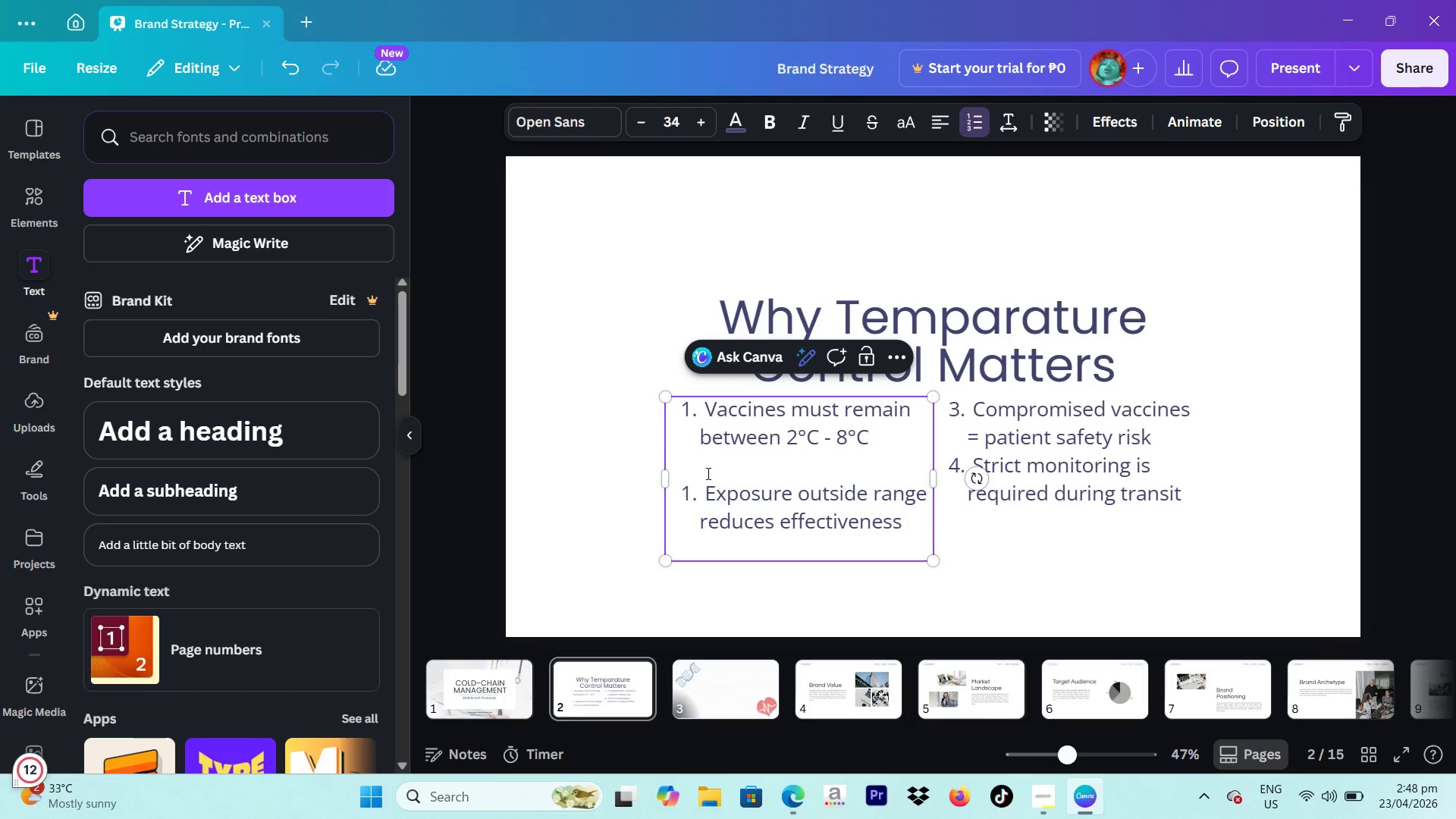 
key(Backspace)
 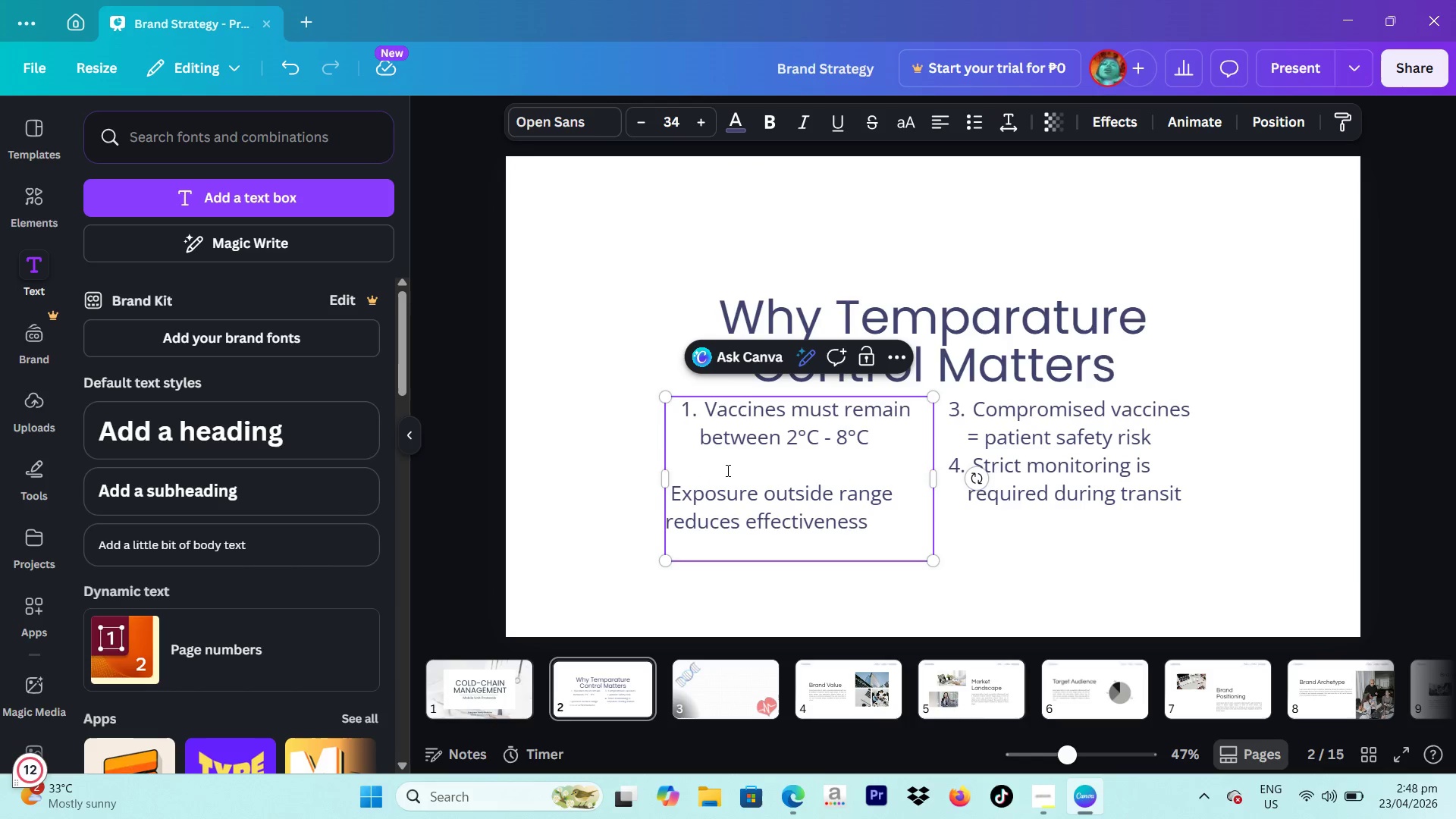 
key(2)
 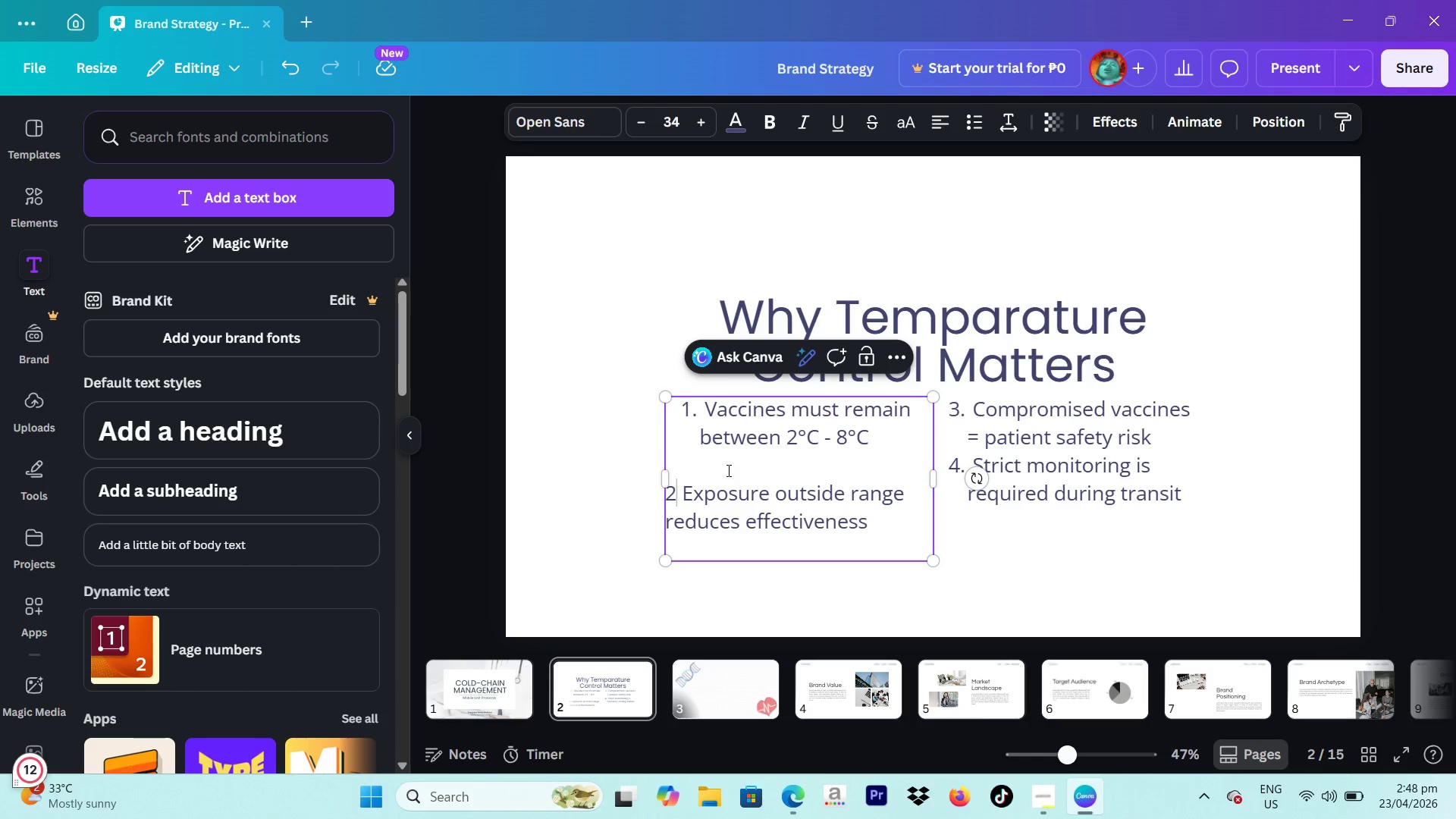 
key(Period)
 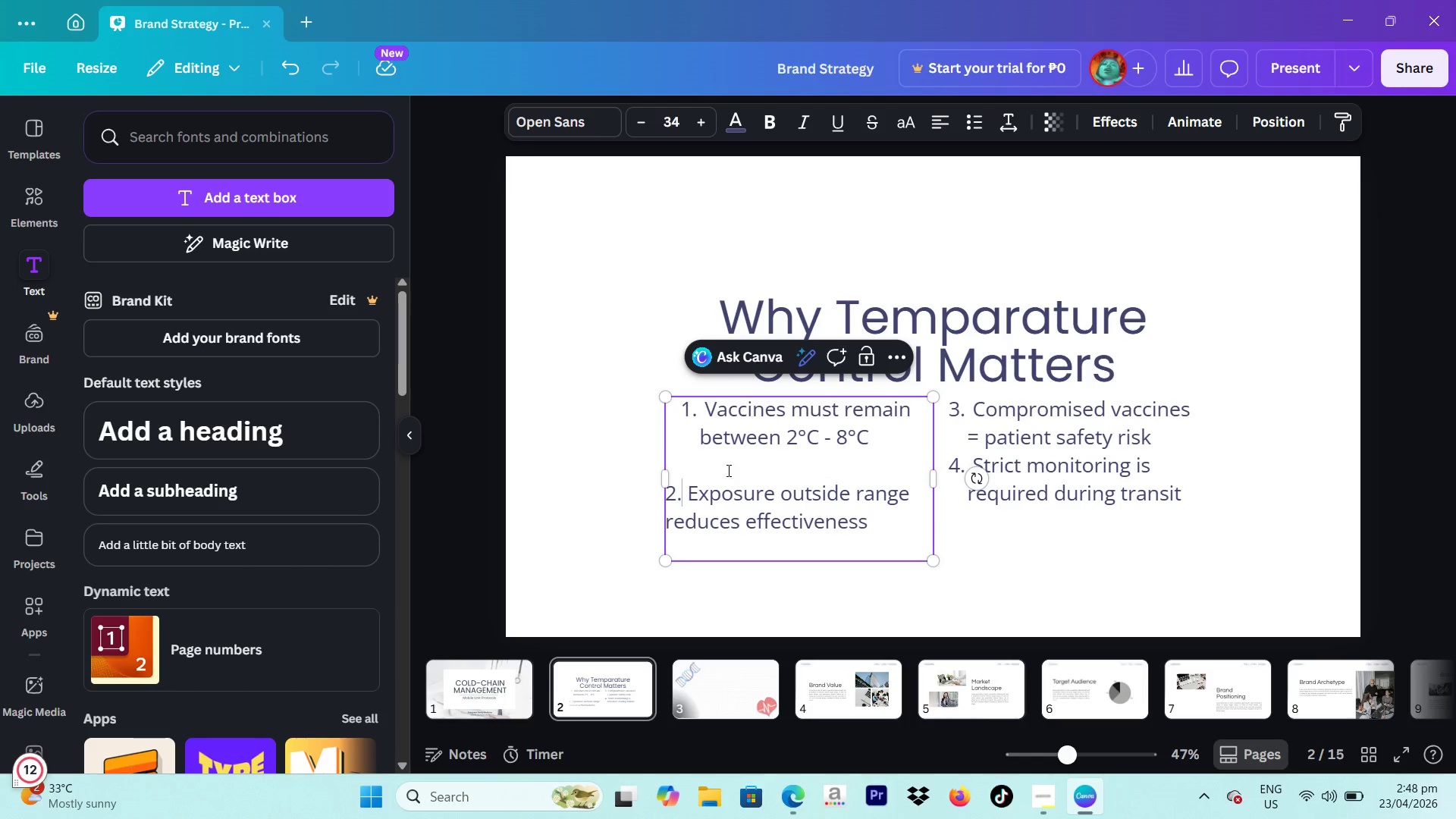 
key(Space)
 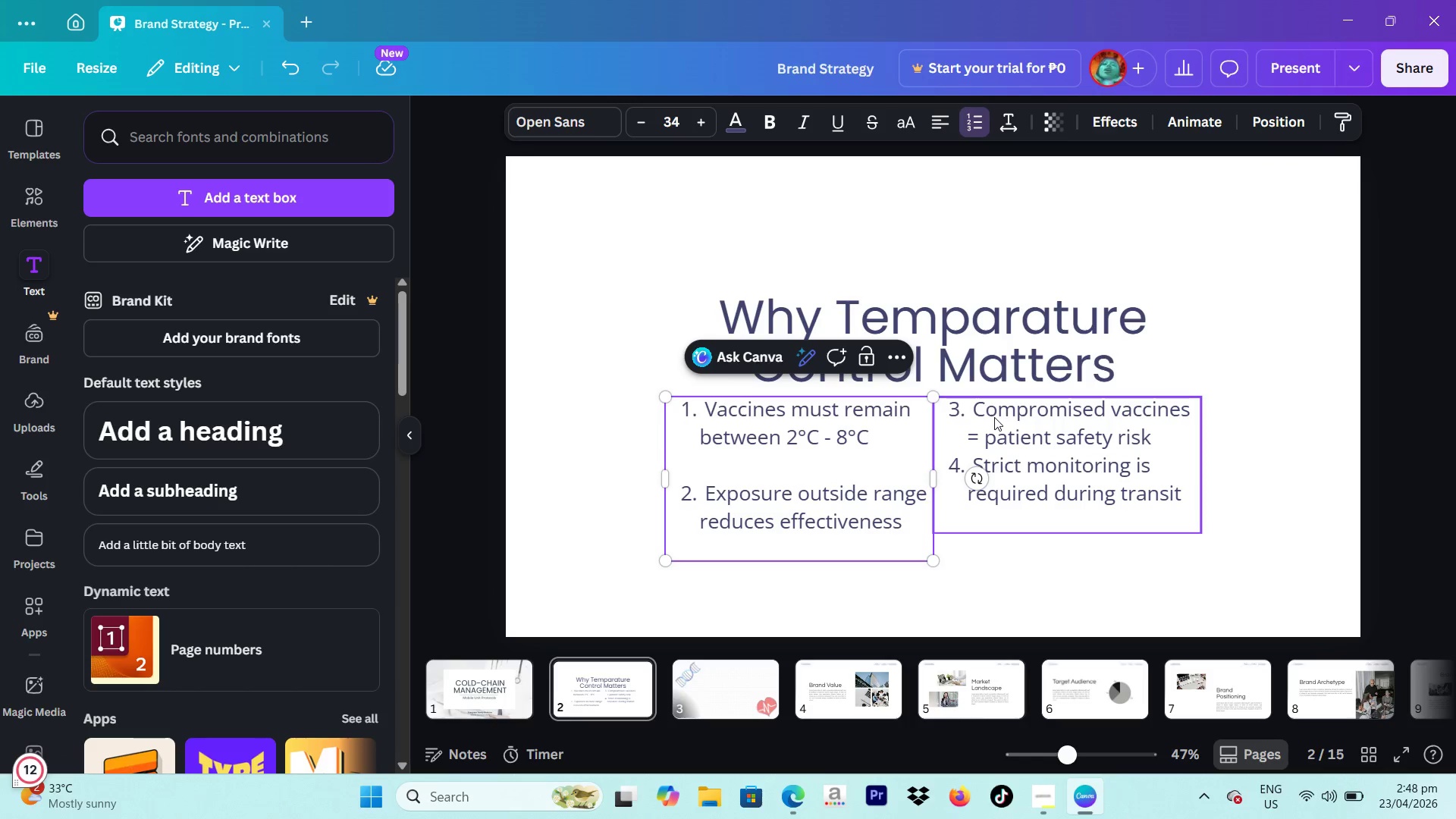 
left_click([984, 415])
 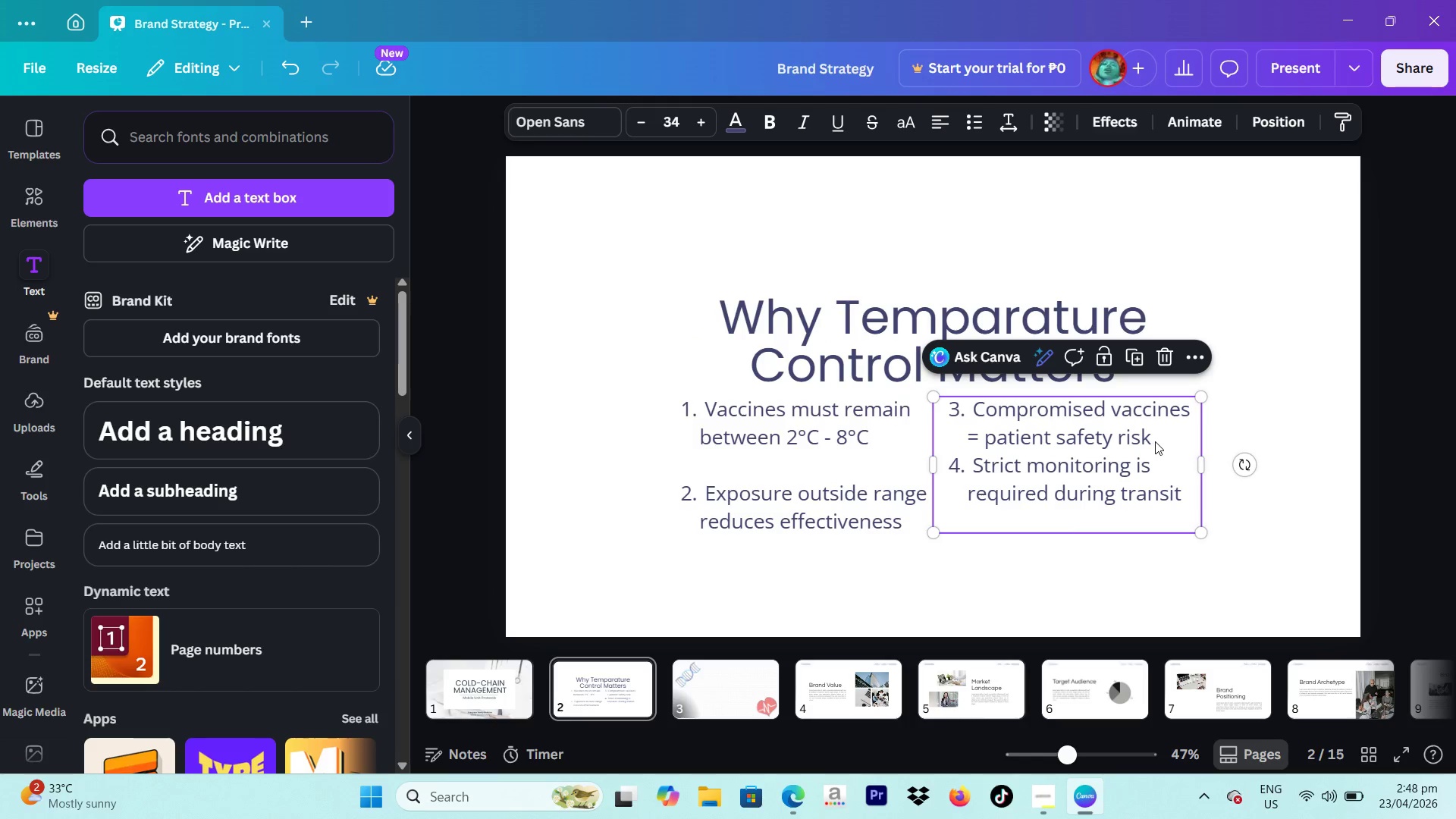 
left_click([1156, 441])
 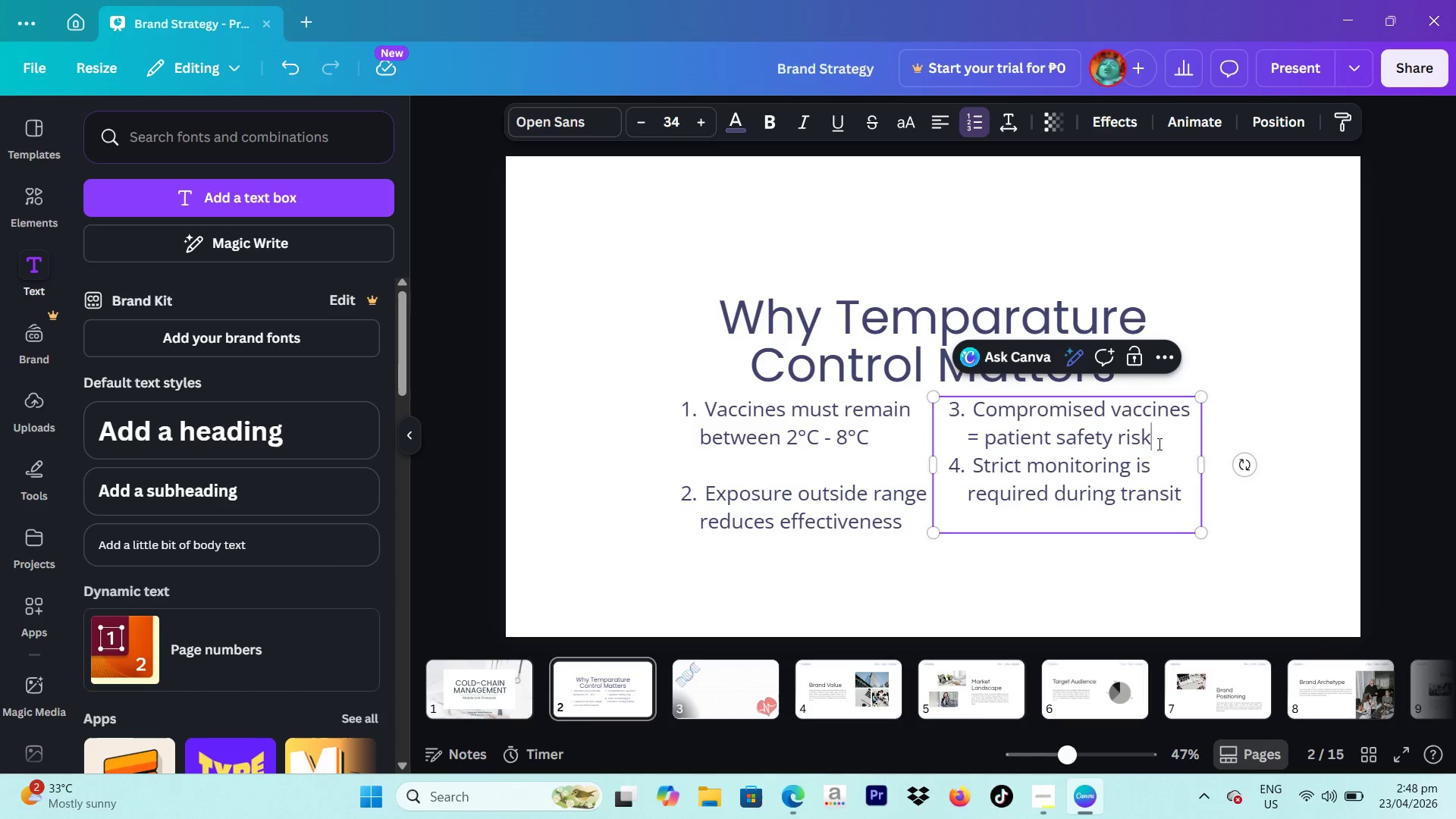 
key(Enter)
 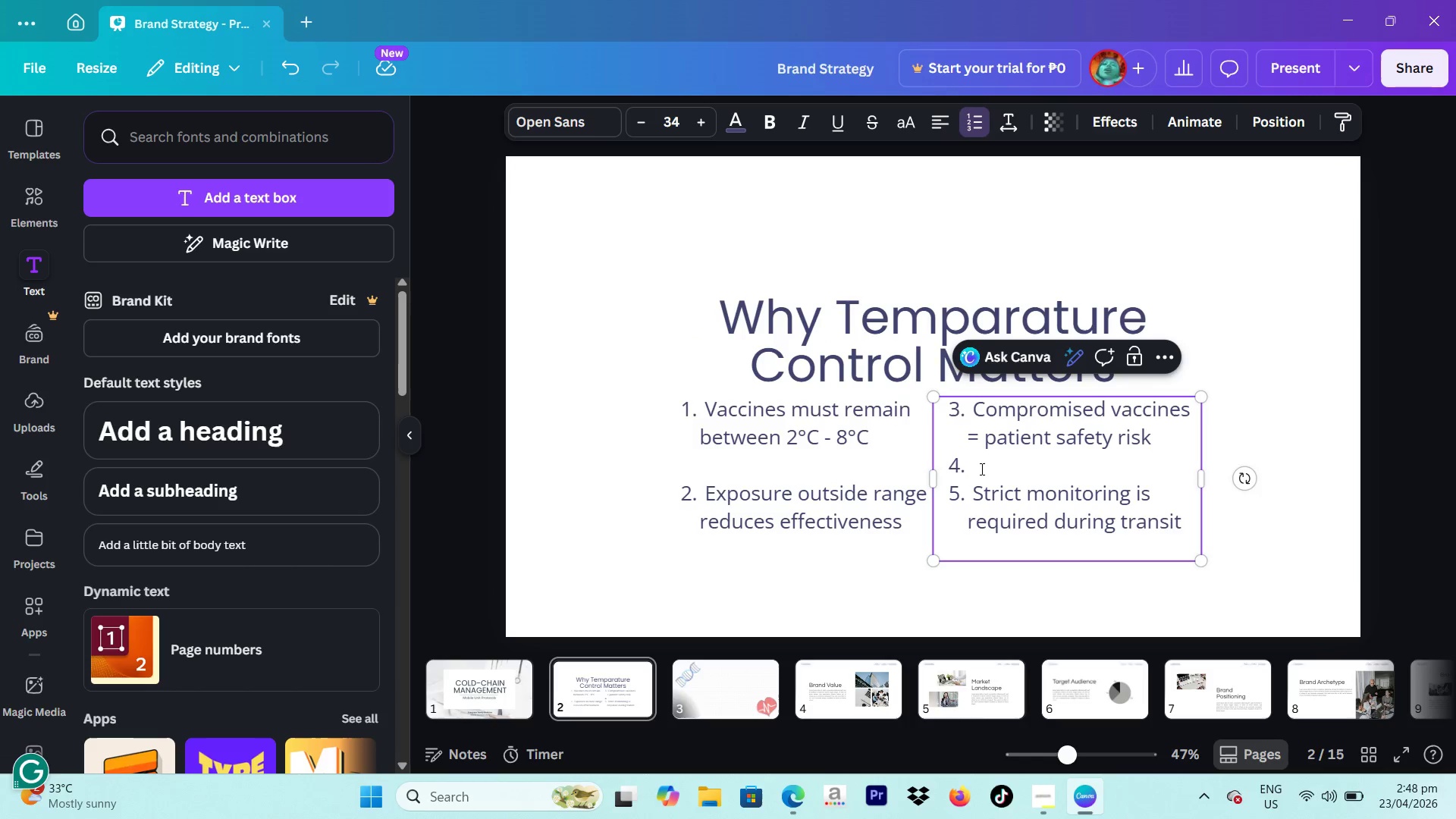 
key(Backspace)
 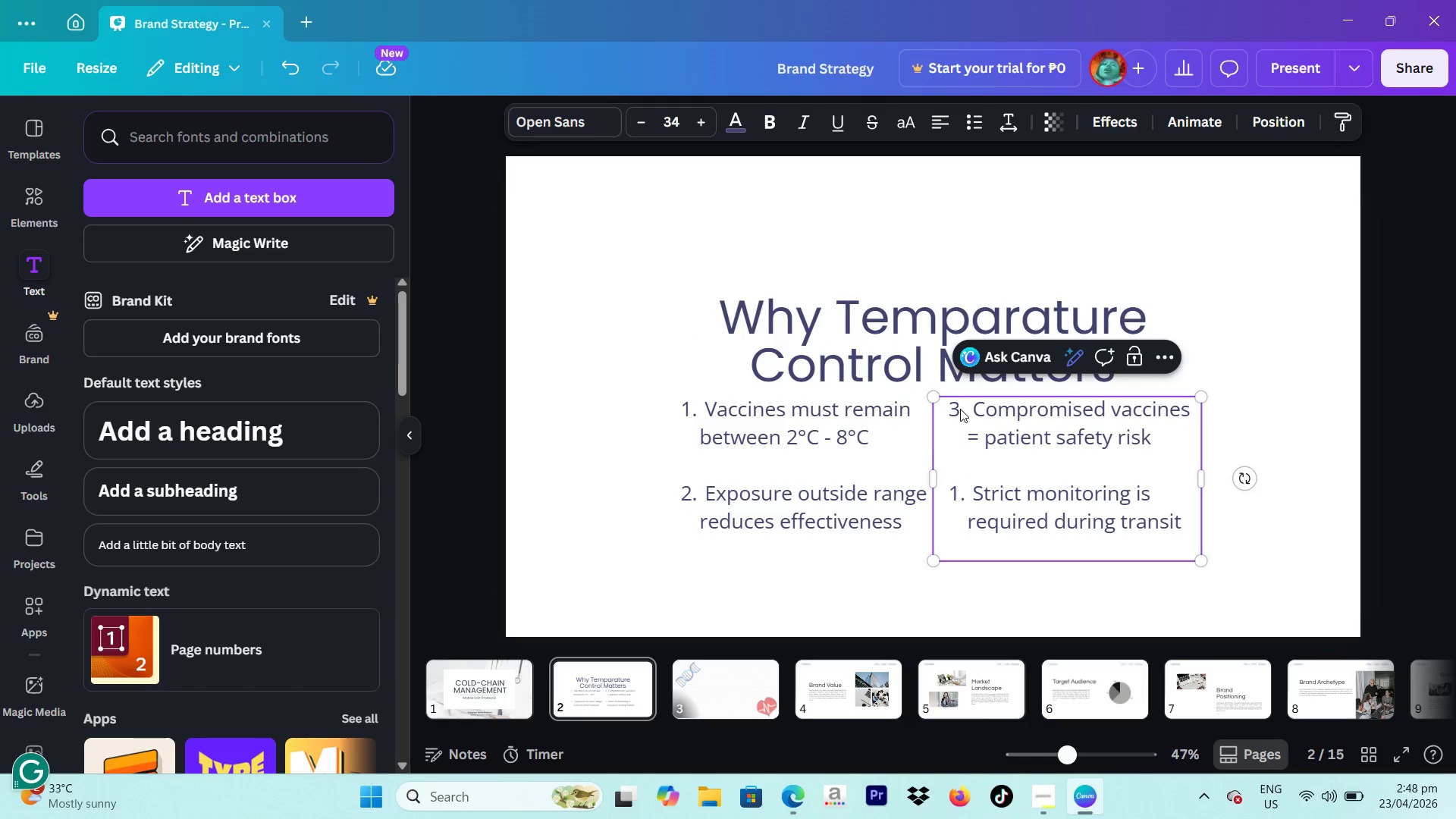 
left_click([956, 485])
 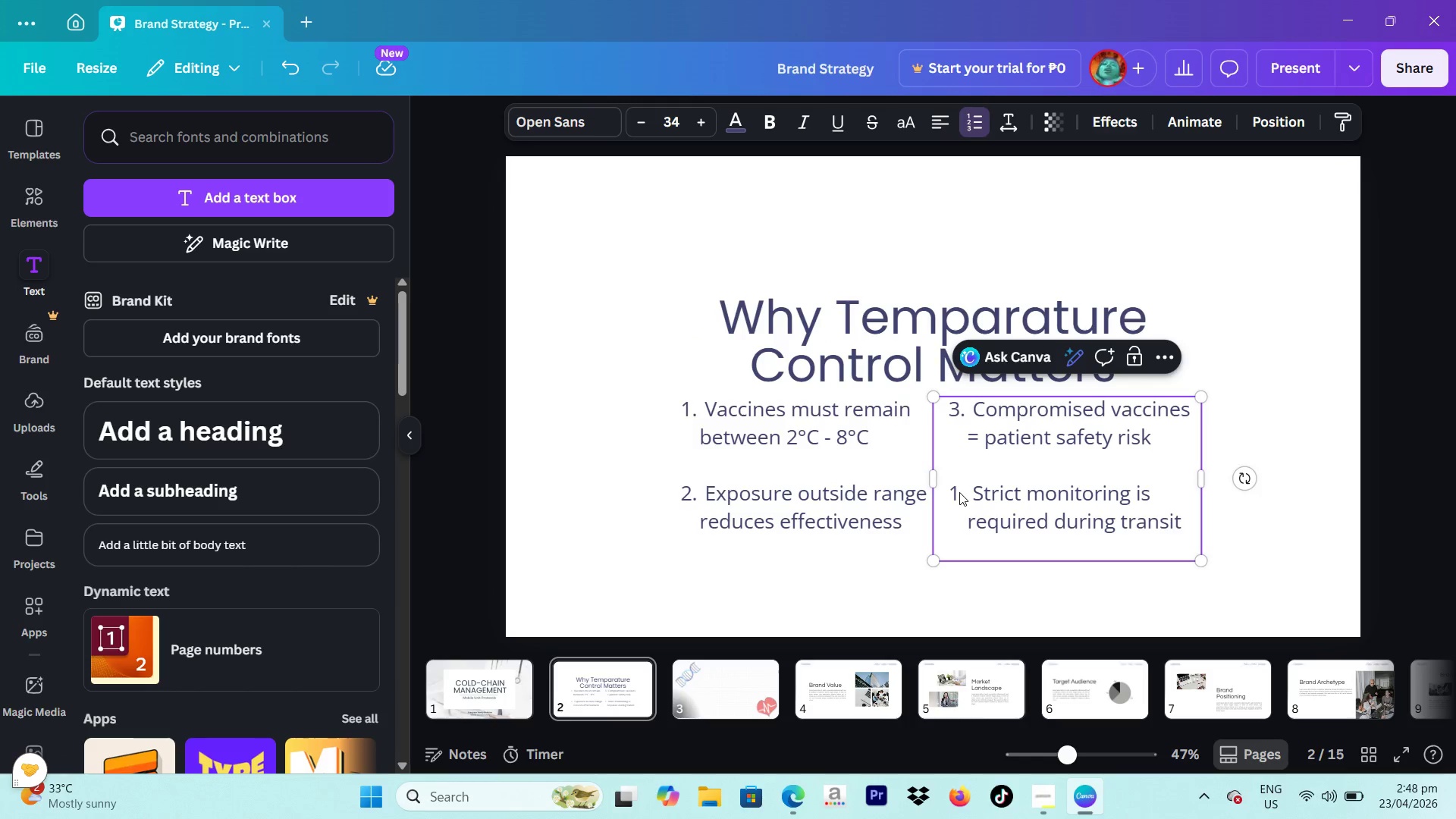 
key(Backspace)
 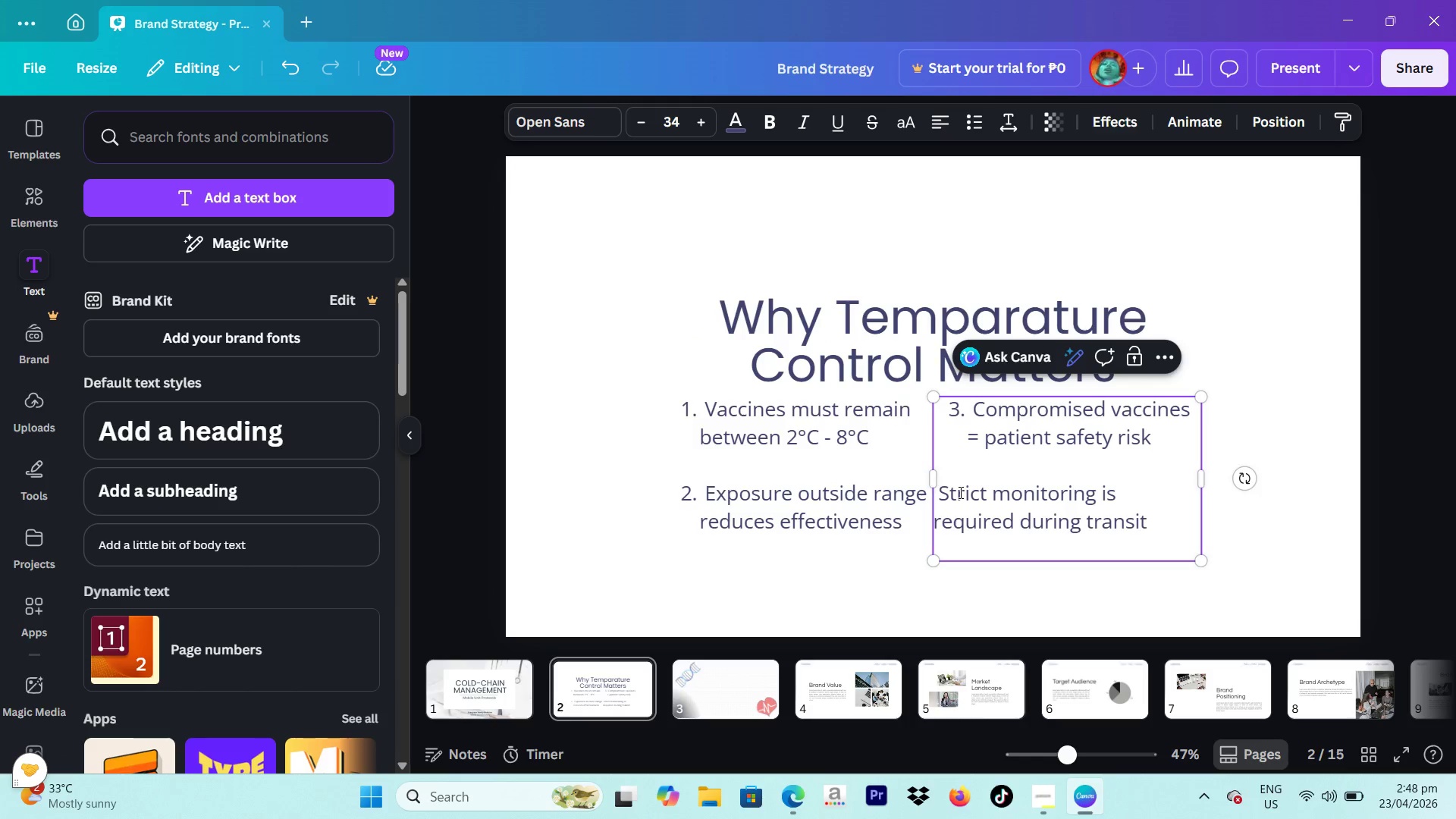 
key(4)
 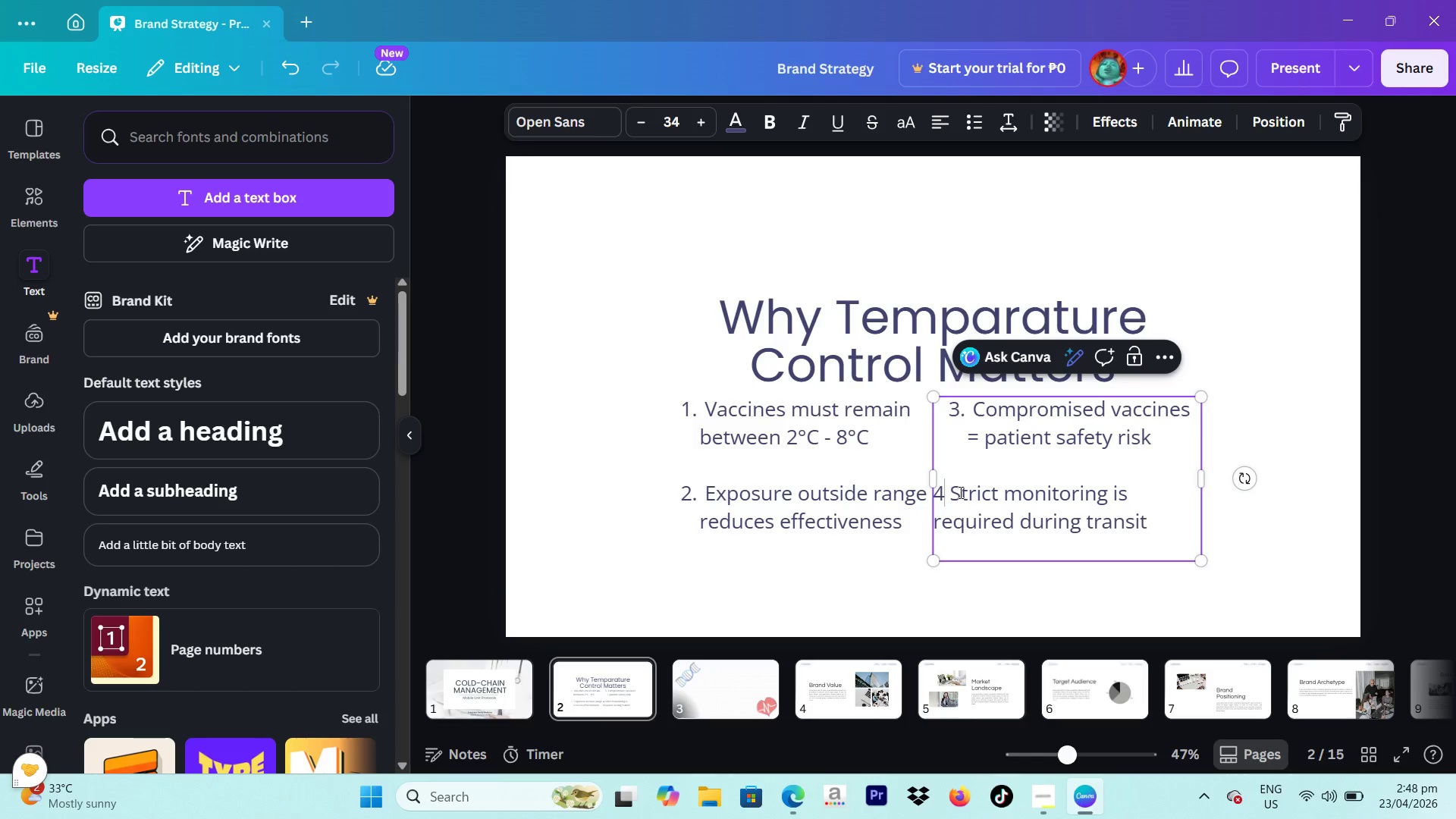 
key(Period)
 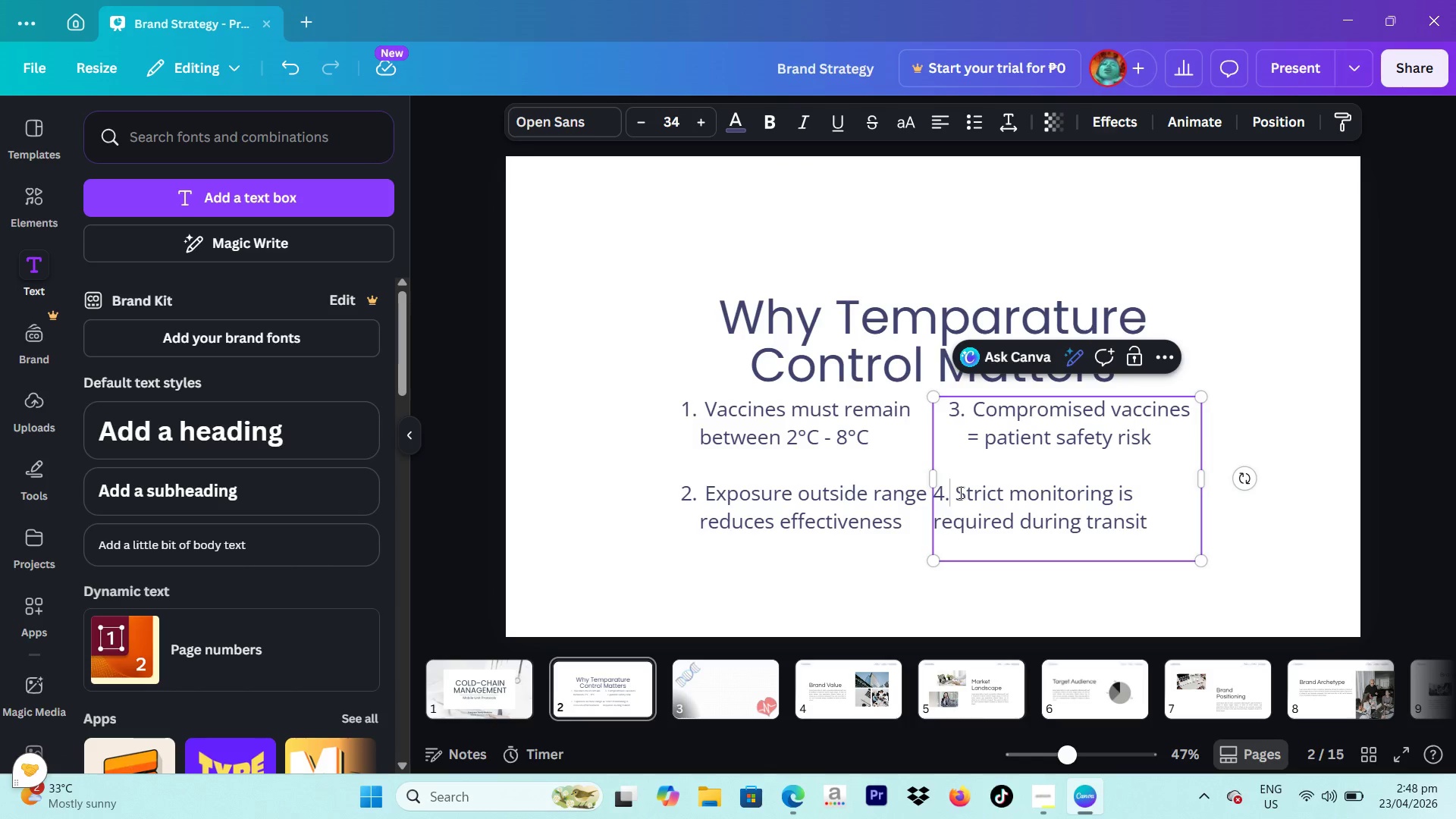 
key(Space)
 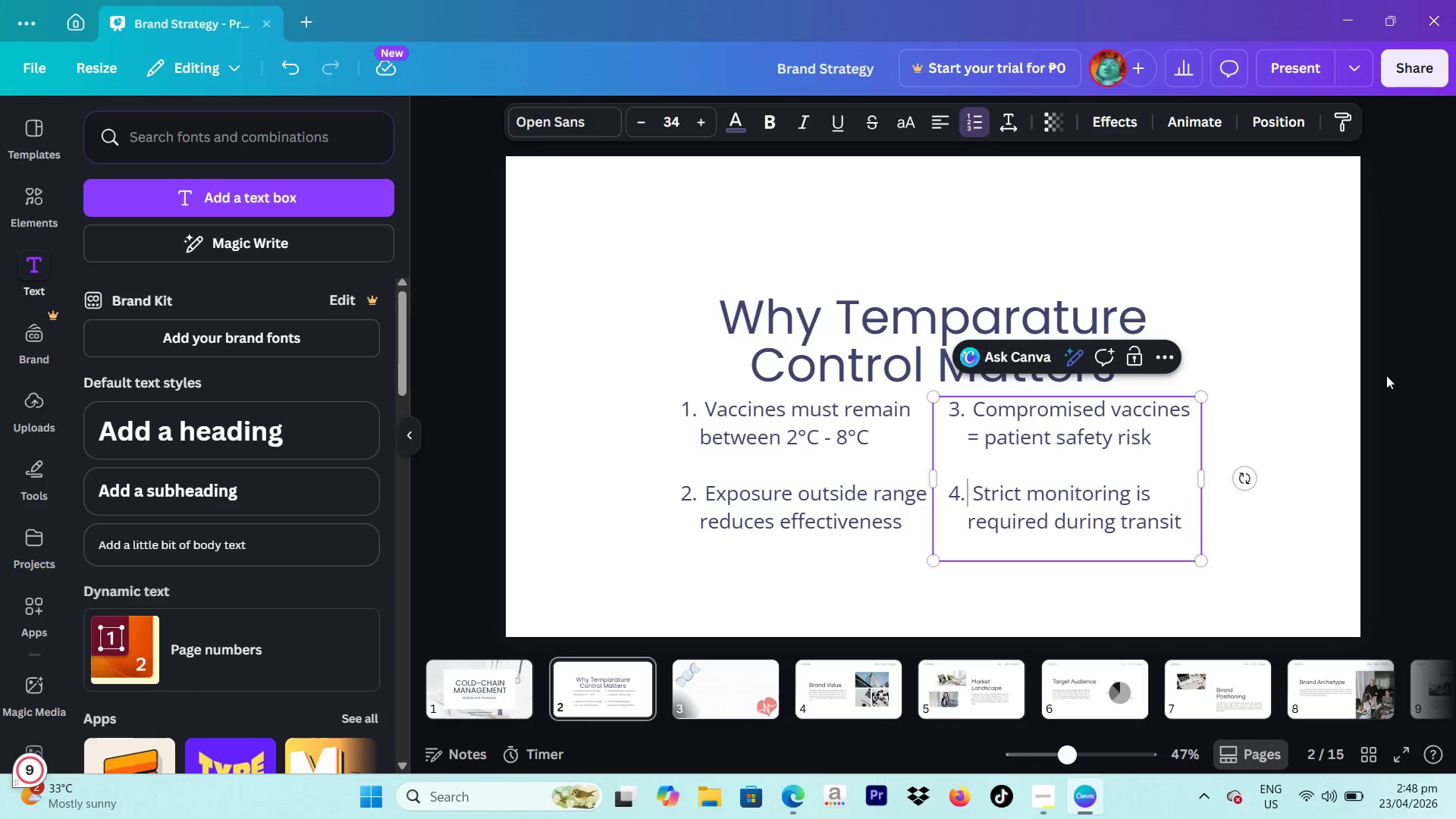 
left_click([1386, 375])
 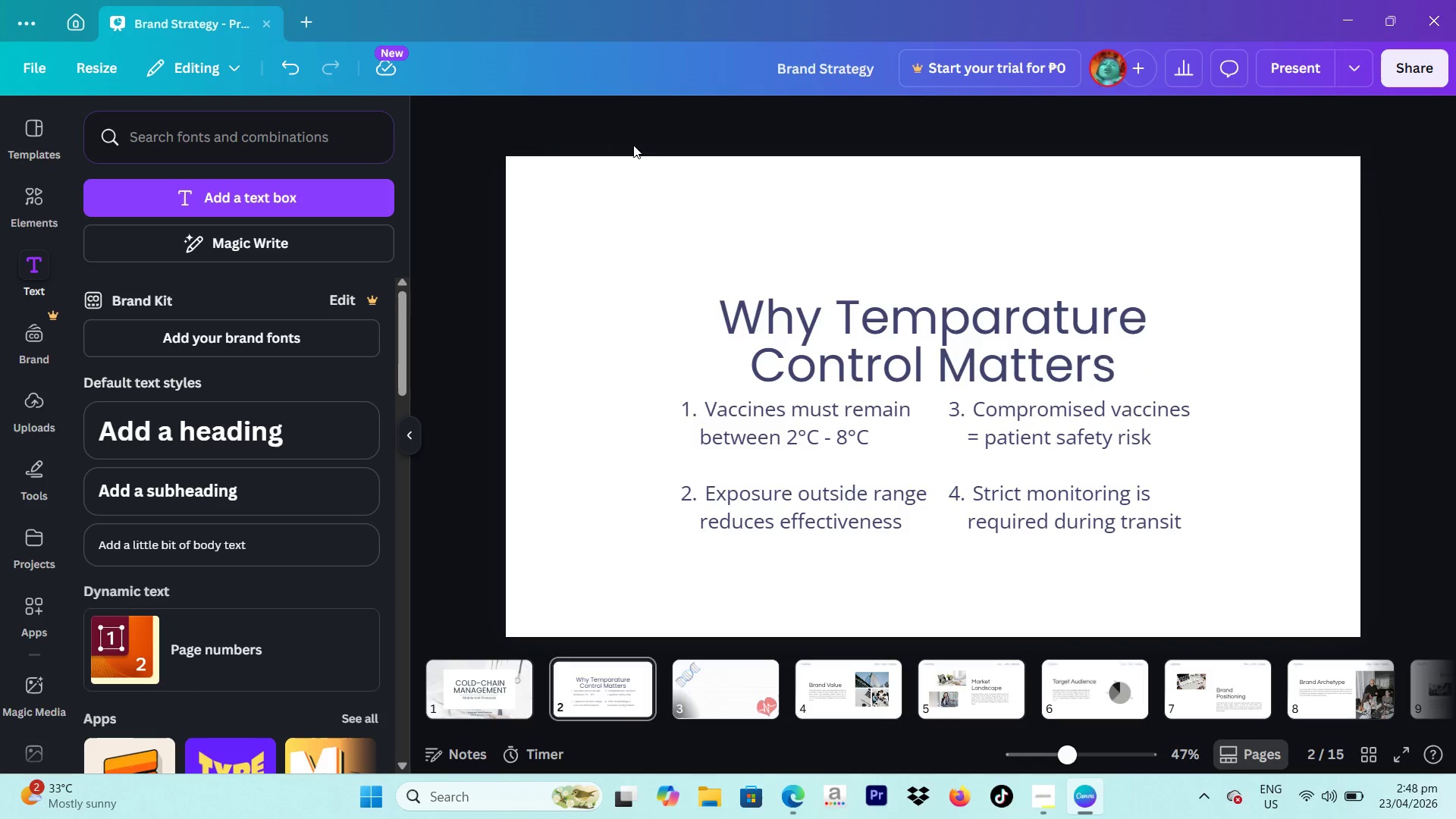 
left_click_drag(start_coordinate=[641, 201], to_coordinate=[1072, 527])
 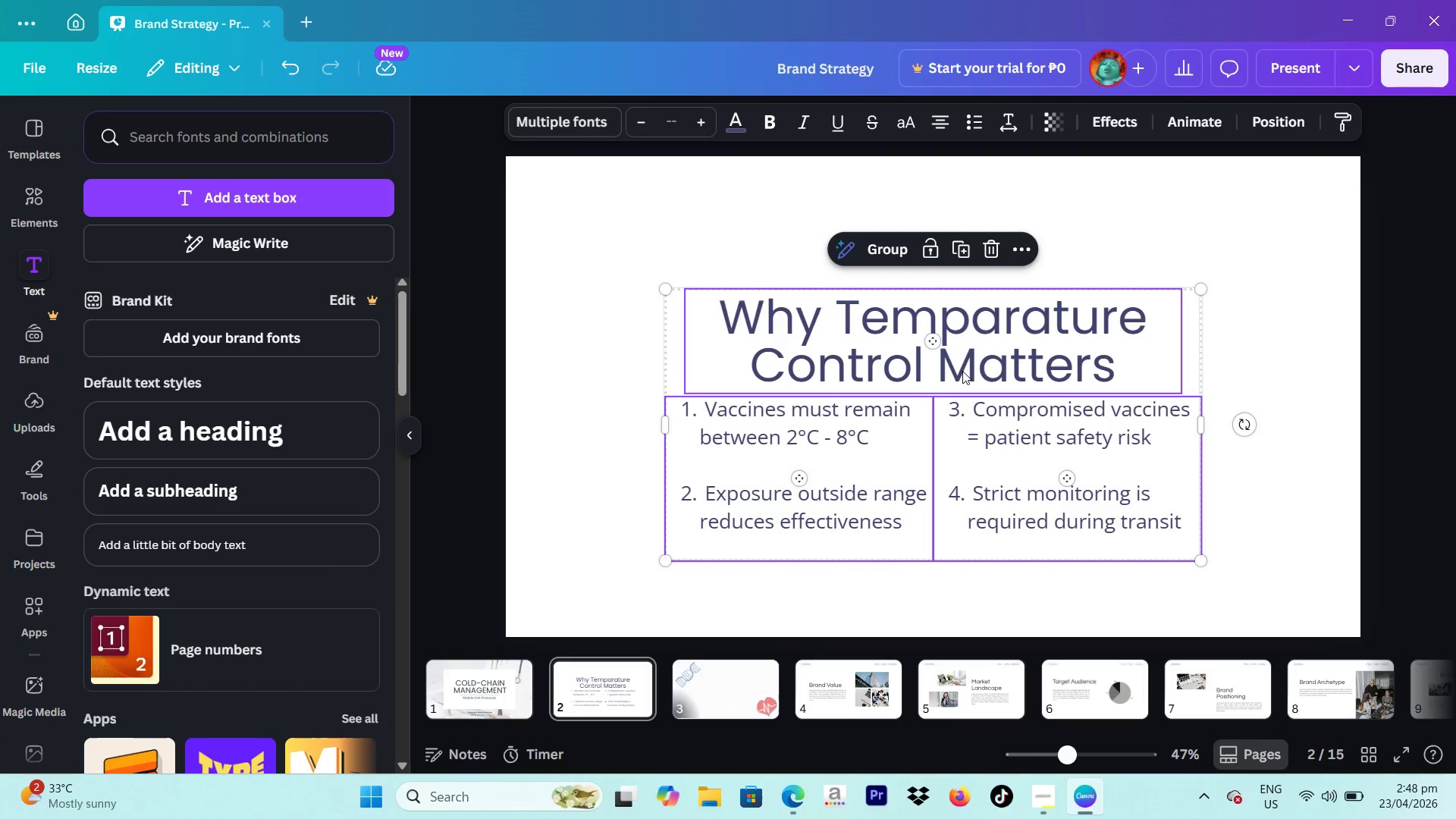 
key(ArrowUp)
 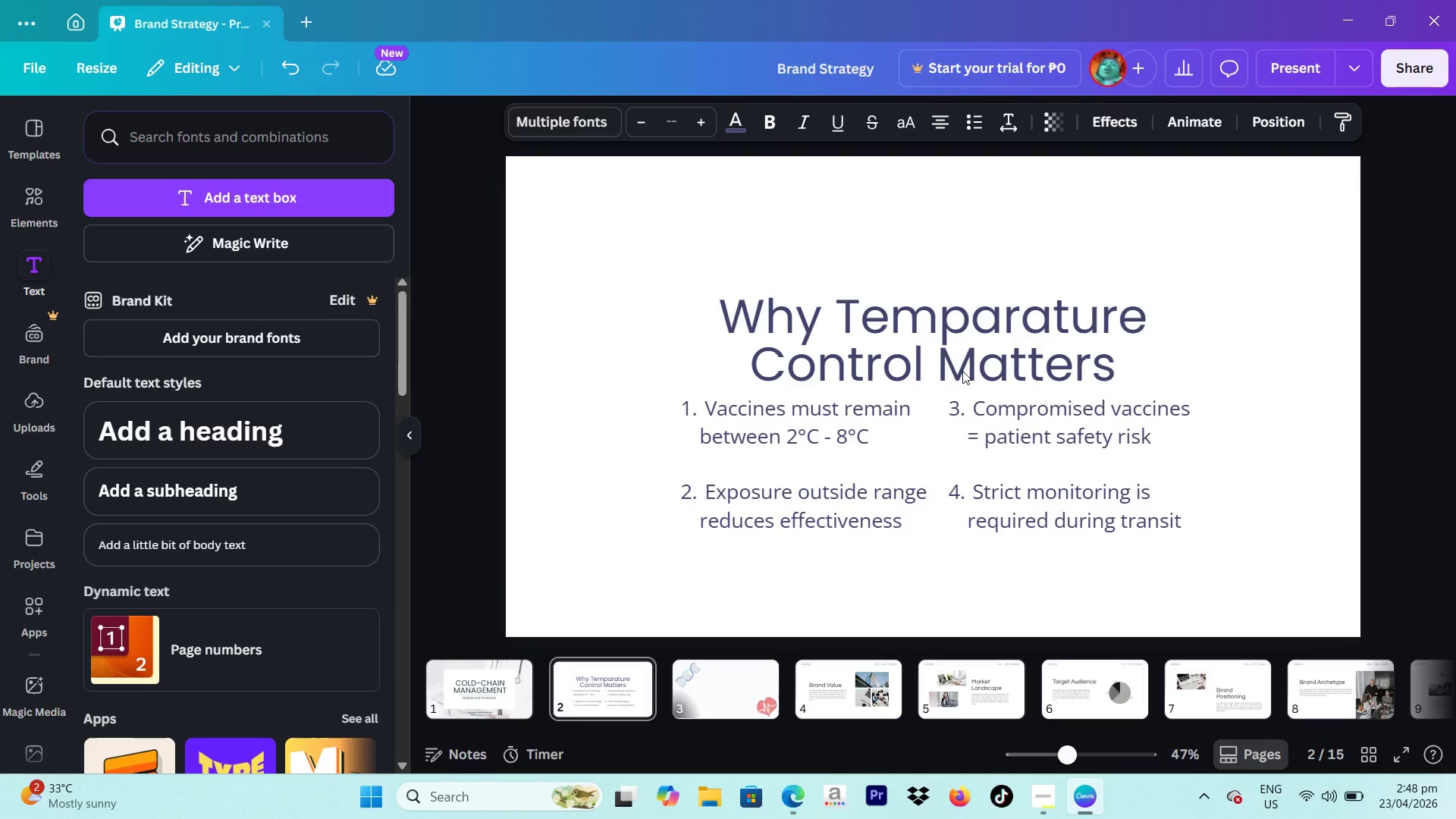 
hold_key(key=ArrowUp, duration=1.44)
 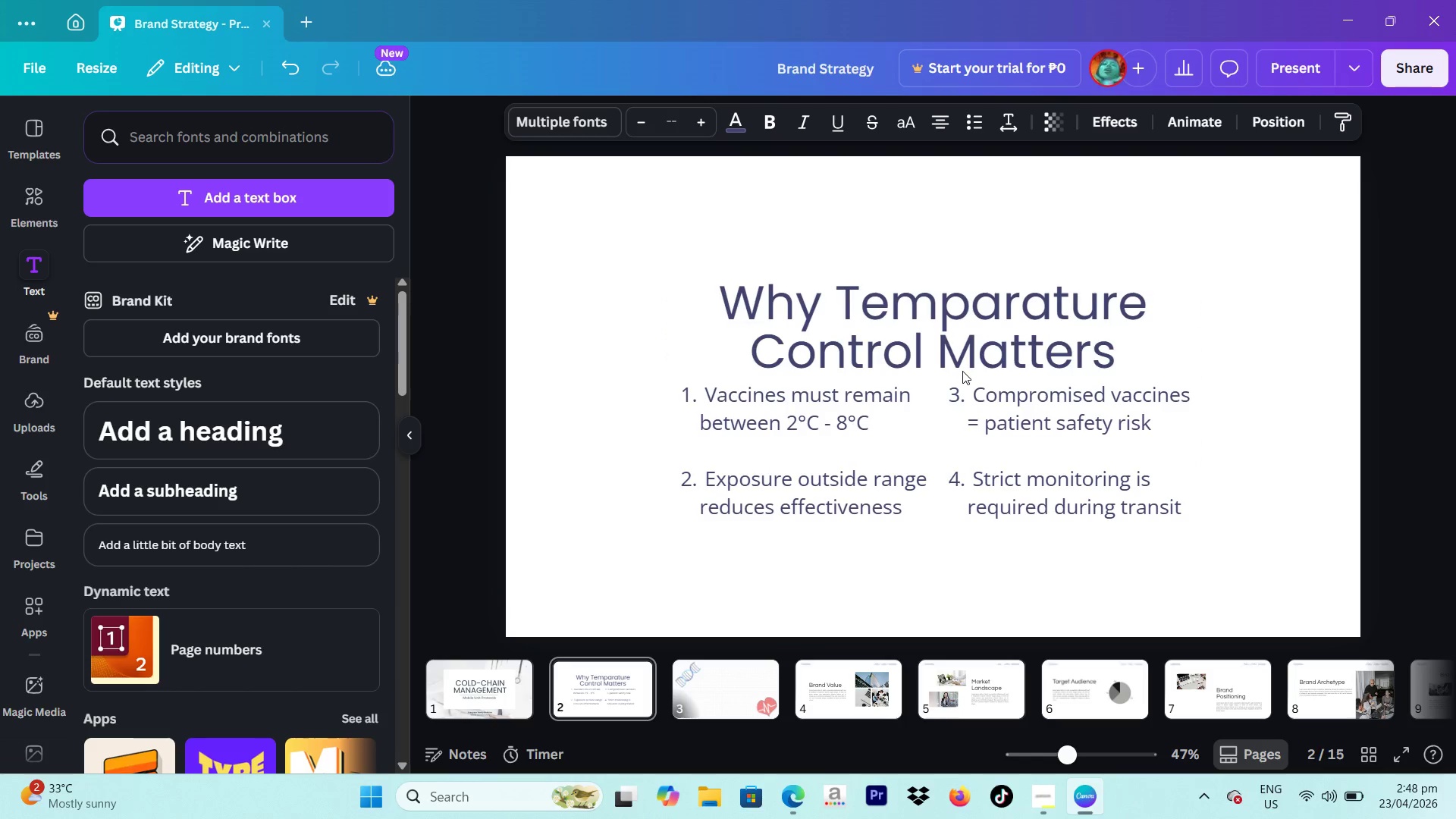 
hold_key(key=ArrowUp, duration=0.92)
 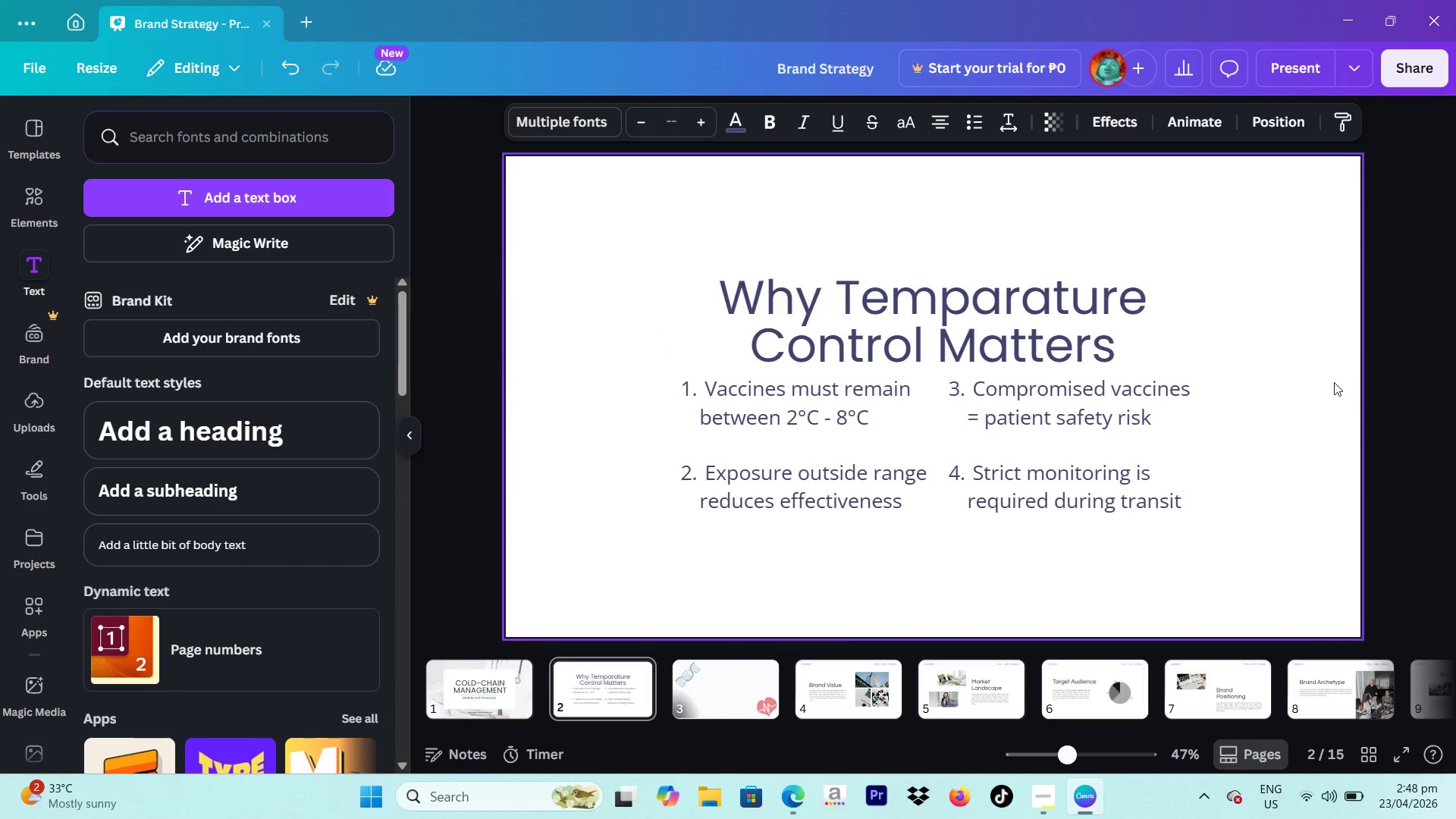 
key(ArrowDown)
 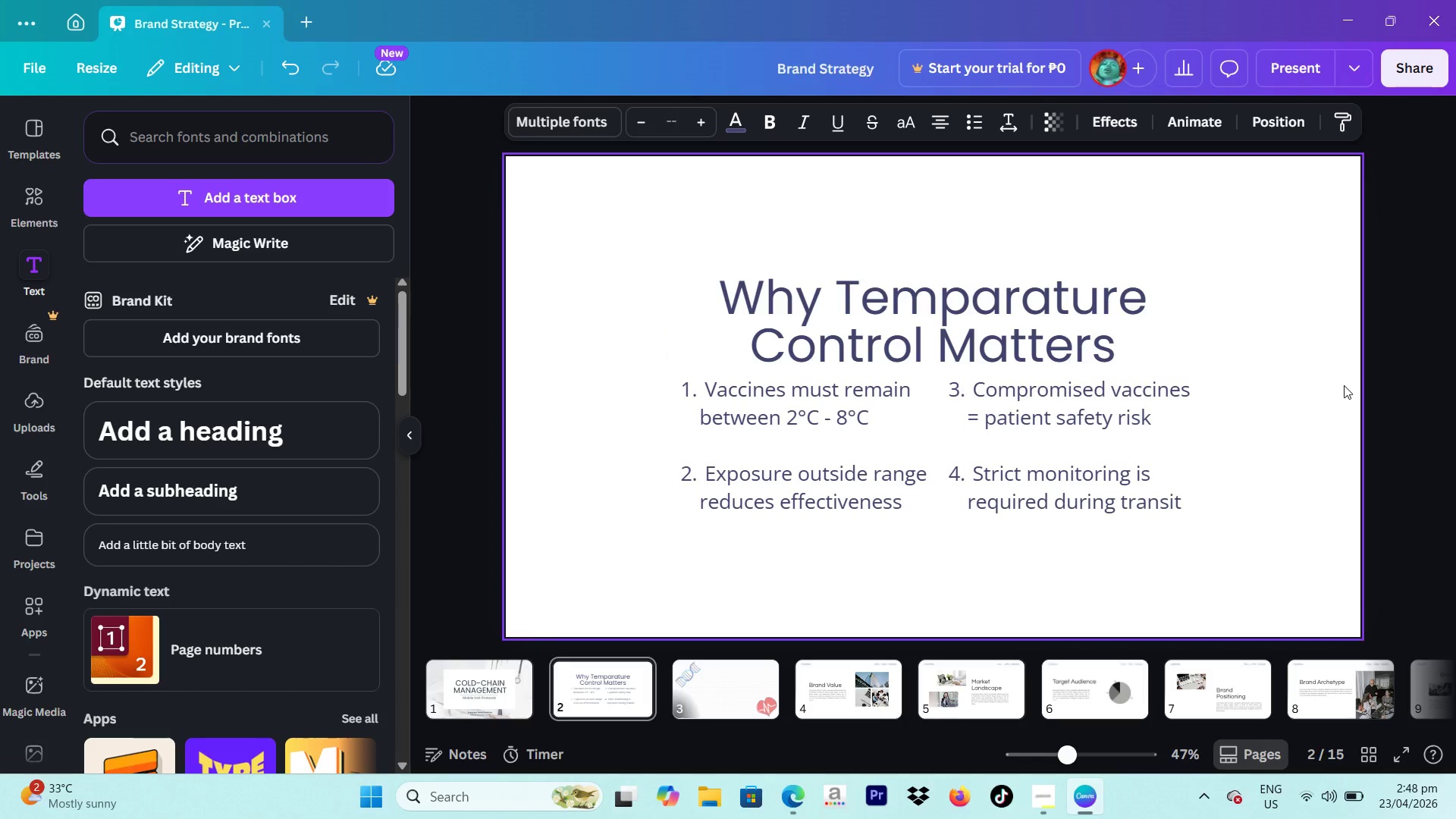 
hold_key(key=ArrowDown, duration=0.75)
 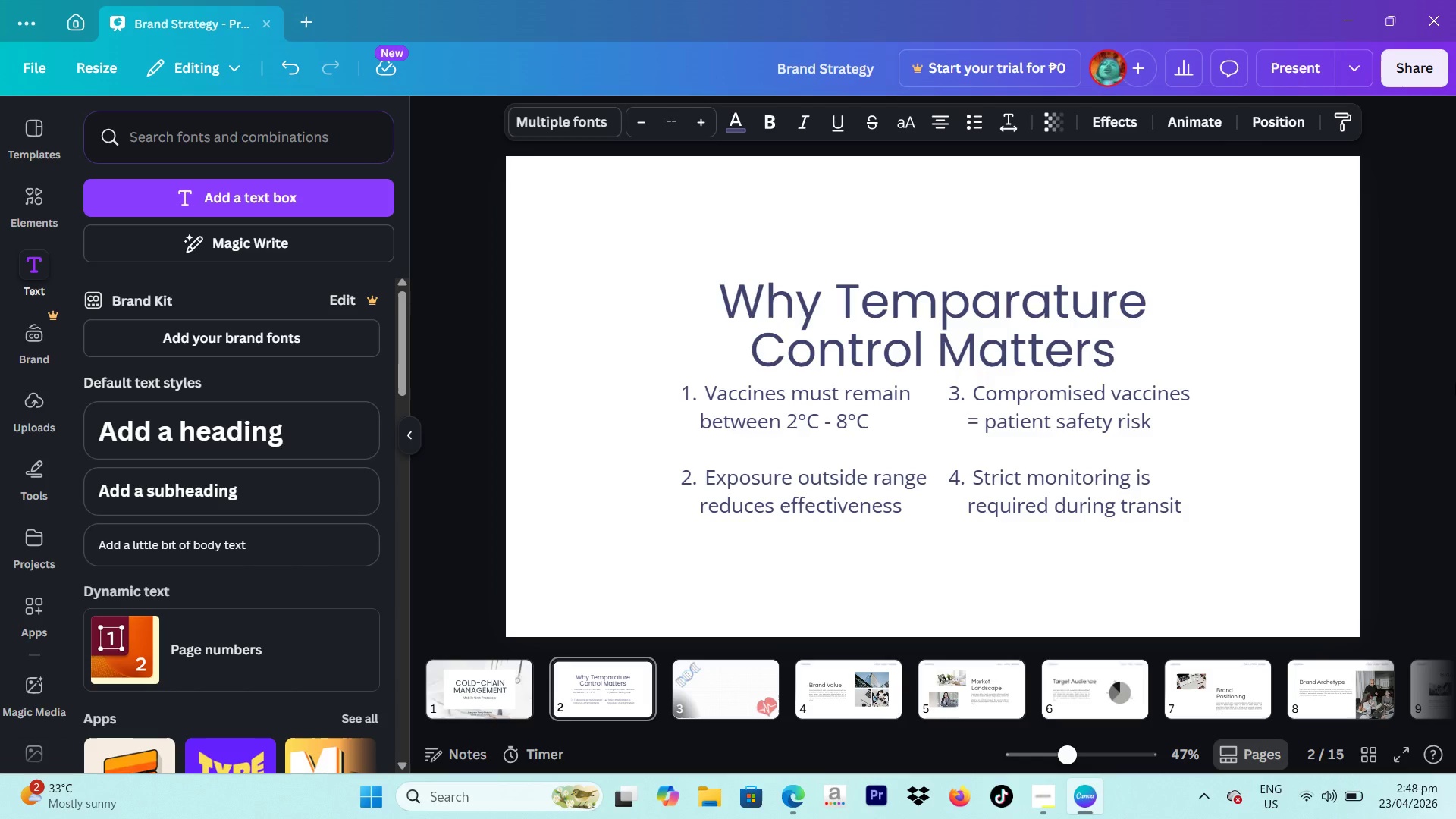 
left_click([1455, 383])
 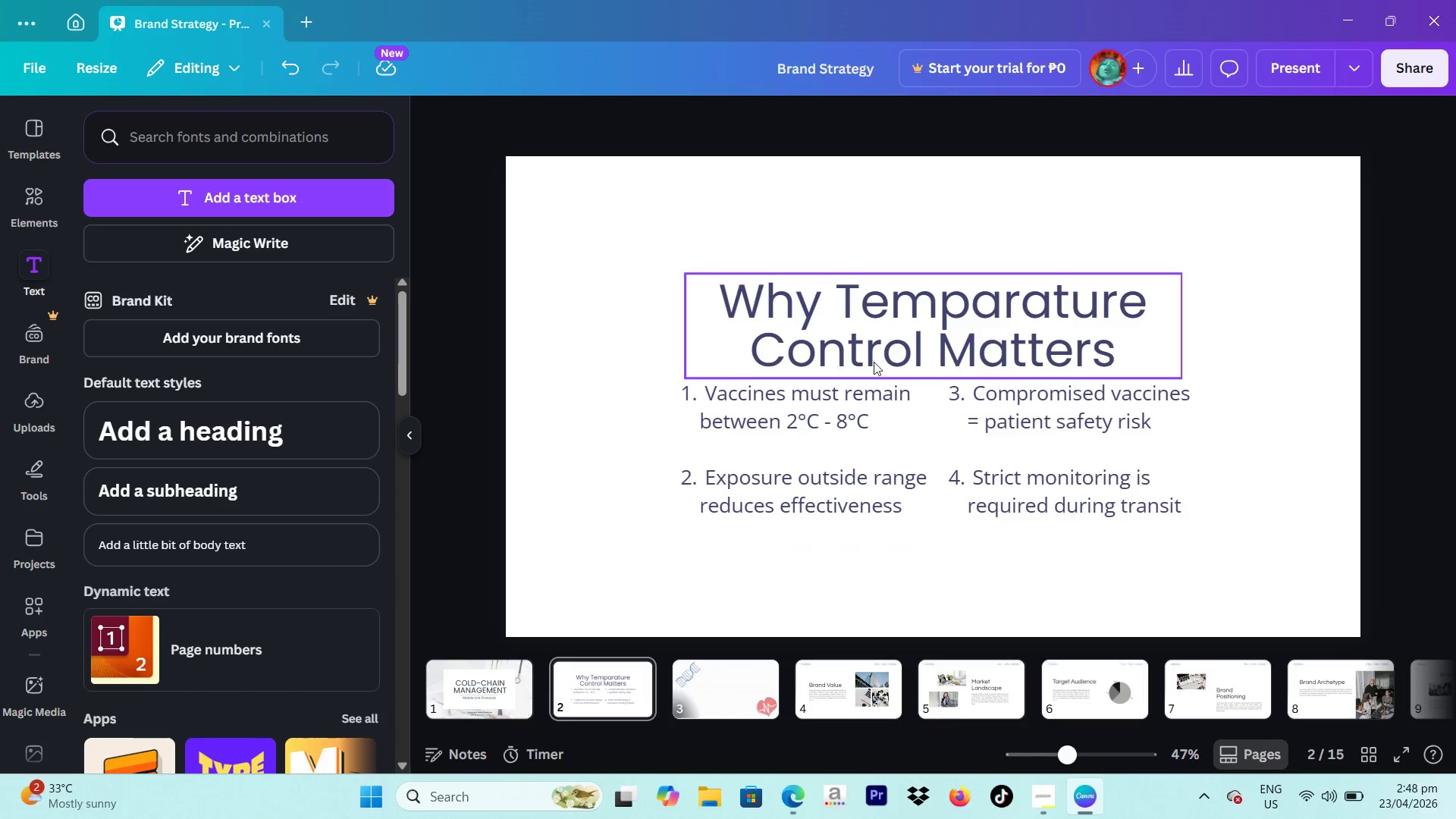 
wait(7.03)
 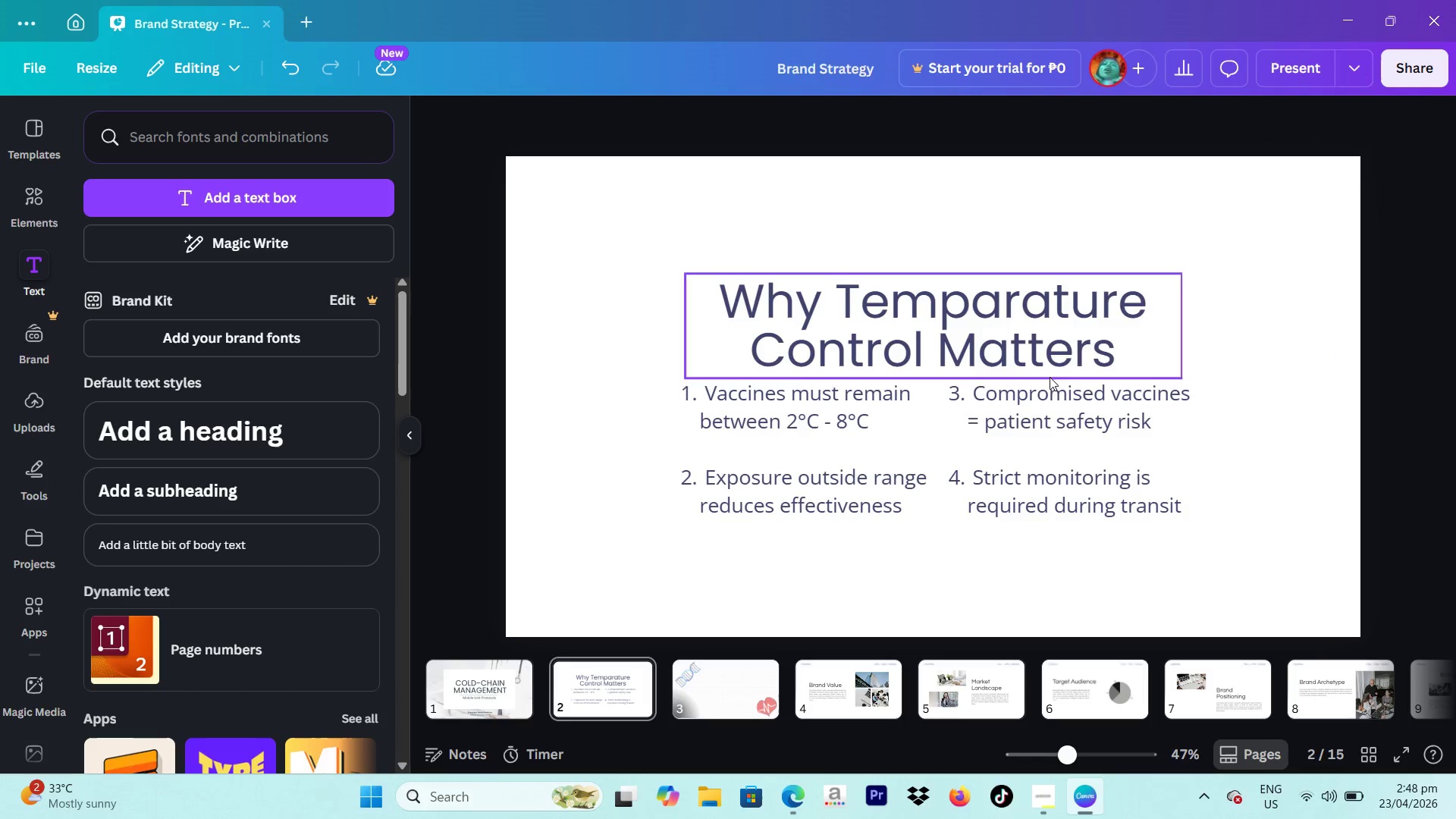 
left_click([22, 204])
 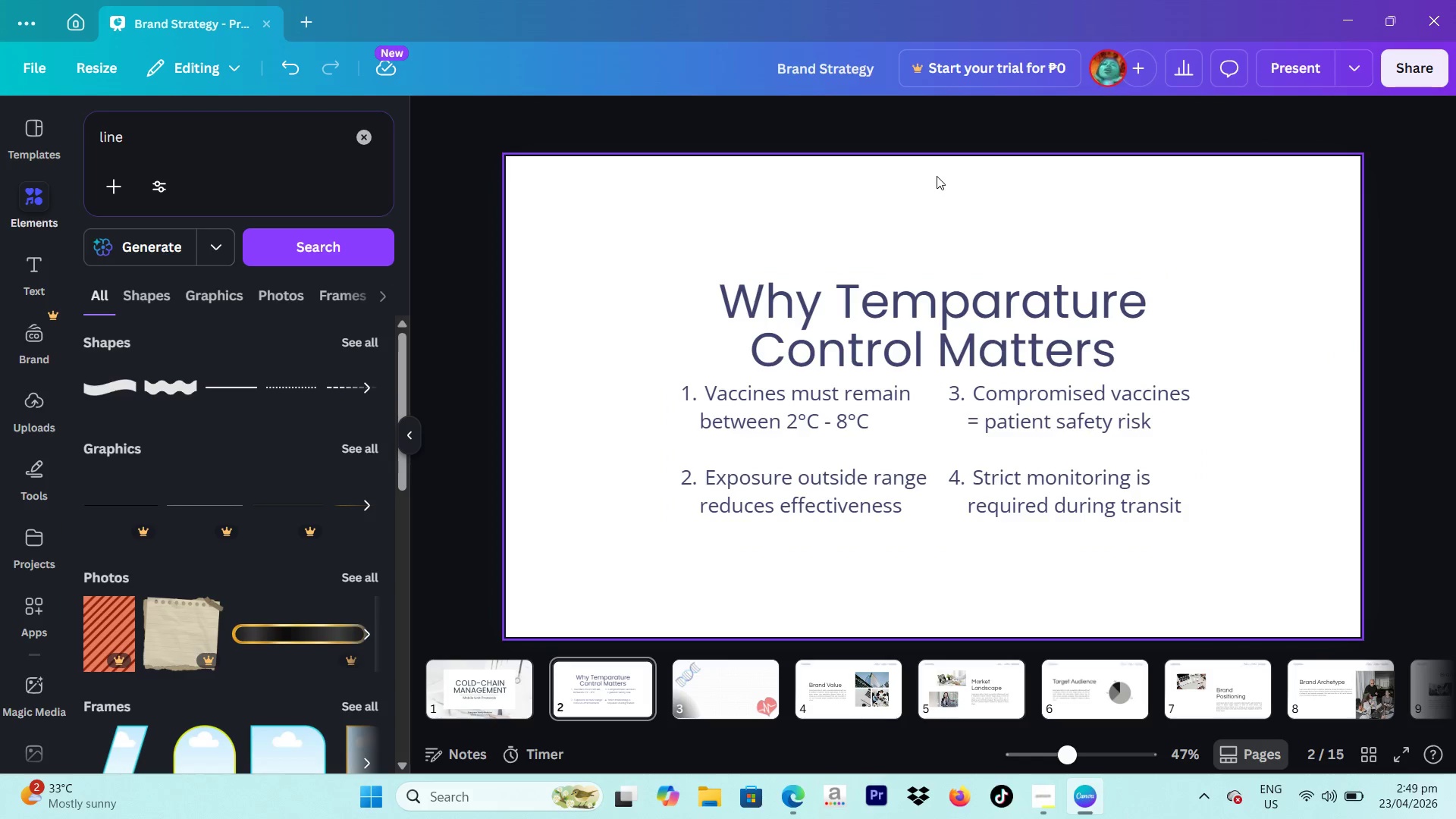 
wait(5.8)
 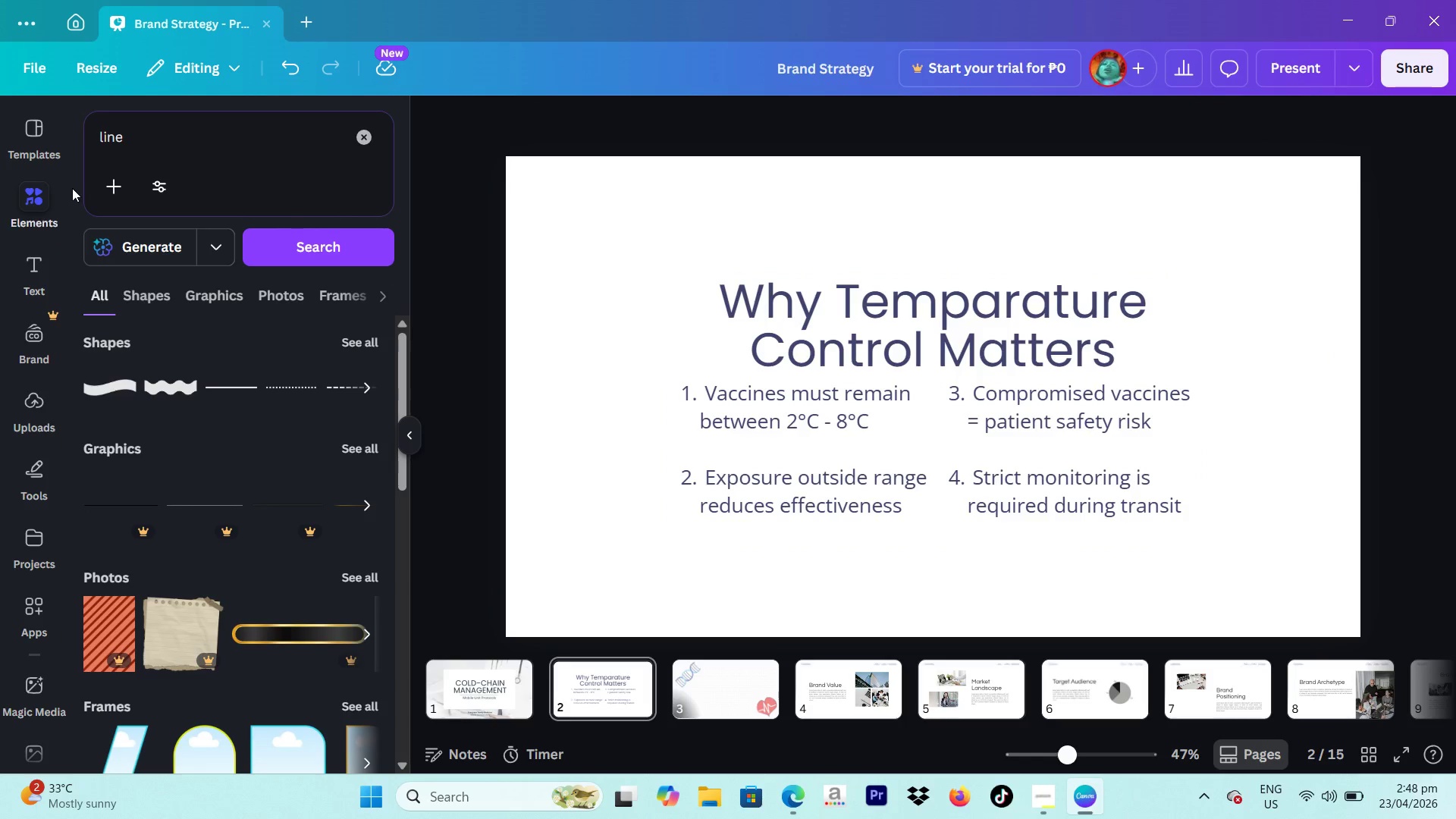 
double_click([880, 418])
 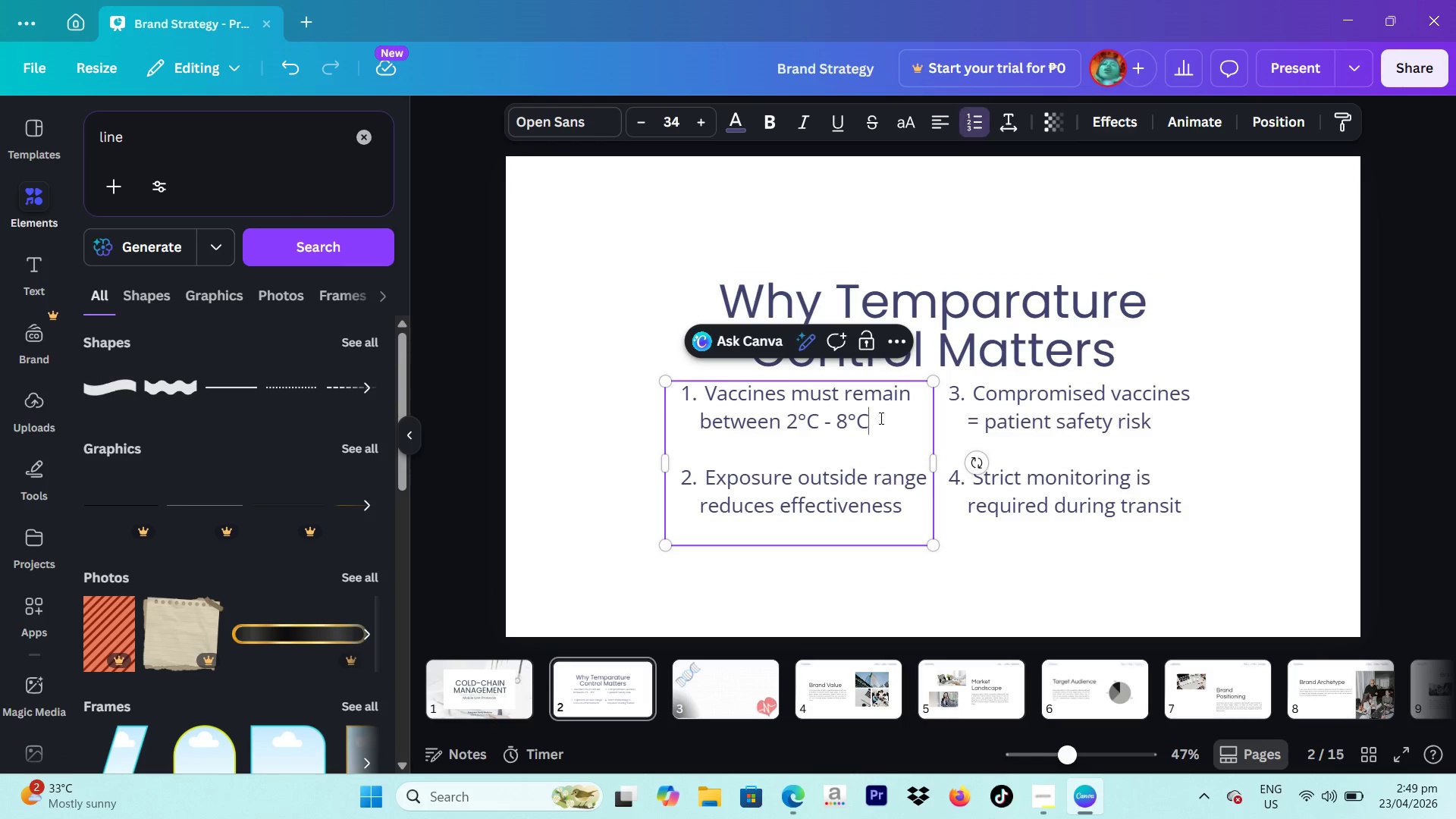 
left_click_drag(start_coordinate=[880, 418], to_coordinate=[842, 418])
 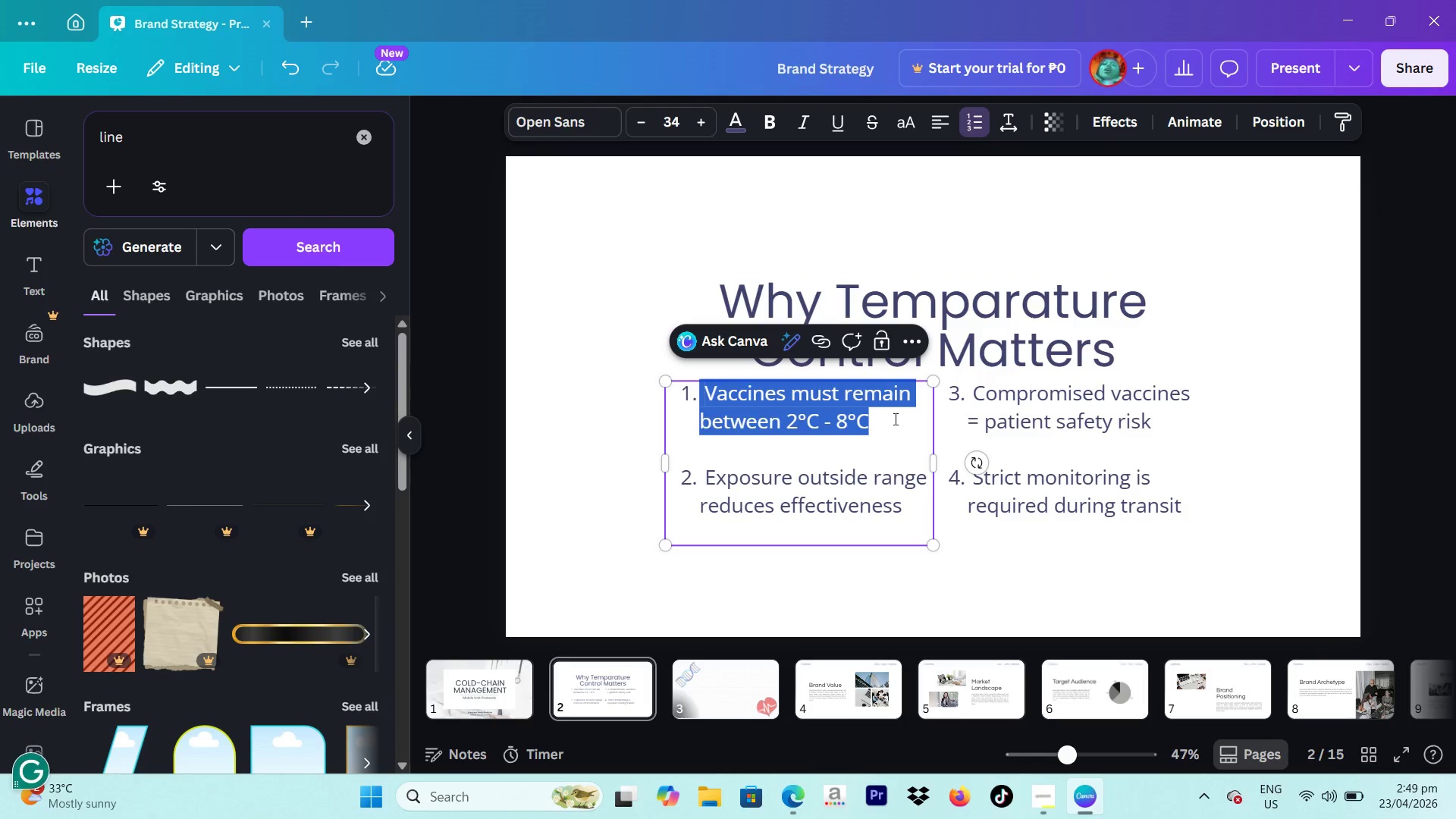 
left_click([894, 419])
 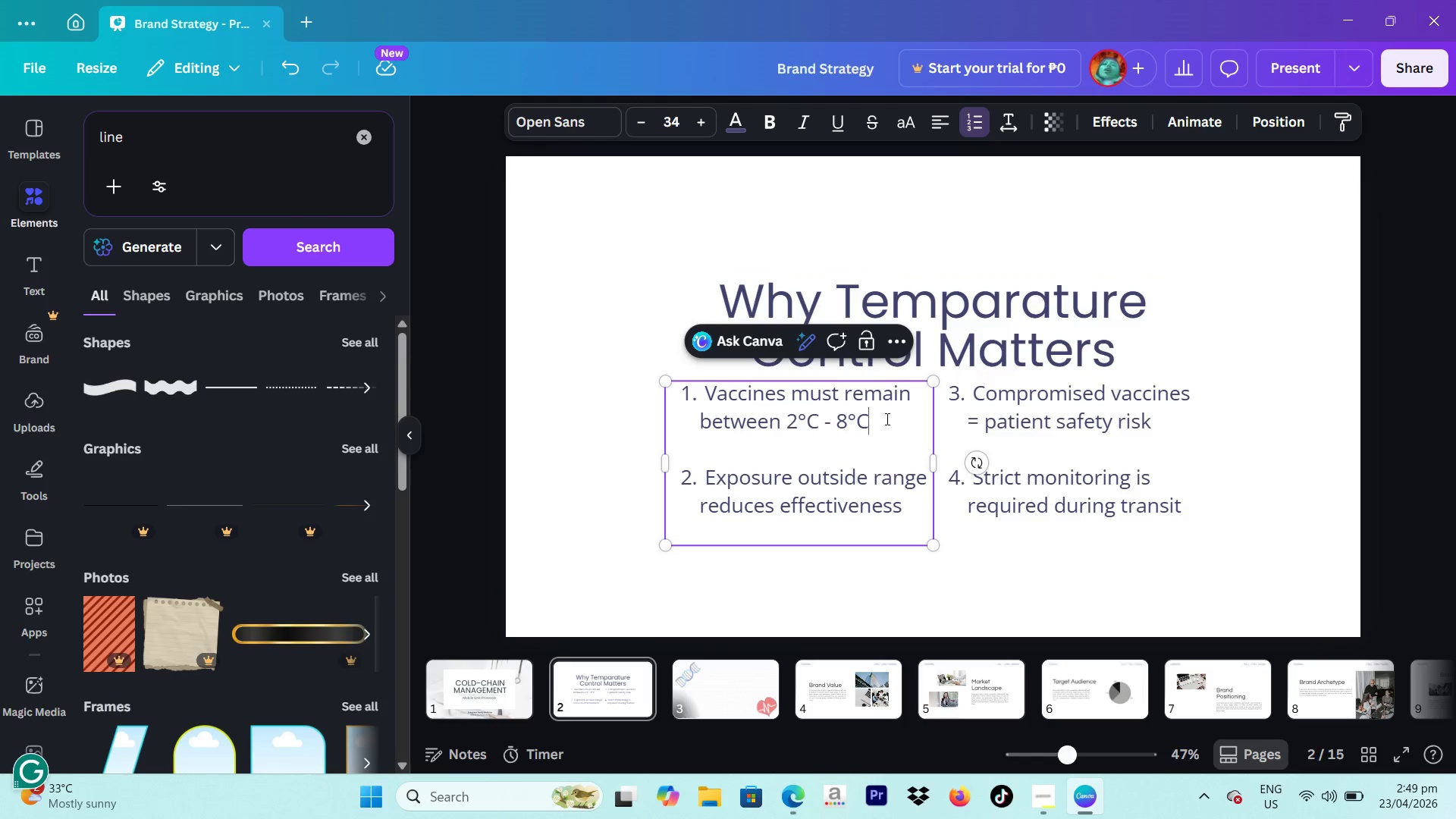 
left_click_drag(start_coordinate=[886, 419], to_coordinate=[791, 417])
 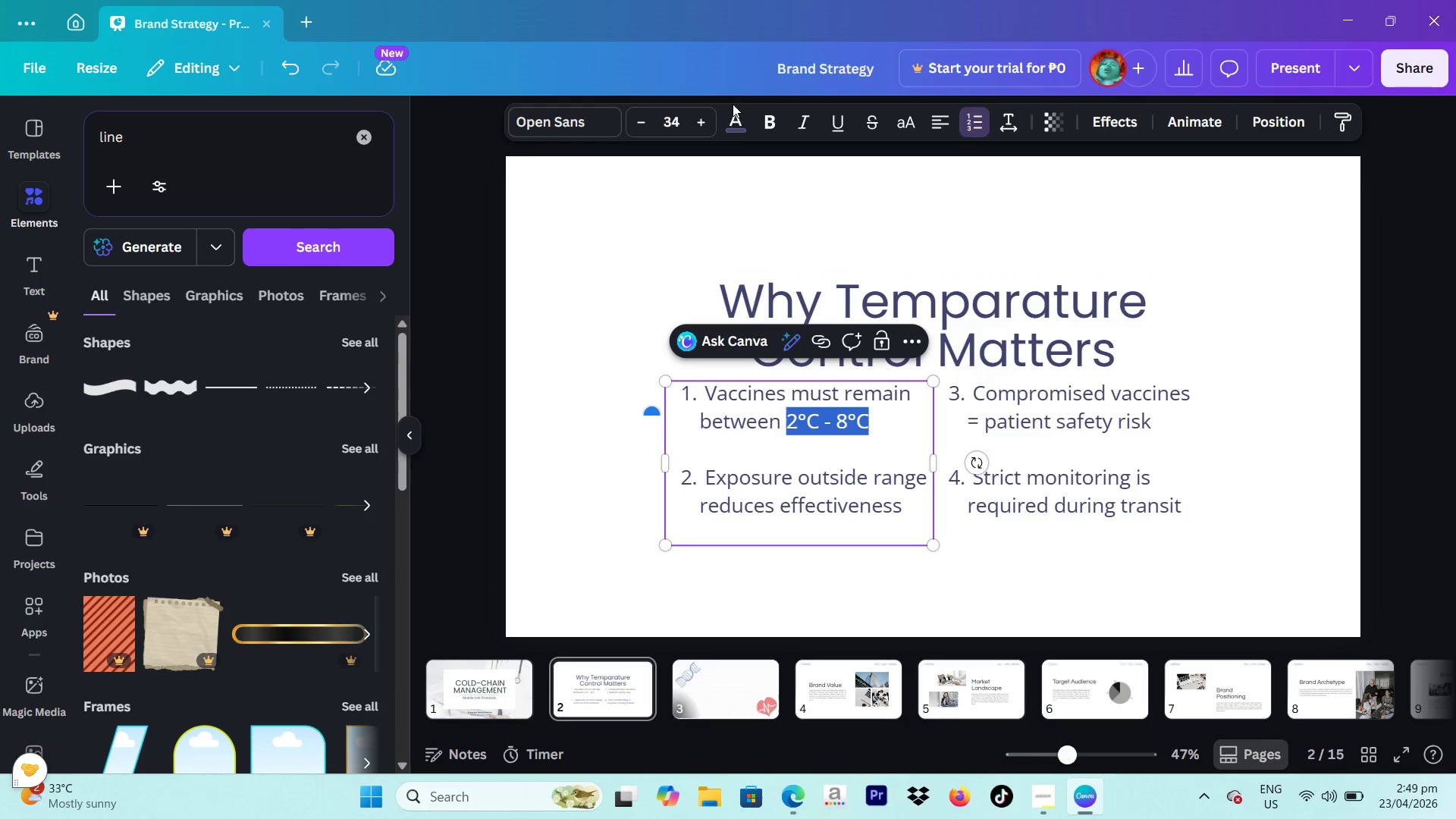 
left_click([734, 126])
 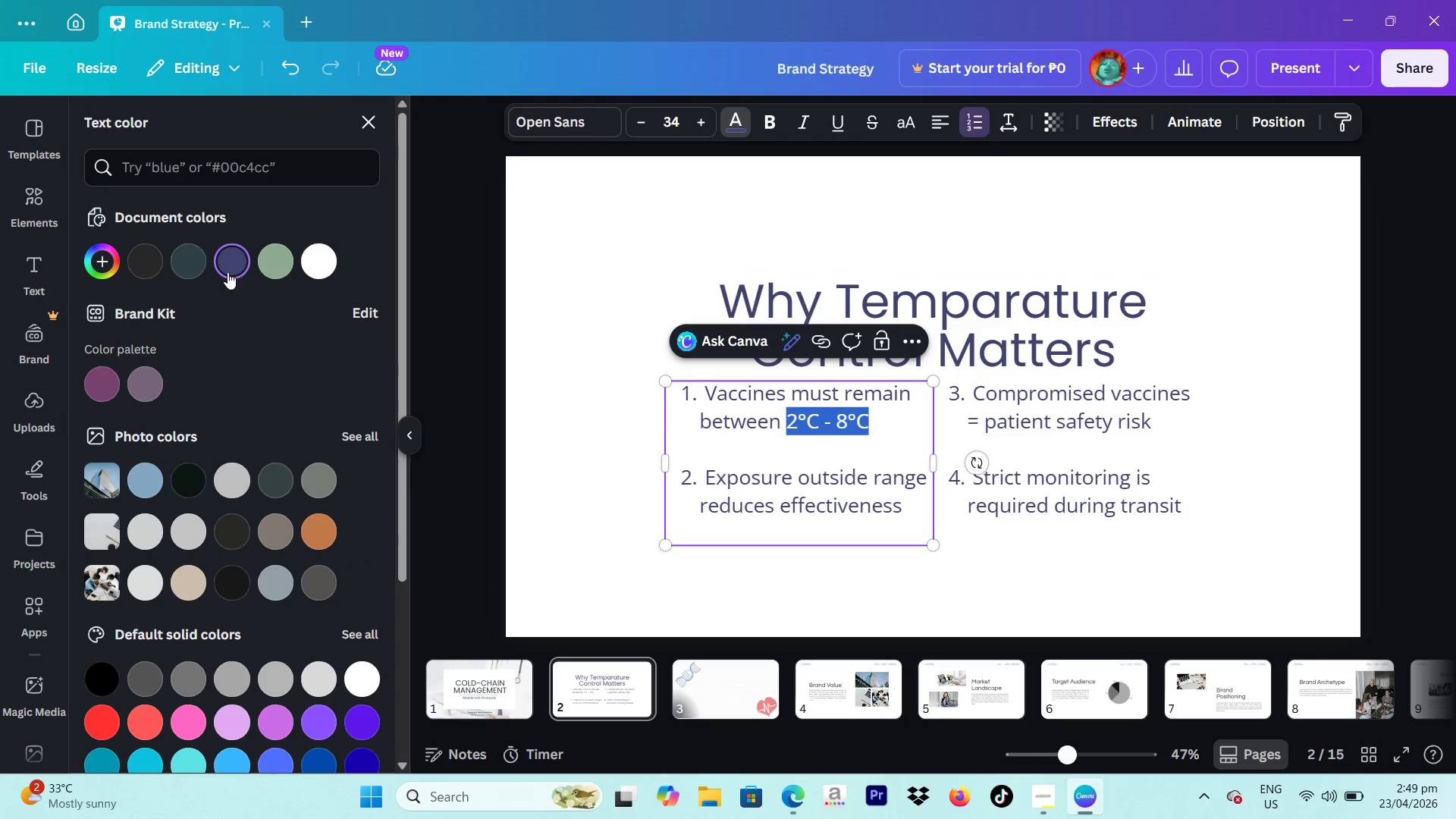 
left_click([287, 258])
 